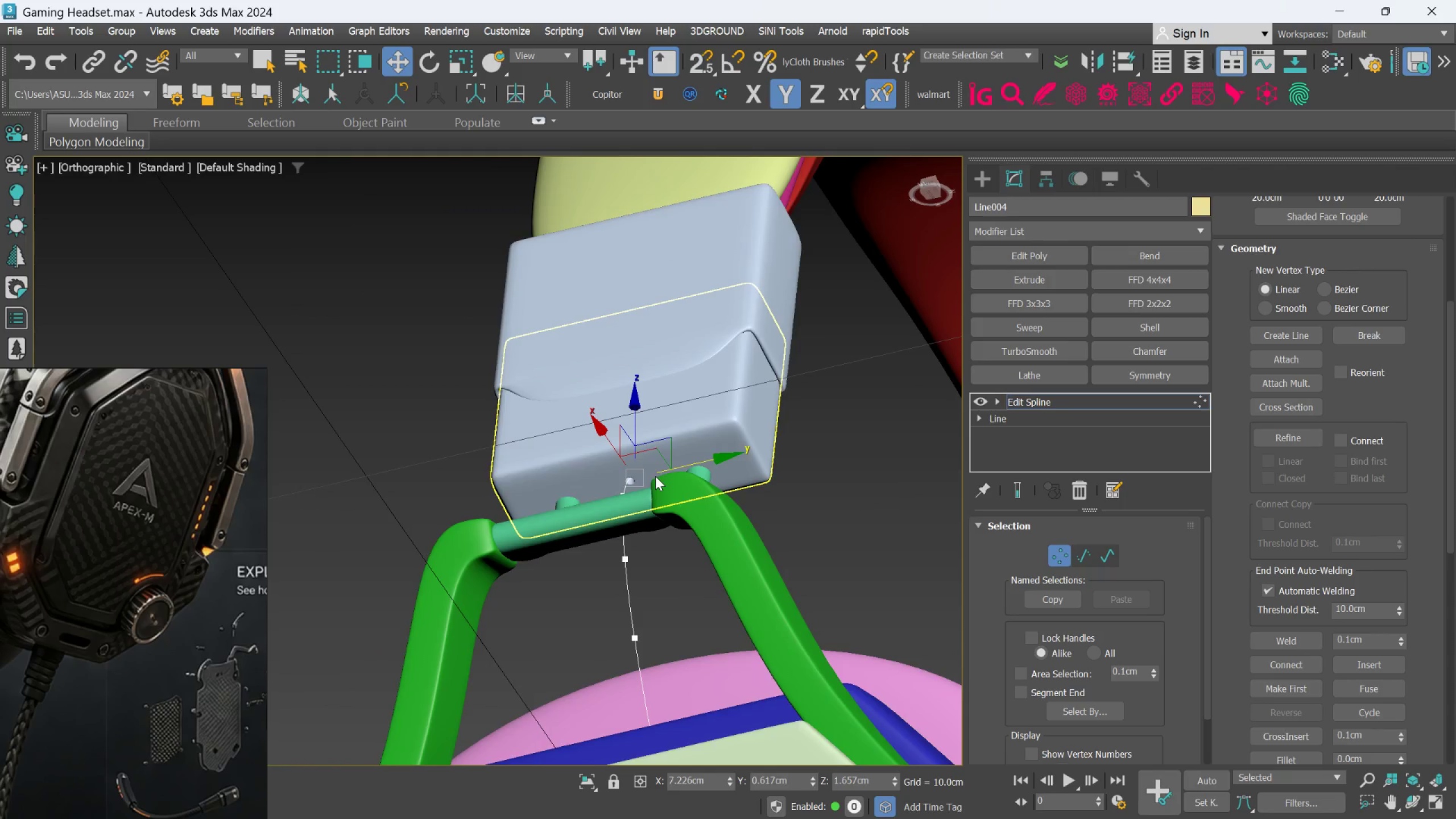 
hold_key(key=AltLeft, duration=1.2)
 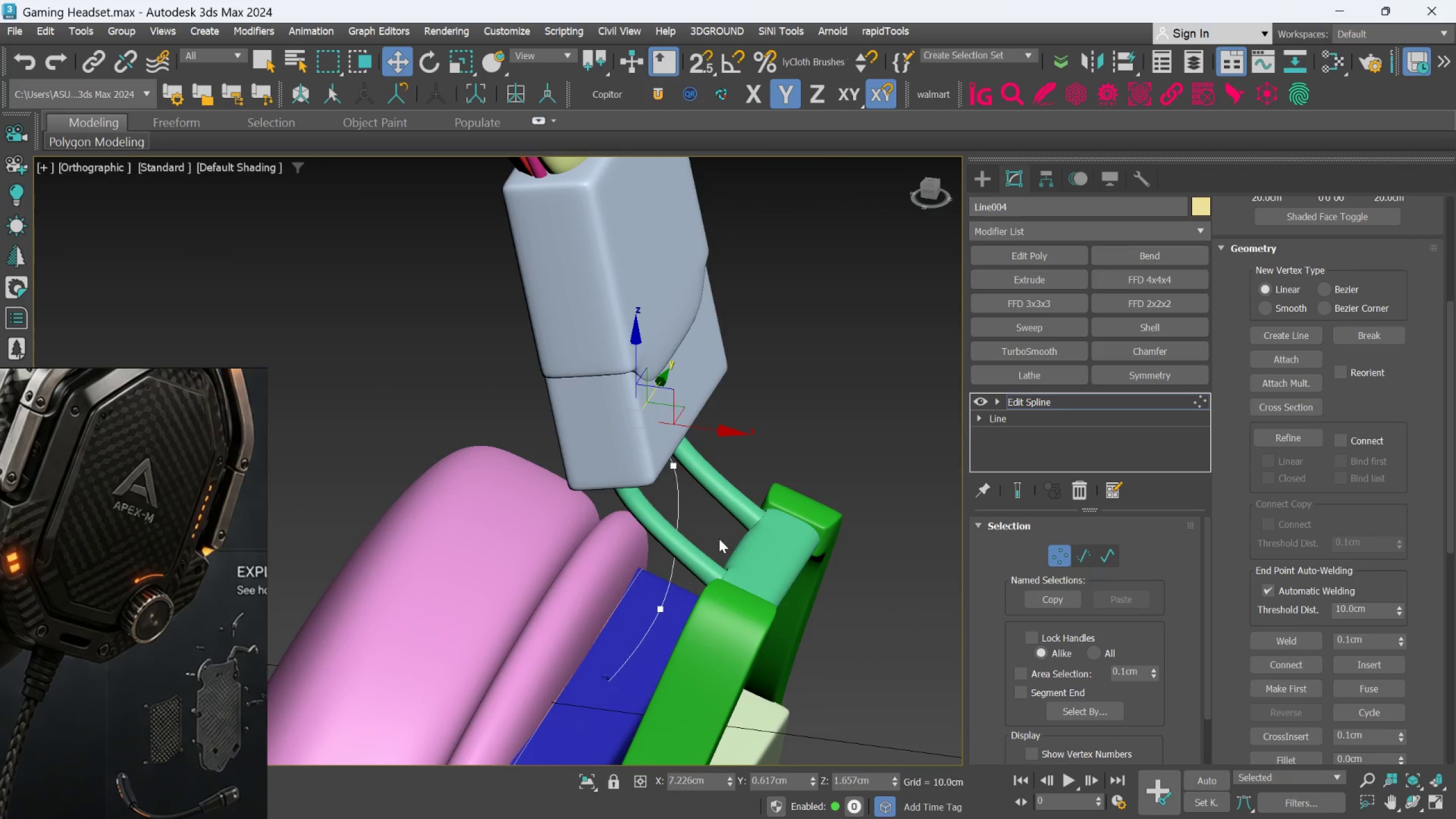 
scroll: coordinate [665, 646], scroll_direction: up, amount: 1.0
 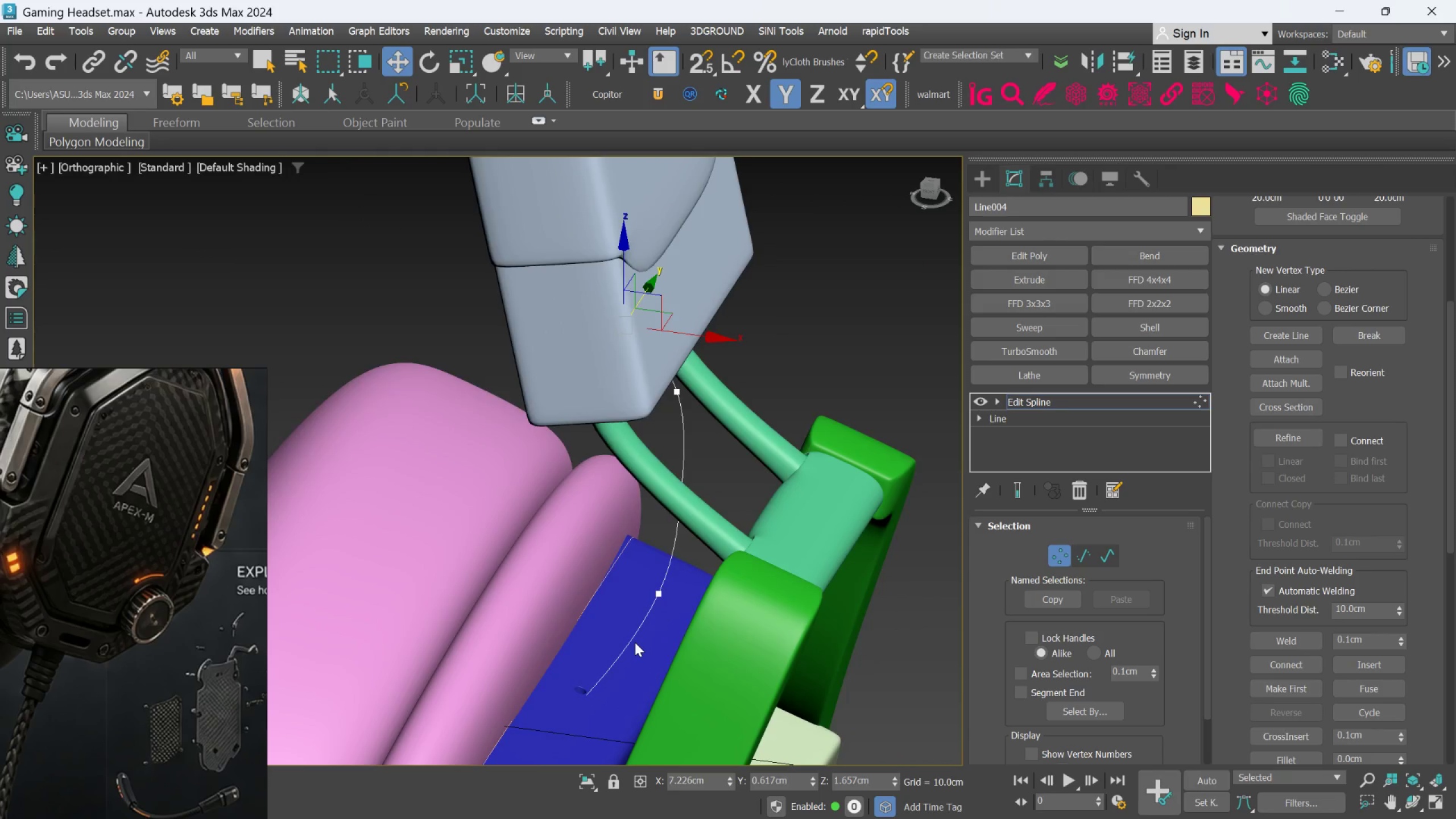 
hold_key(key=AltLeft, duration=0.56)
 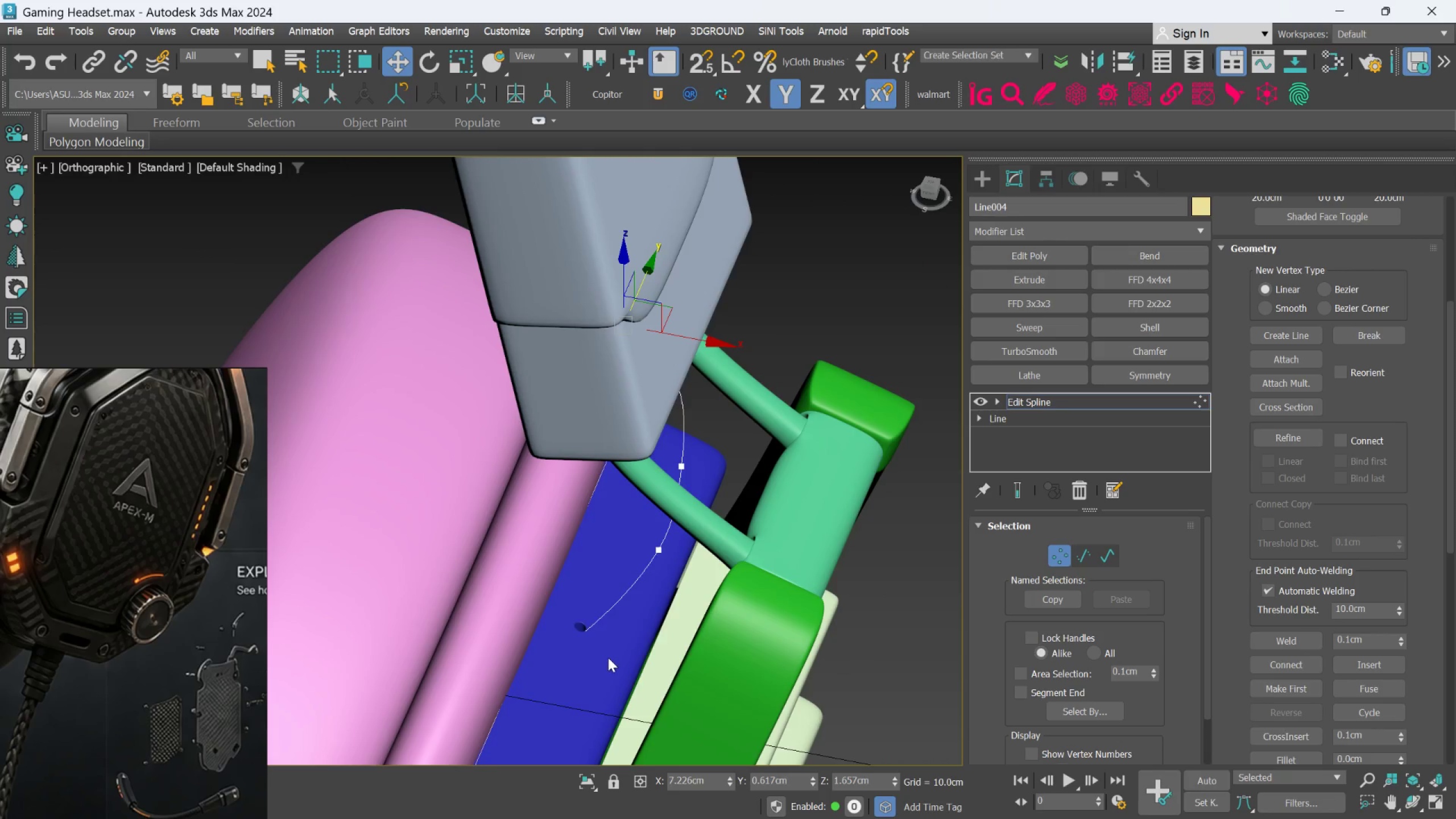 
left_click_drag(start_coordinate=[608, 657], to_coordinate=[569, 611])
 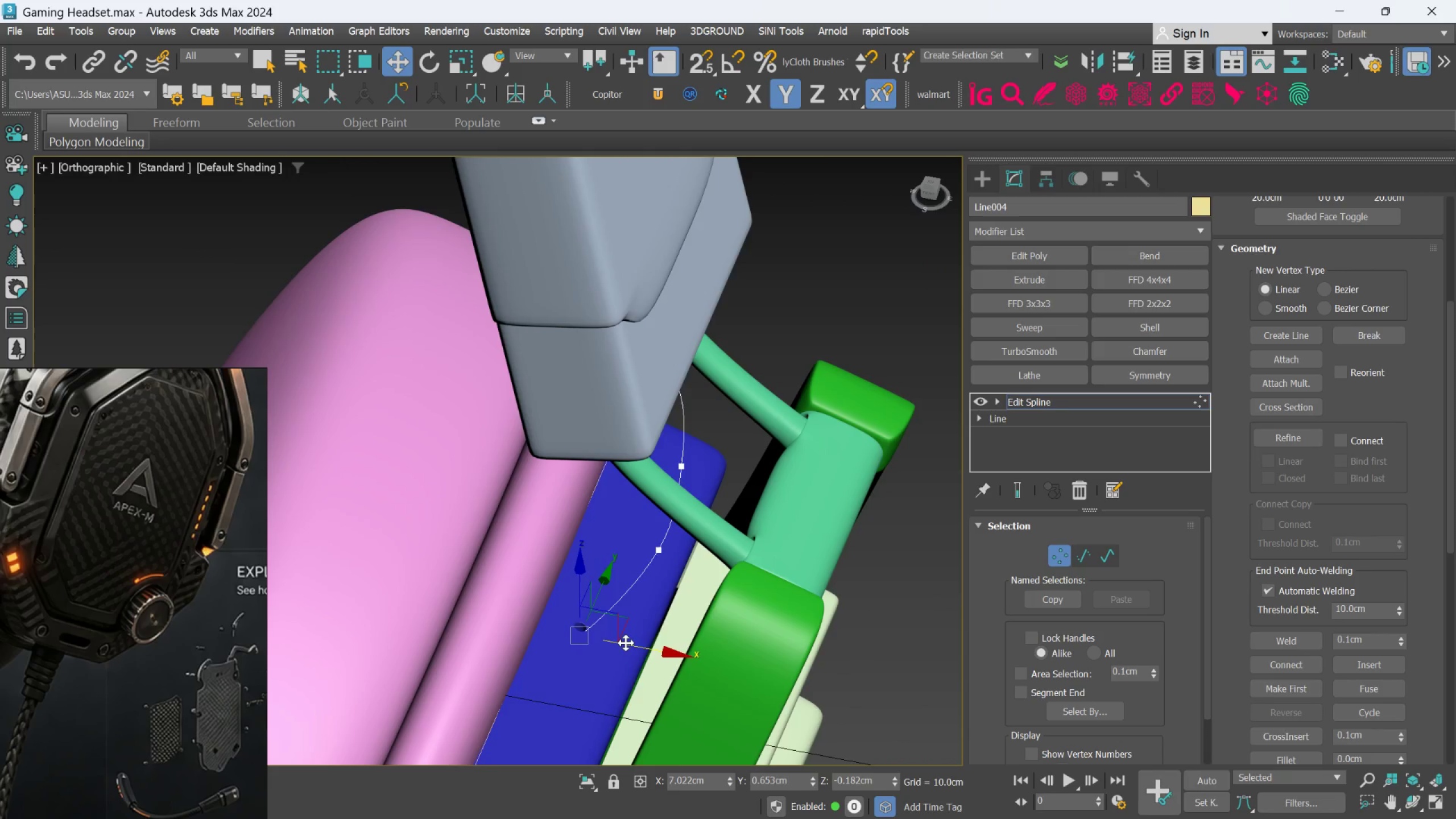 
left_click_drag(start_coordinate=[626, 643], to_coordinate=[621, 639])
 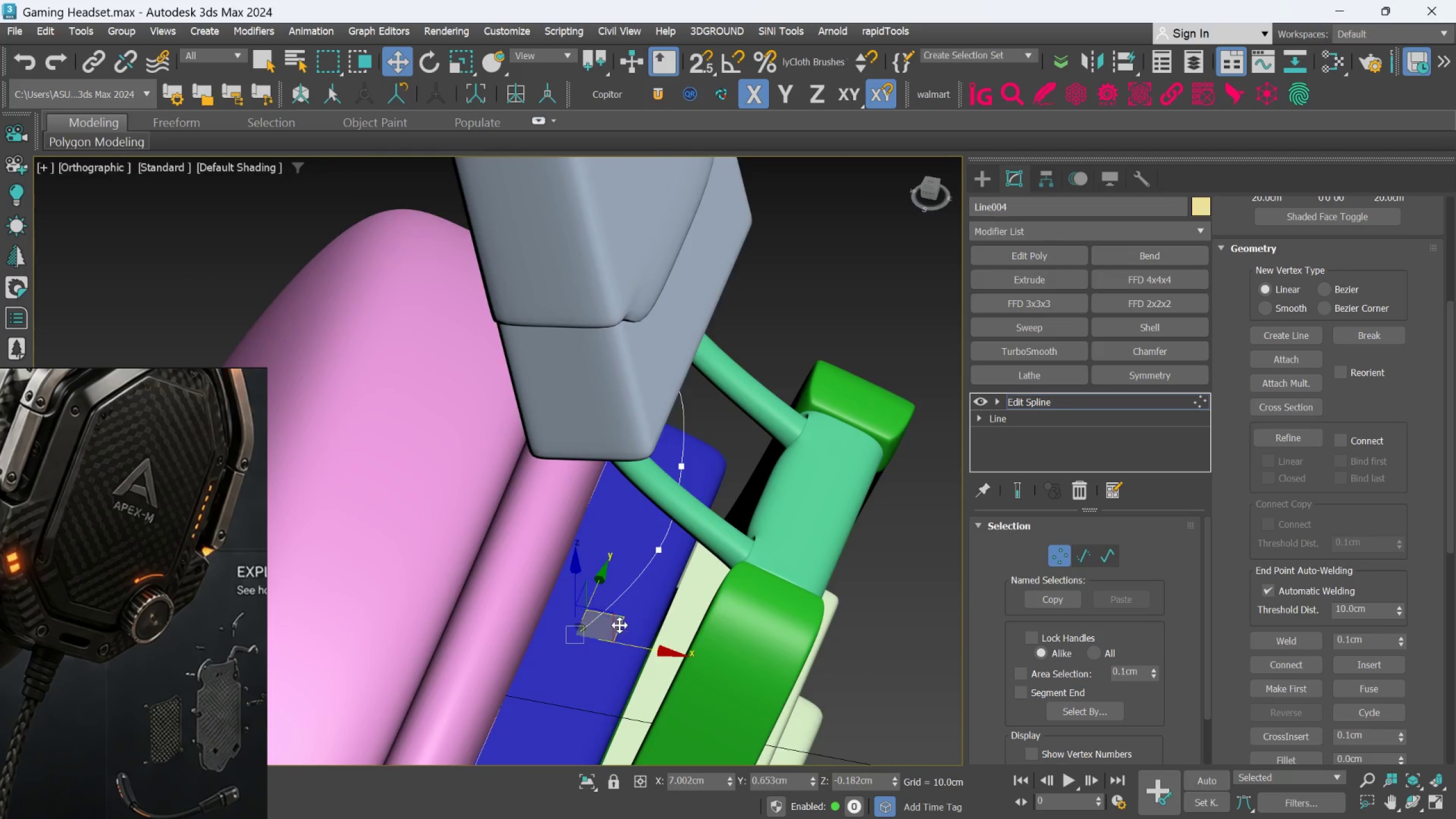 
scroll: coordinate [619, 625], scroll_direction: down, amount: 1.0
 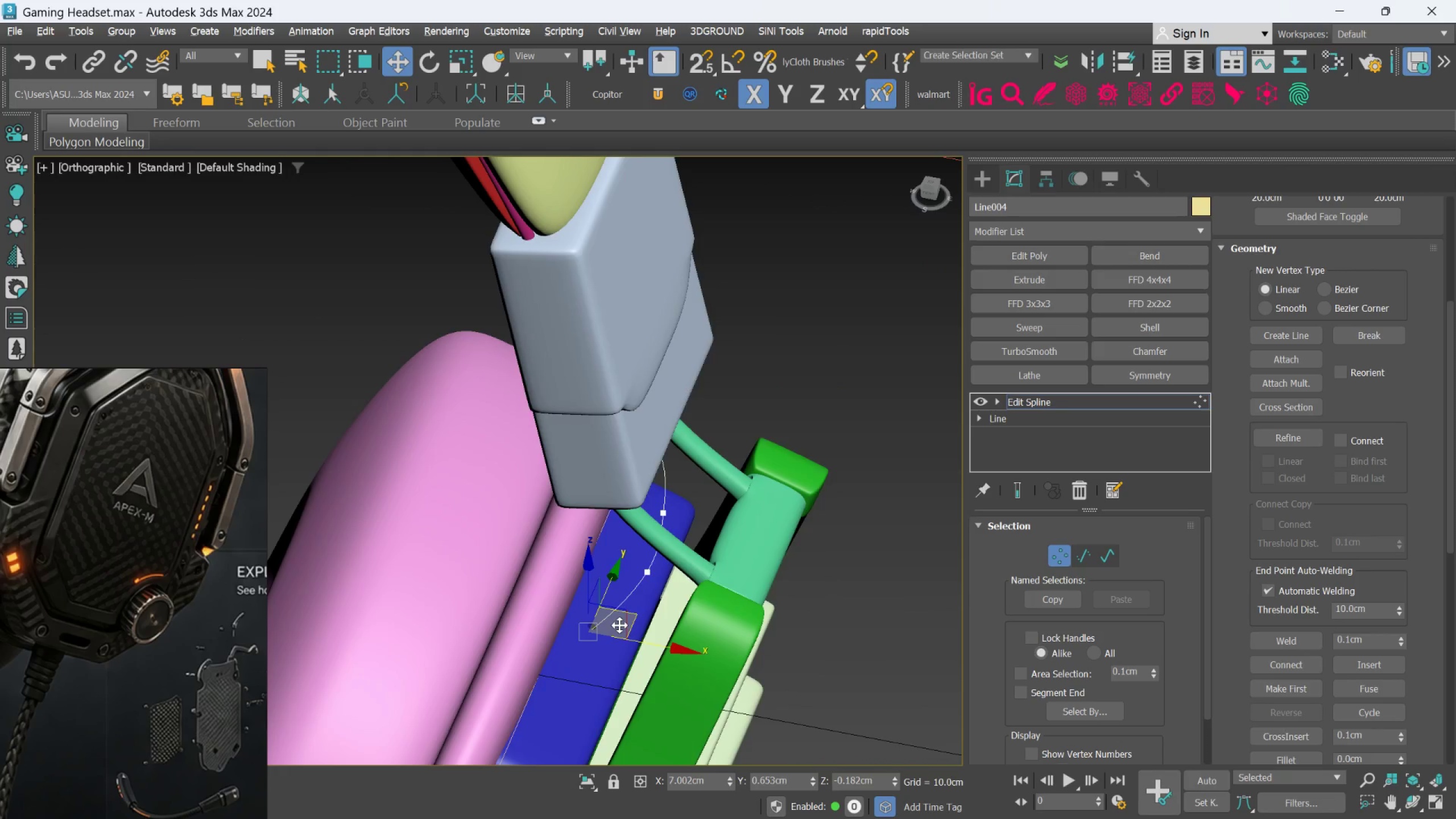 
hold_key(key=AltLeft, duration=0.92)
 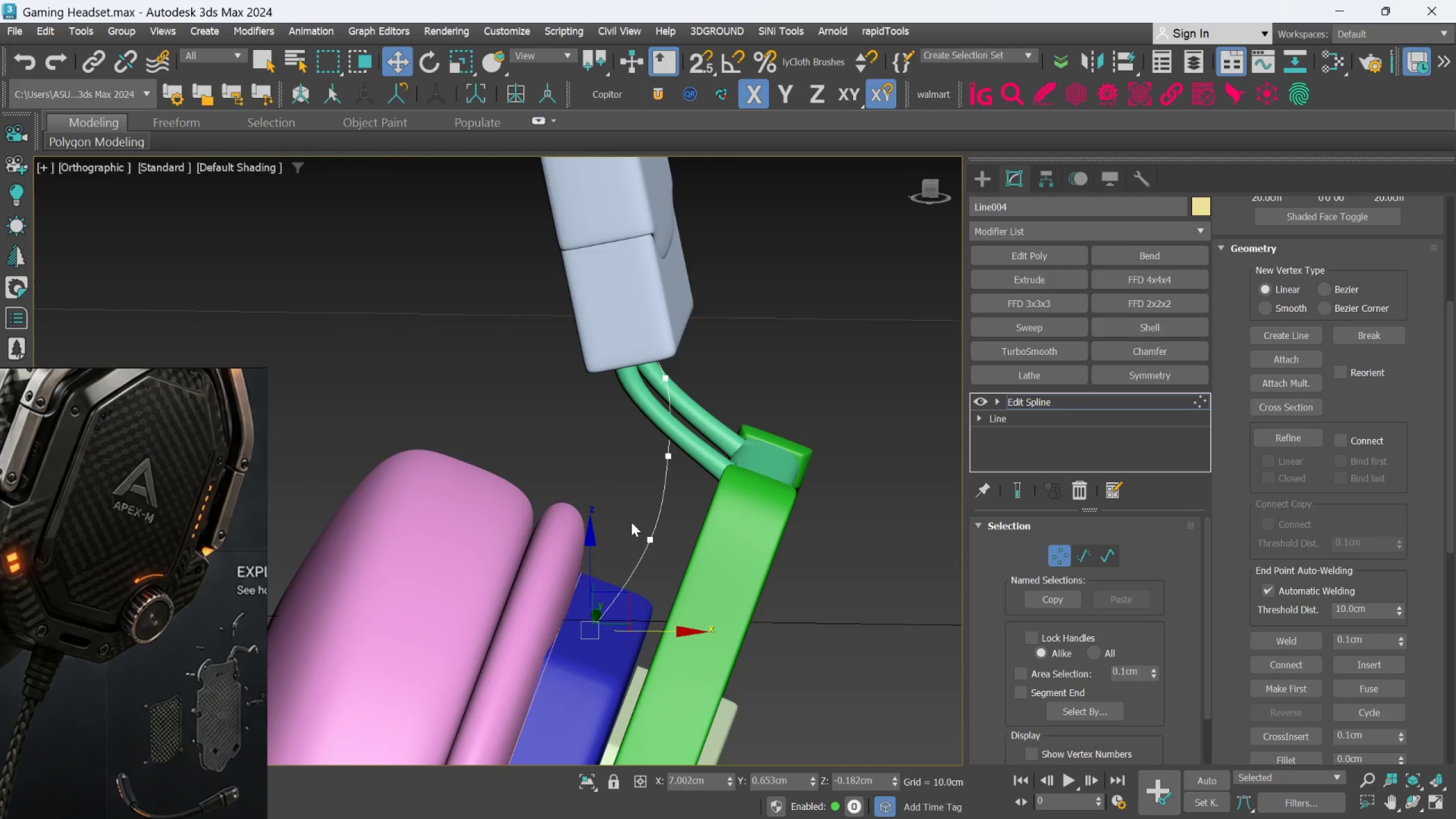 
left_click_drag(start_coordinate=[631, 522], to_coordinate=[663, 555])
 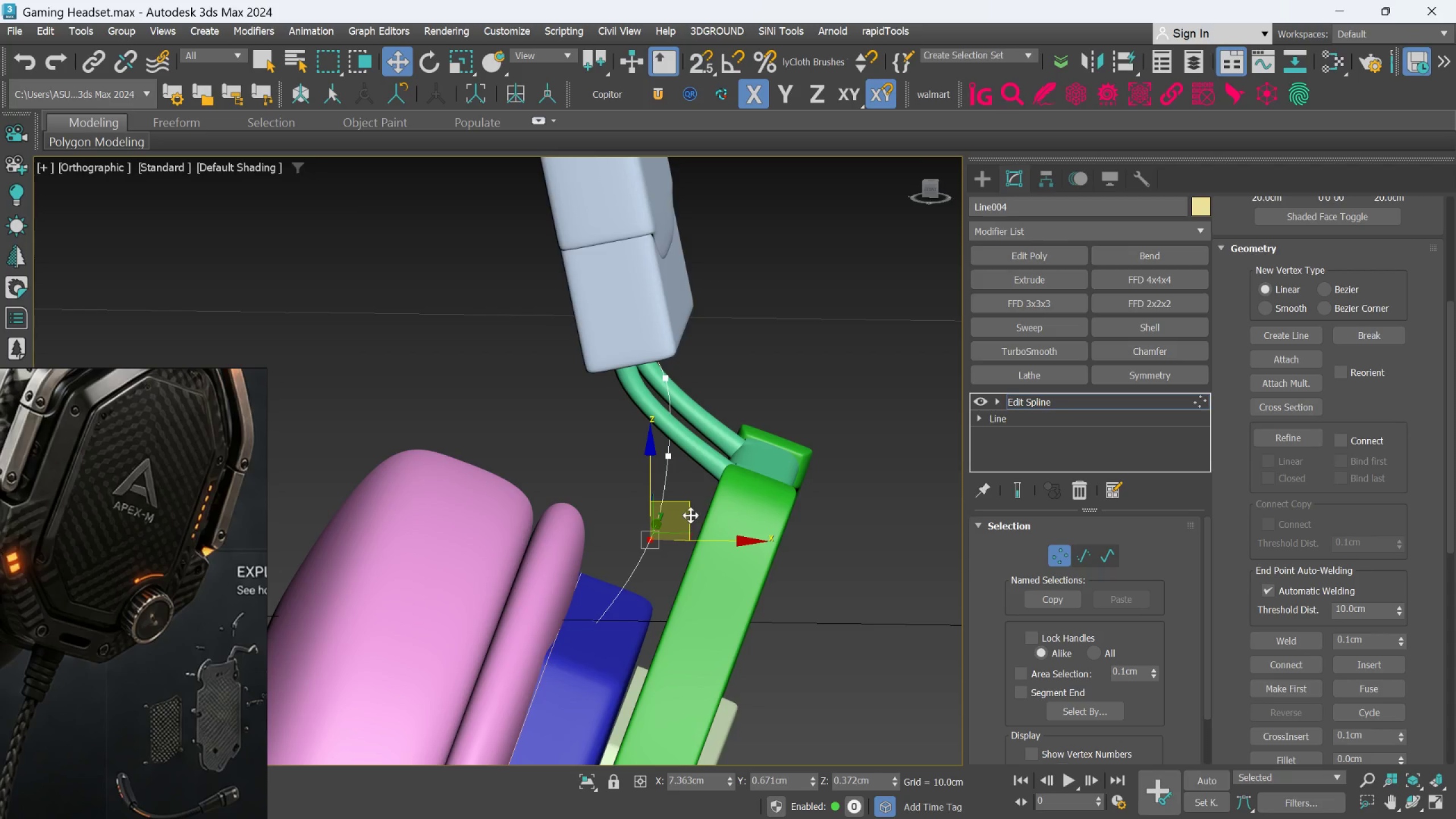 
left_click_drag(start_coordinate=[690, 514], to_coordinate=[701, 547])
 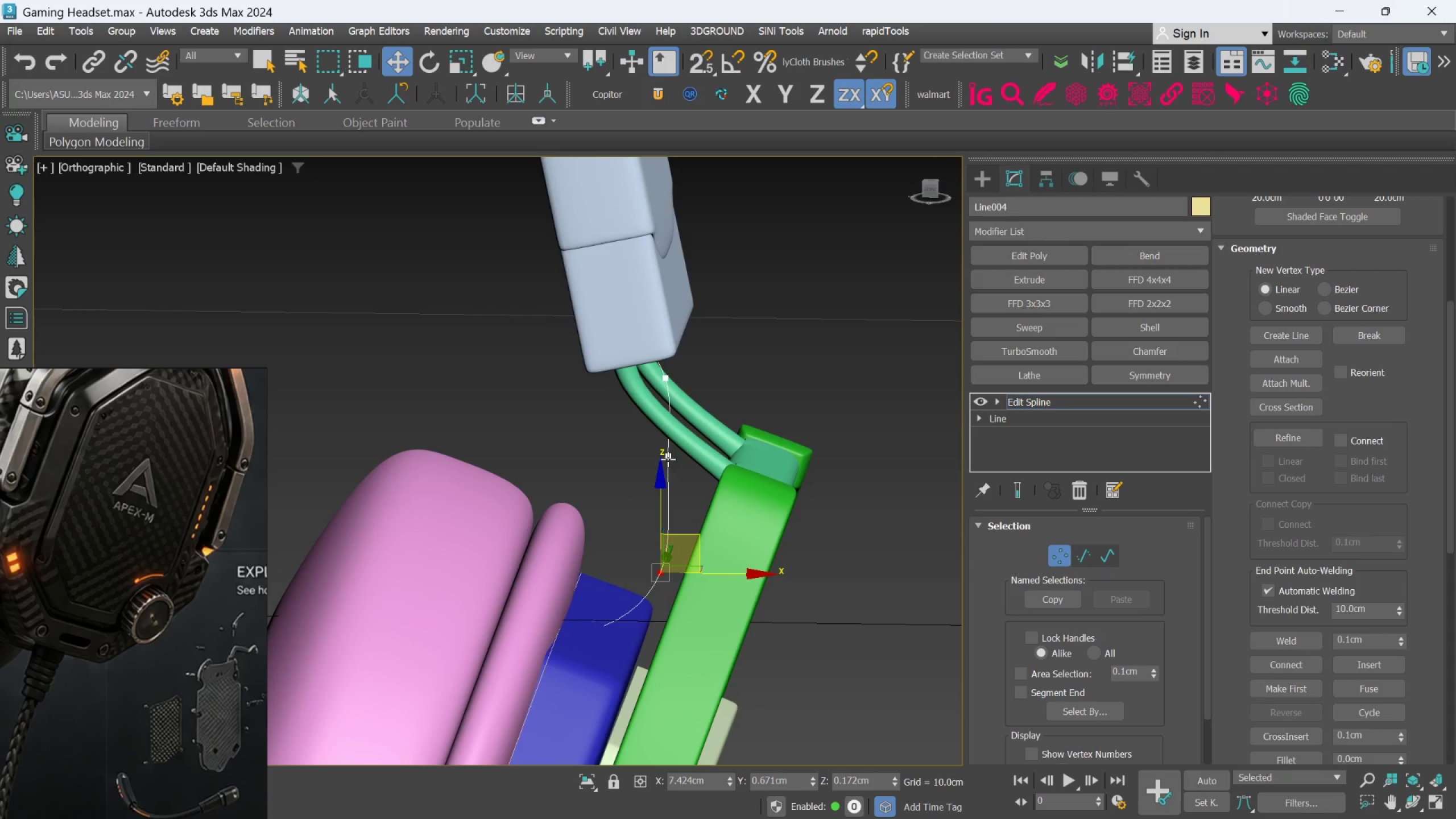 
left_click([668, 459])
 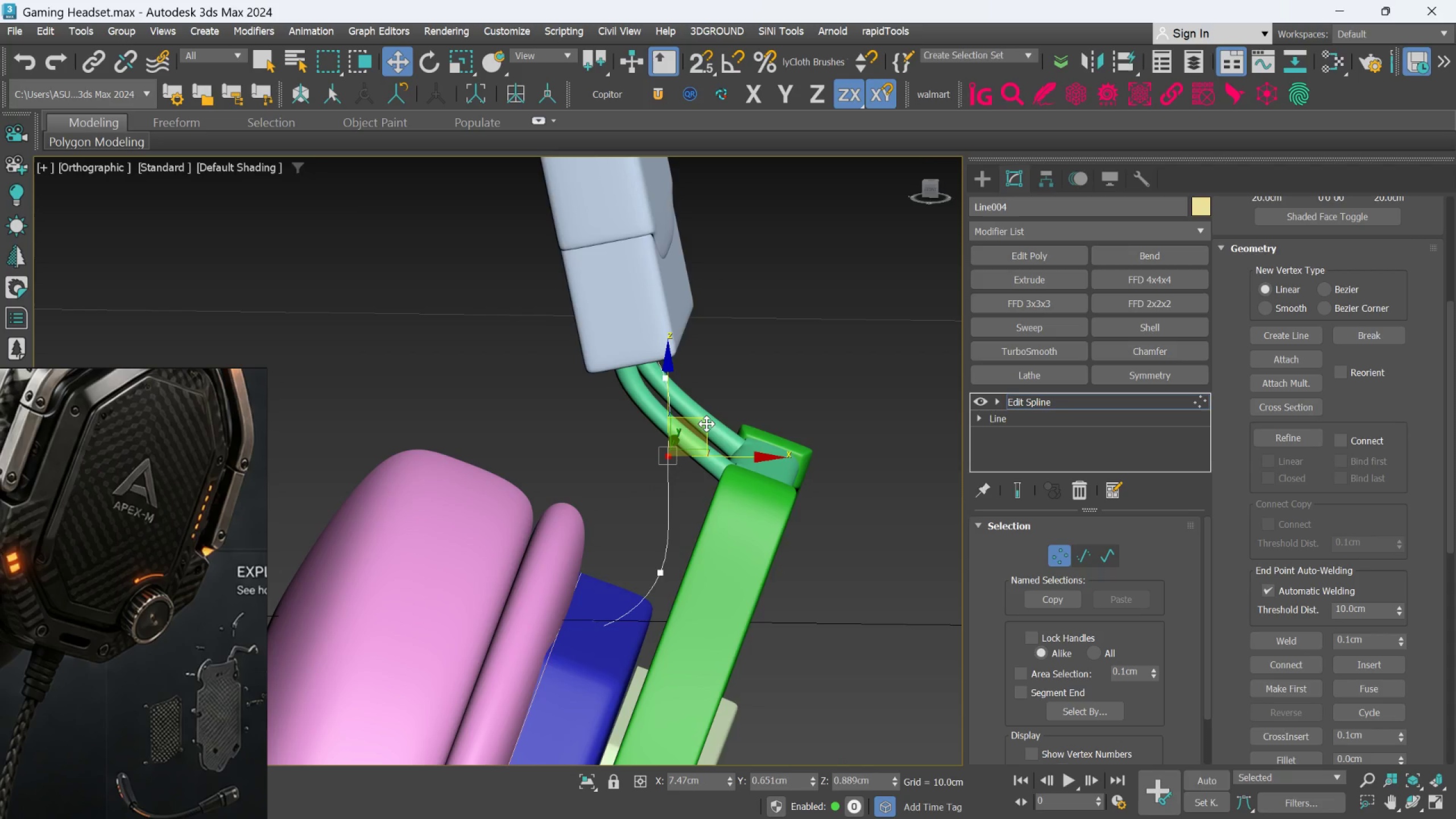 
left_click_drag(start_coordinate=[706, 424], to_coordinate=[699, 455])
 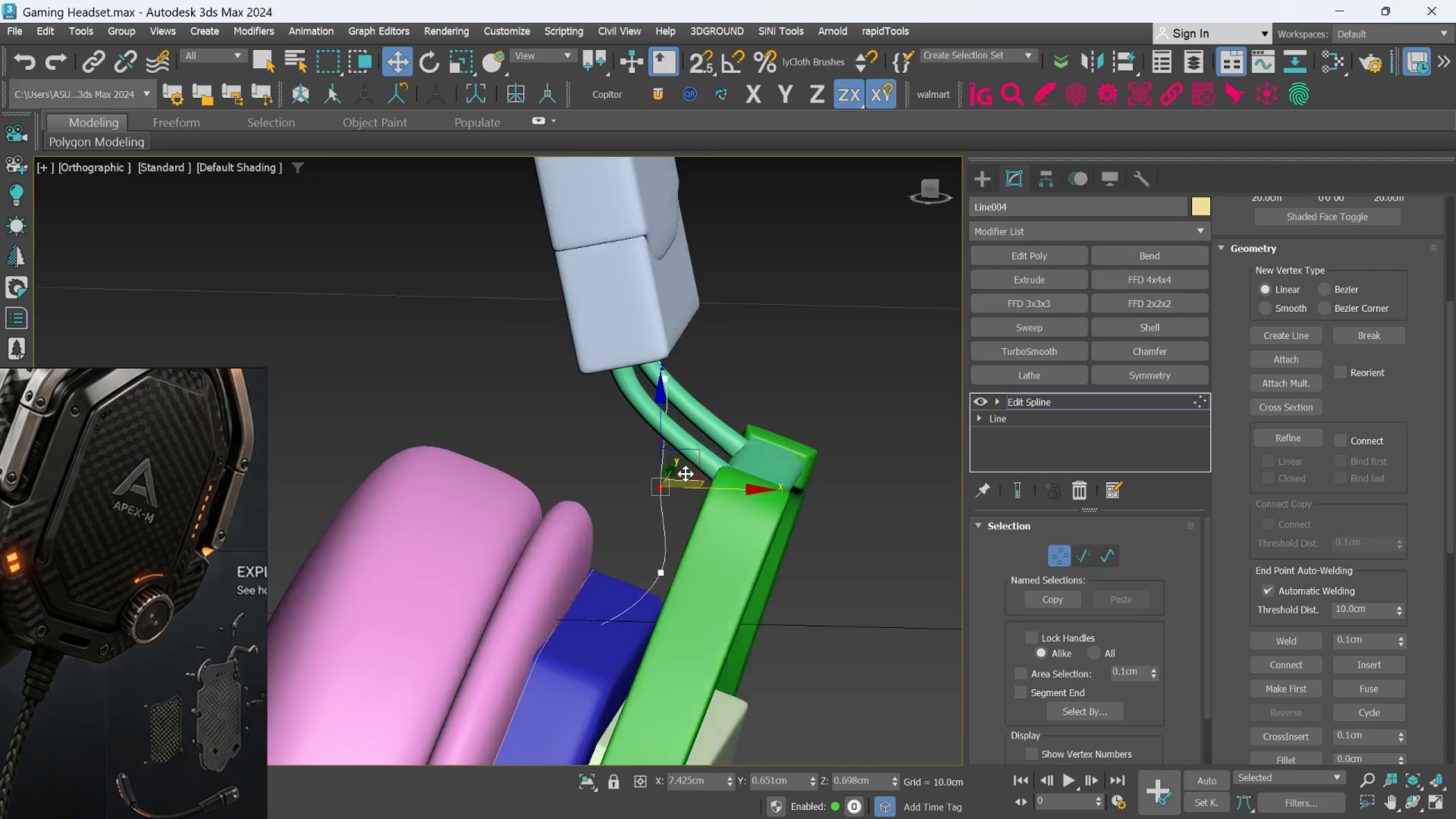 
hold_key(key=AltLeft, duration=0.7)
 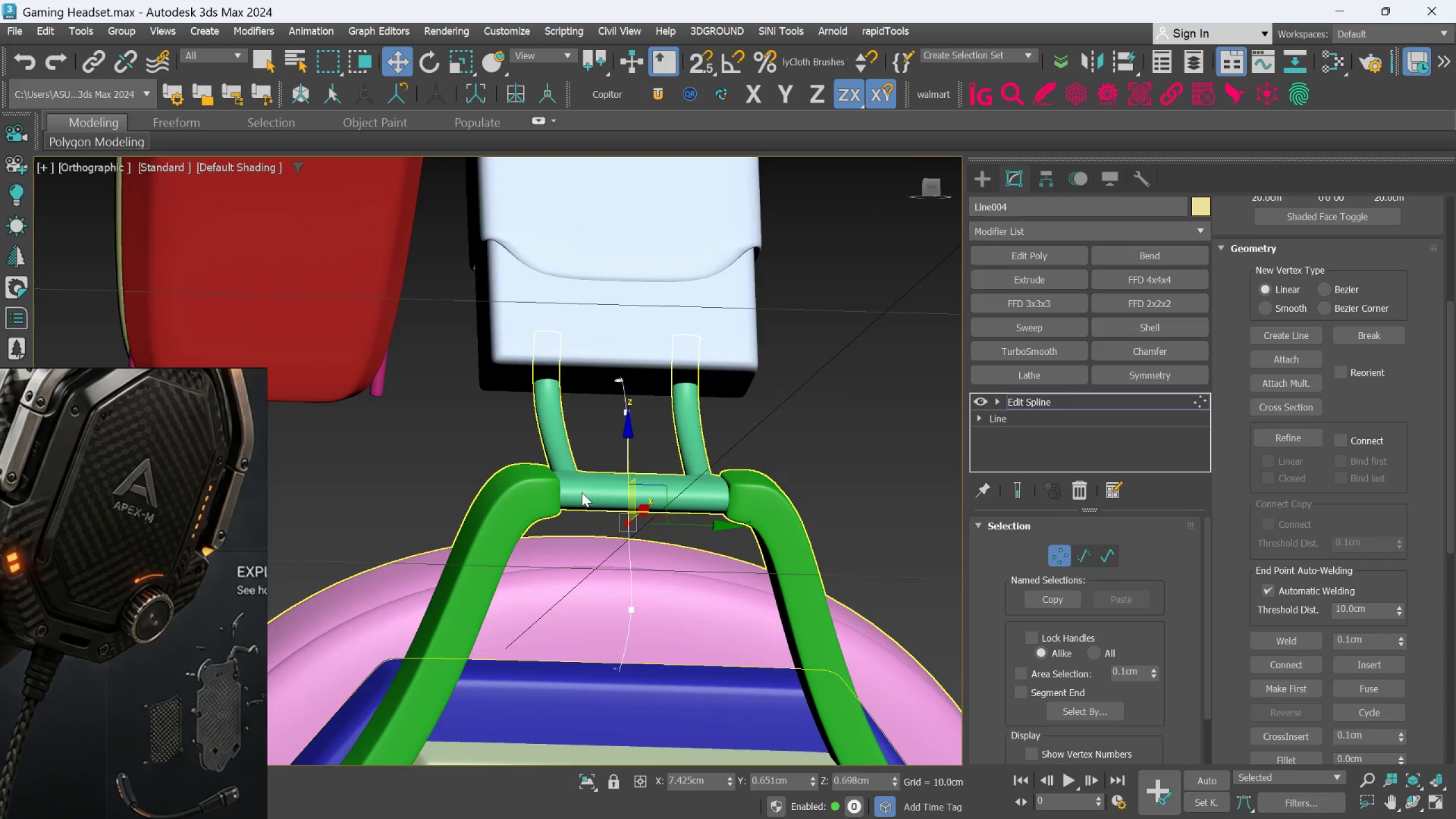 
hold_key(key=AltLeft, duration=1.5)
 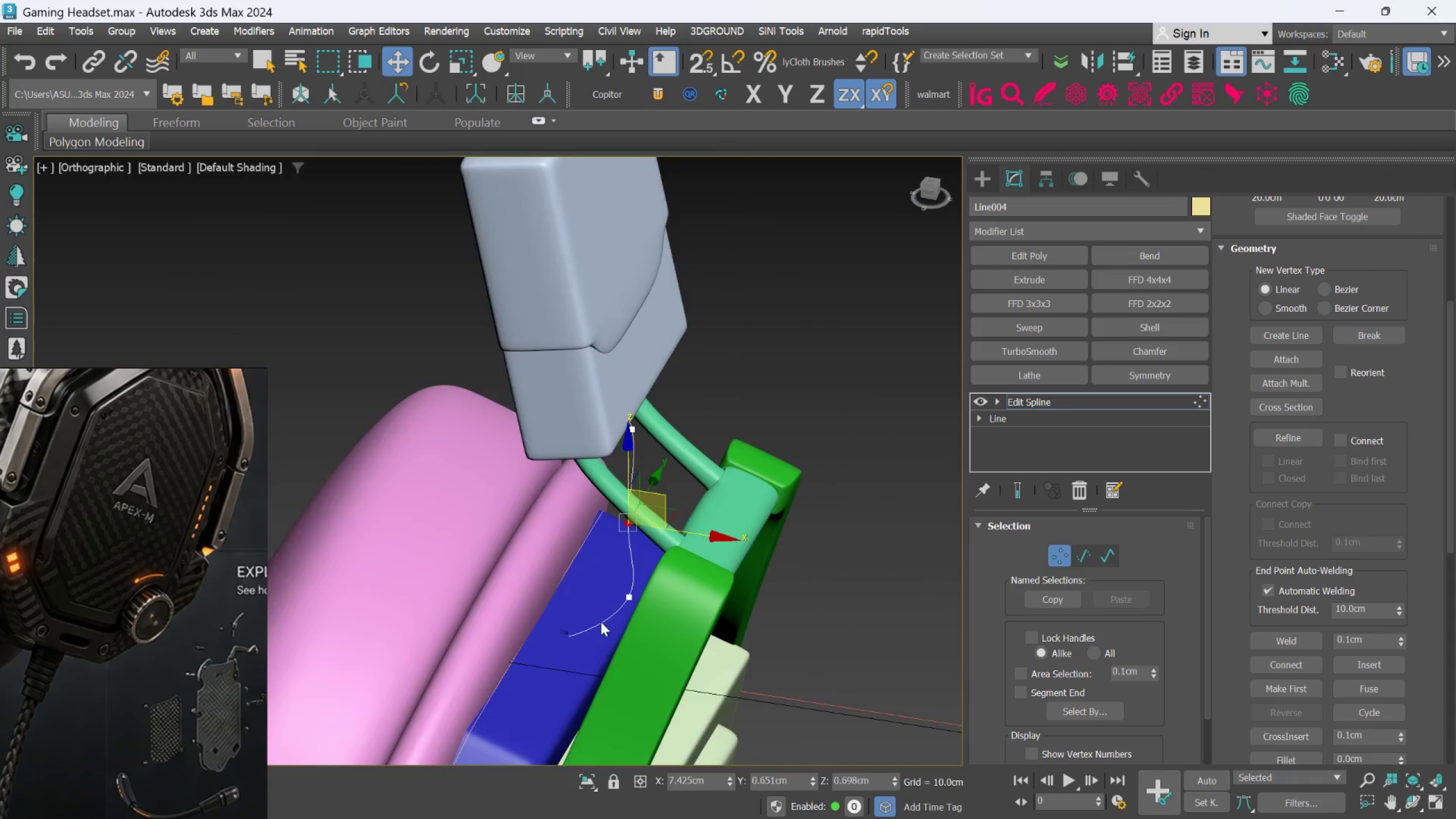 
scroll: coordinate [597, 622], scroll_direction: up, amount: 1.0
 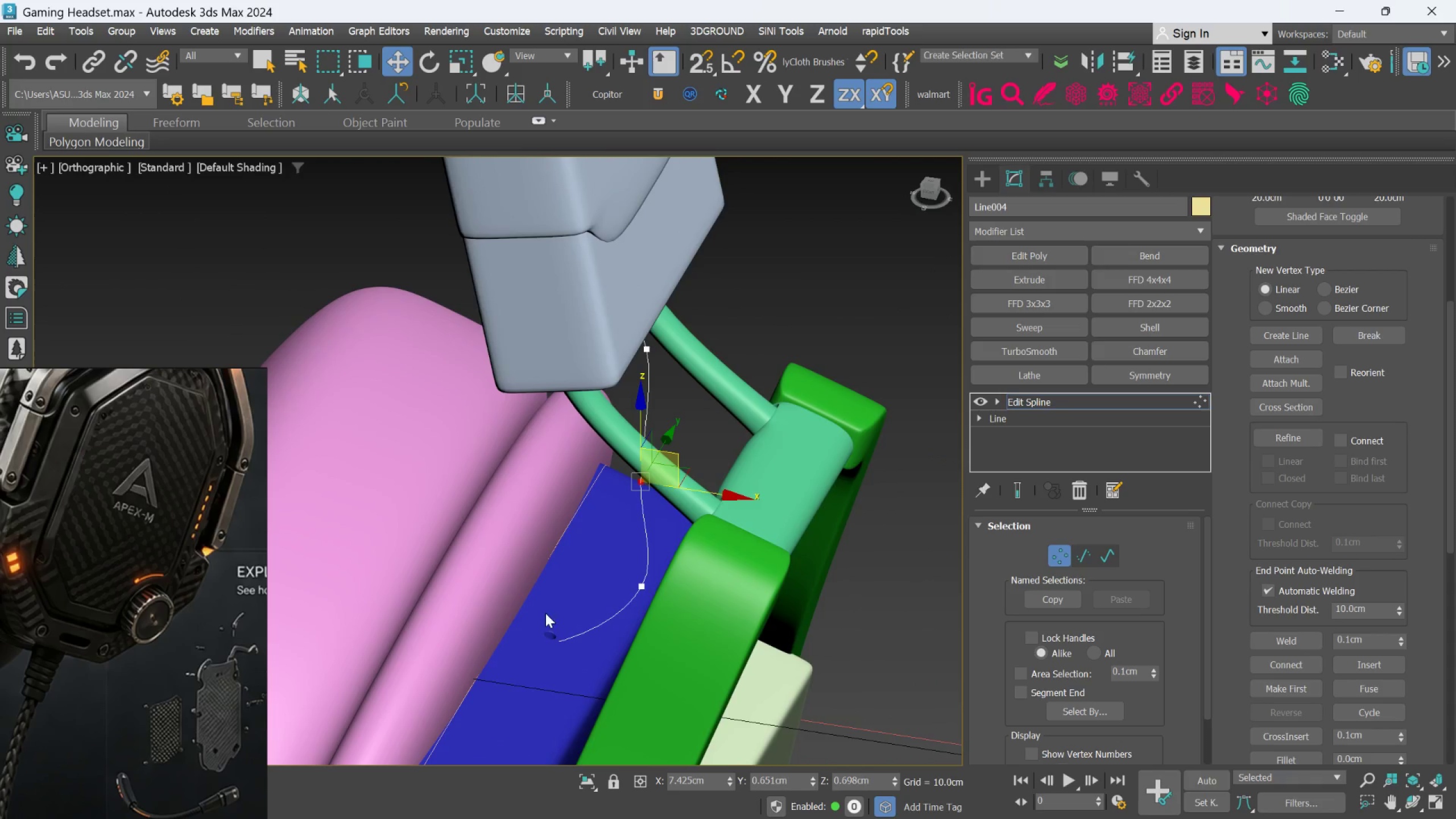 
left_click_drag(start_coordinate=[545, 614], to_coordinate=[573, 668])
 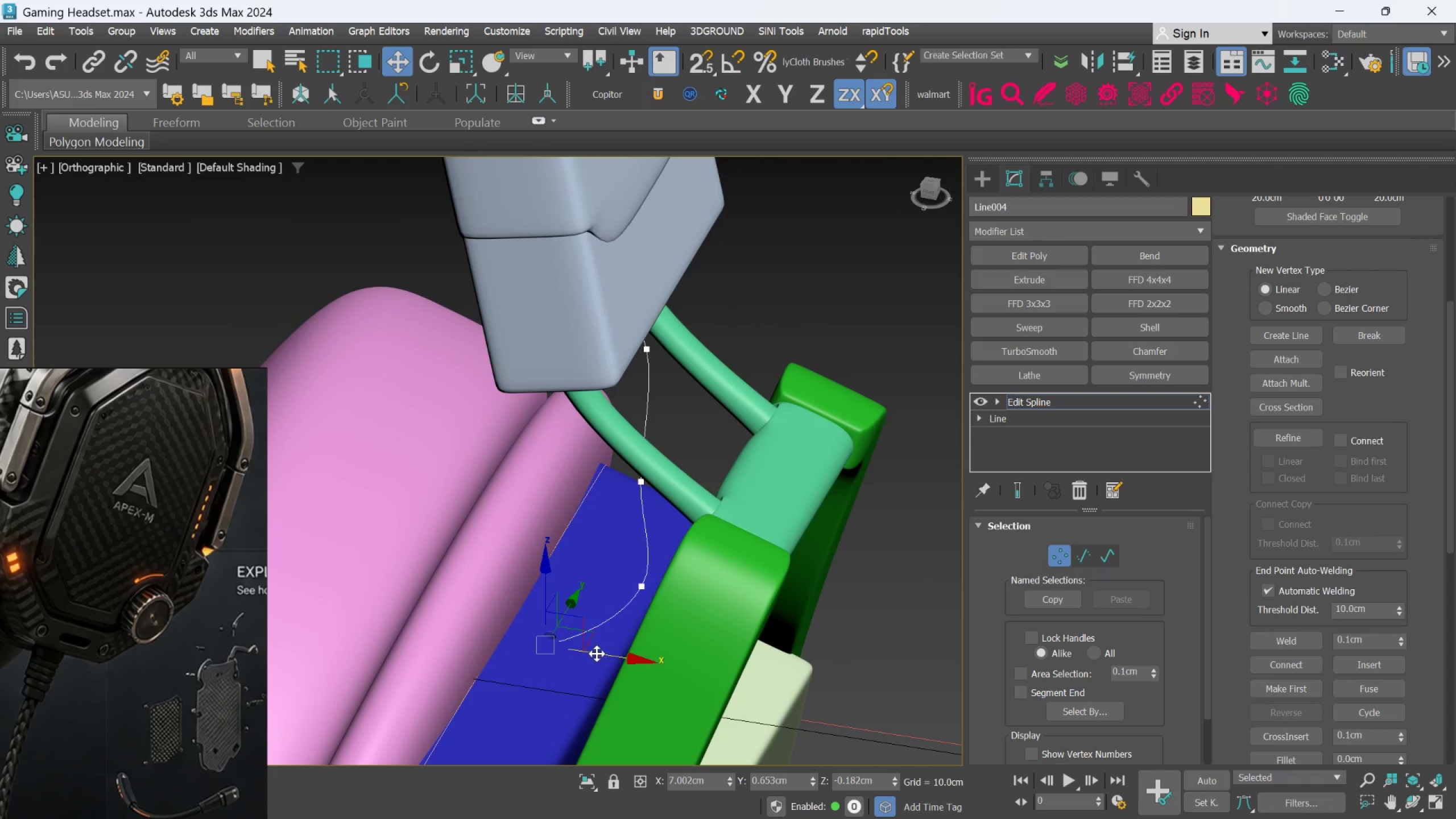 
left_click_drag(start_coordinate=[598, 653], to_coordinate=[585, 630])
 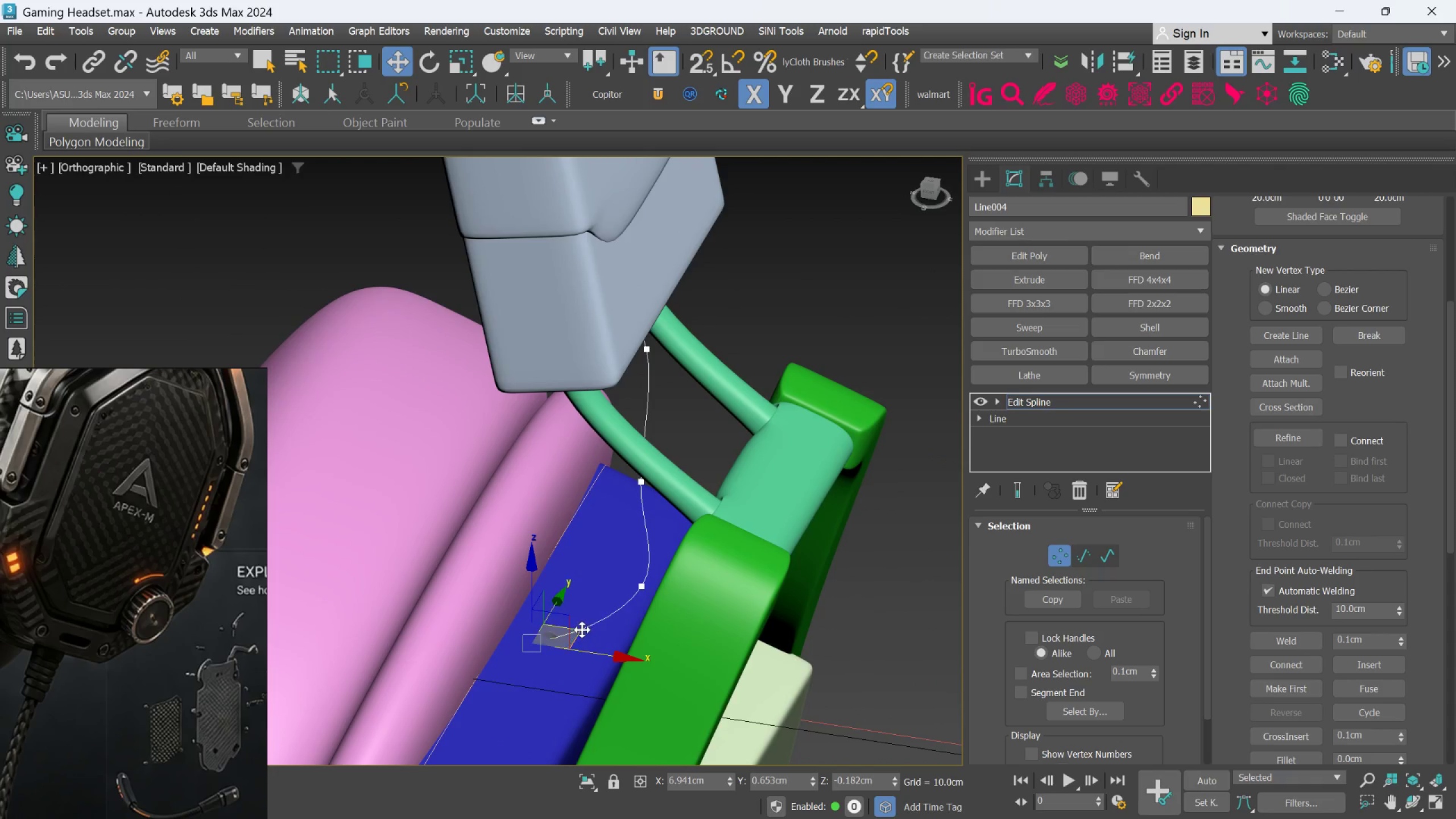 
hold_key(key=AltLeft, duration=1.5)
 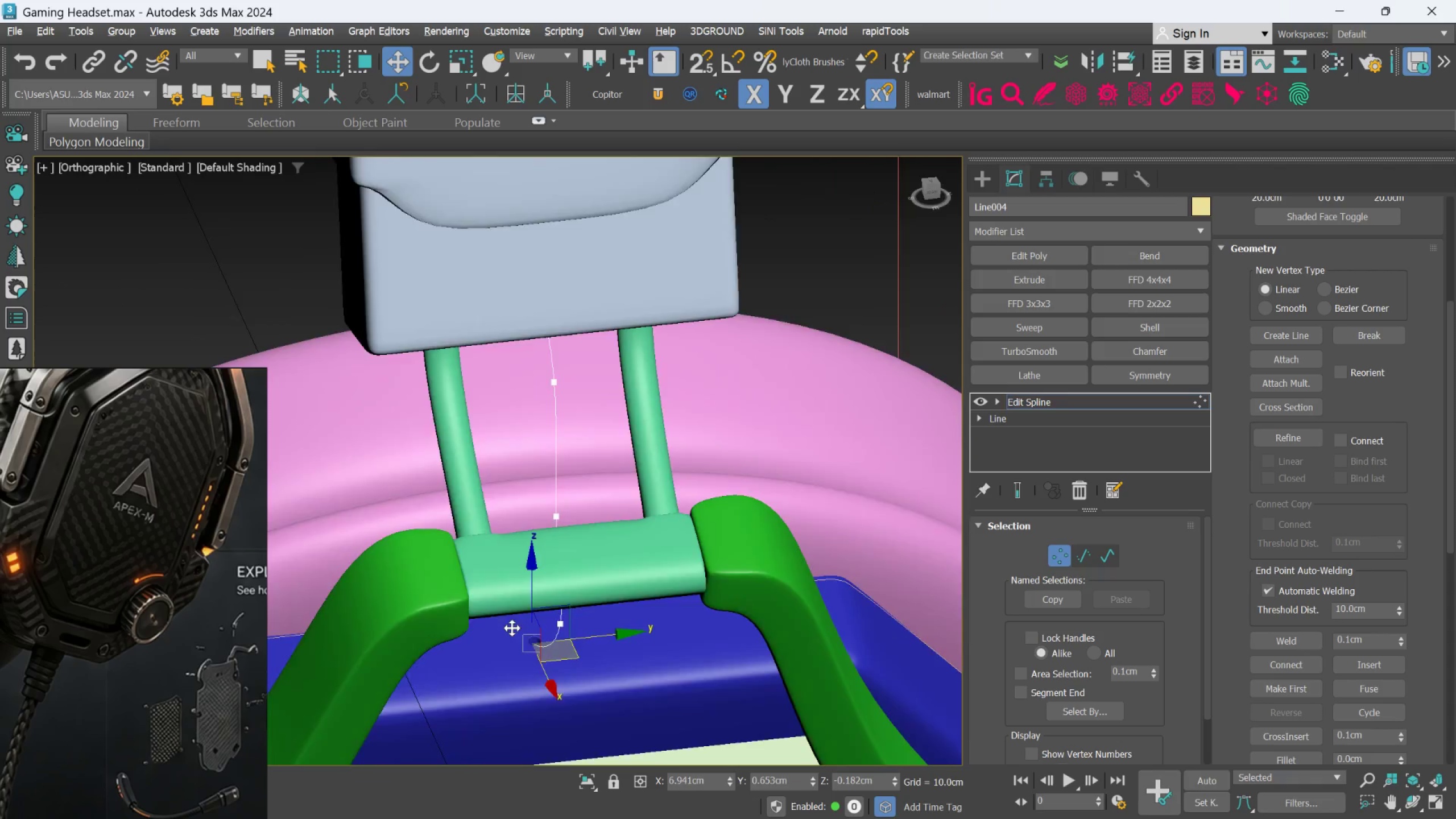 
hold_key(key=AltLeft, duration=1.05)
 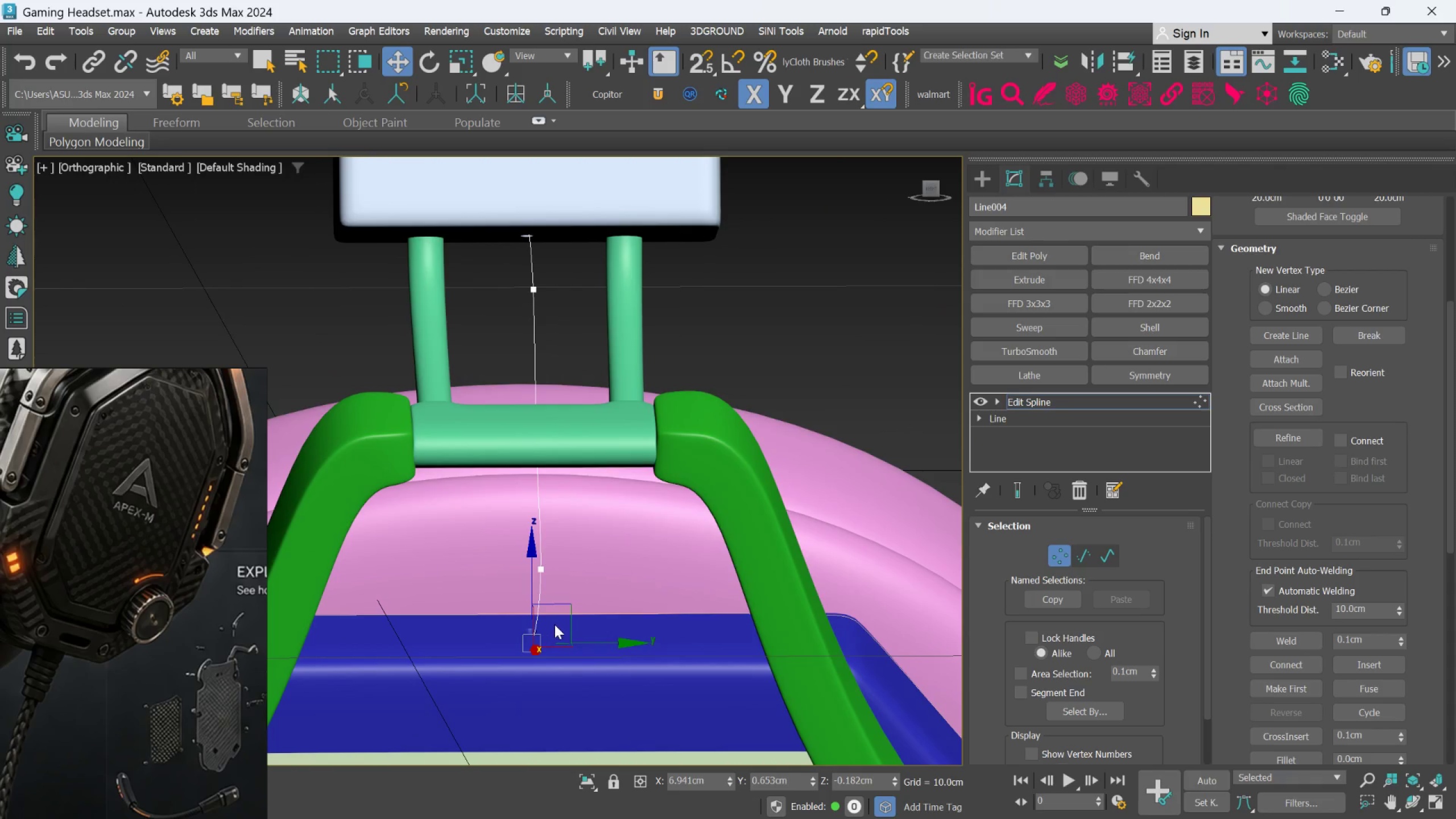 
hold_key(key=AltLeft, duration=1.01)
 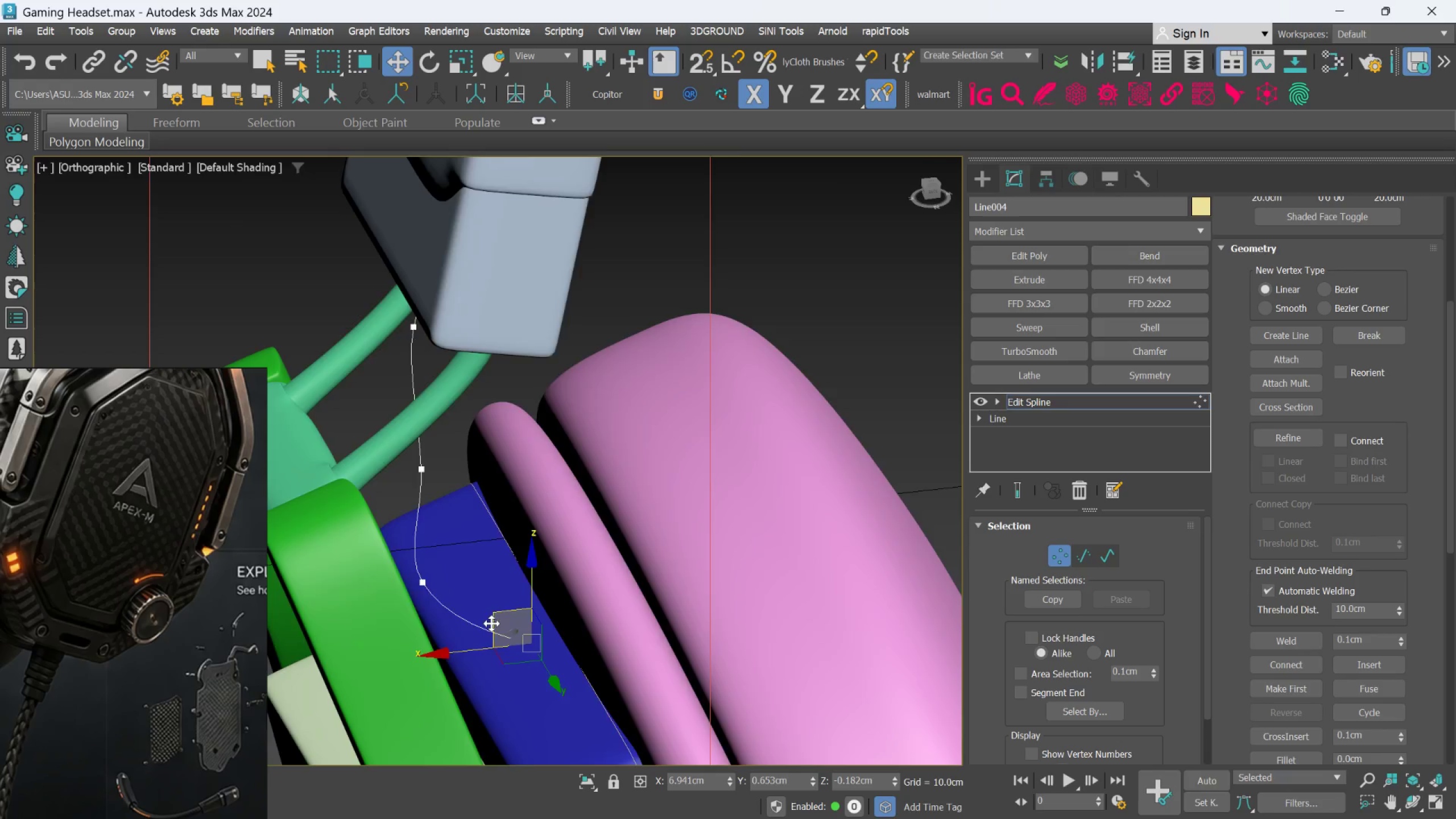 
hold_key(key=AltLeft, duration=0.59)
 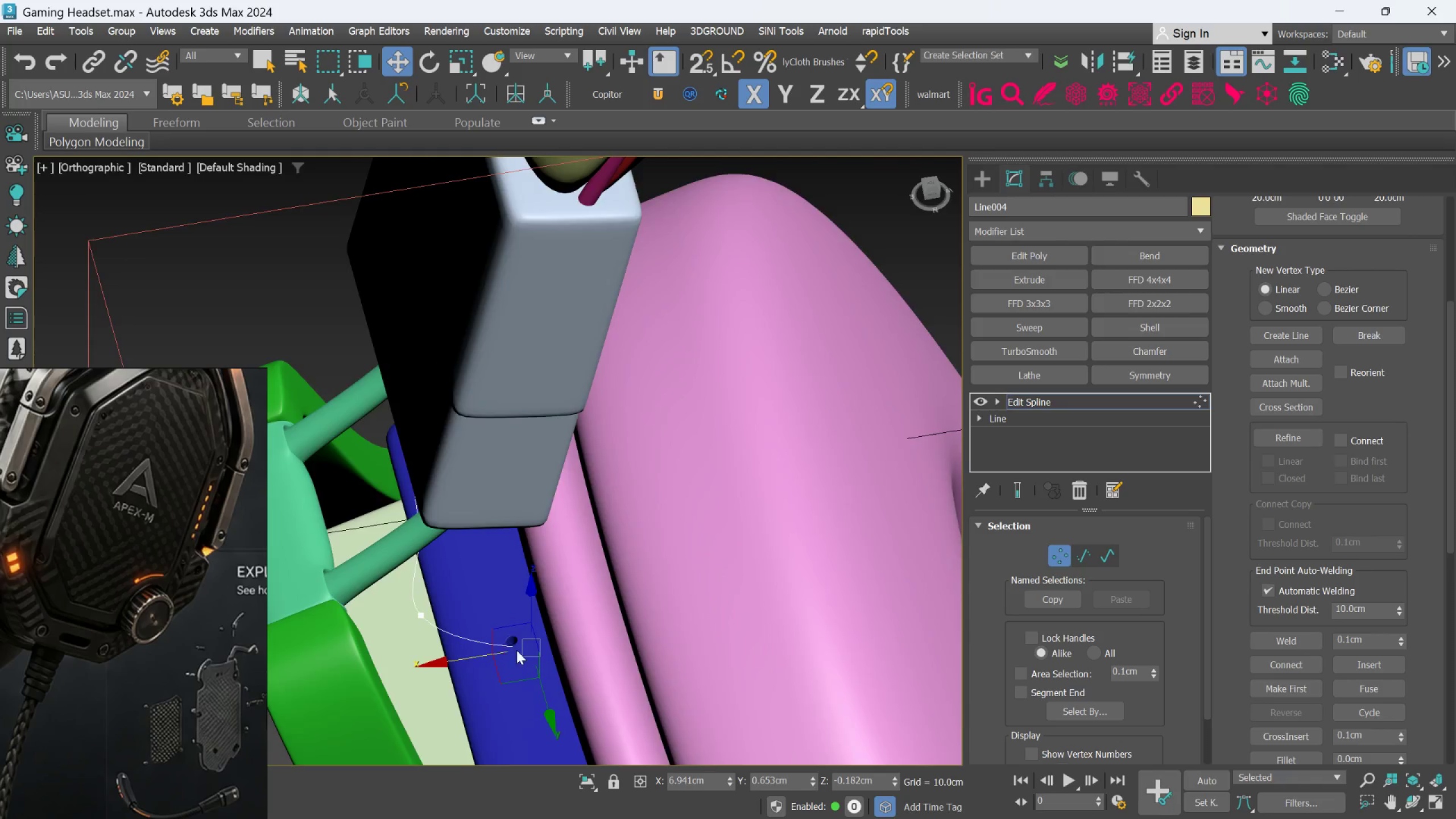 
scroll: coordinate [519, 650], scroll_direction: up, amount: 1.0
 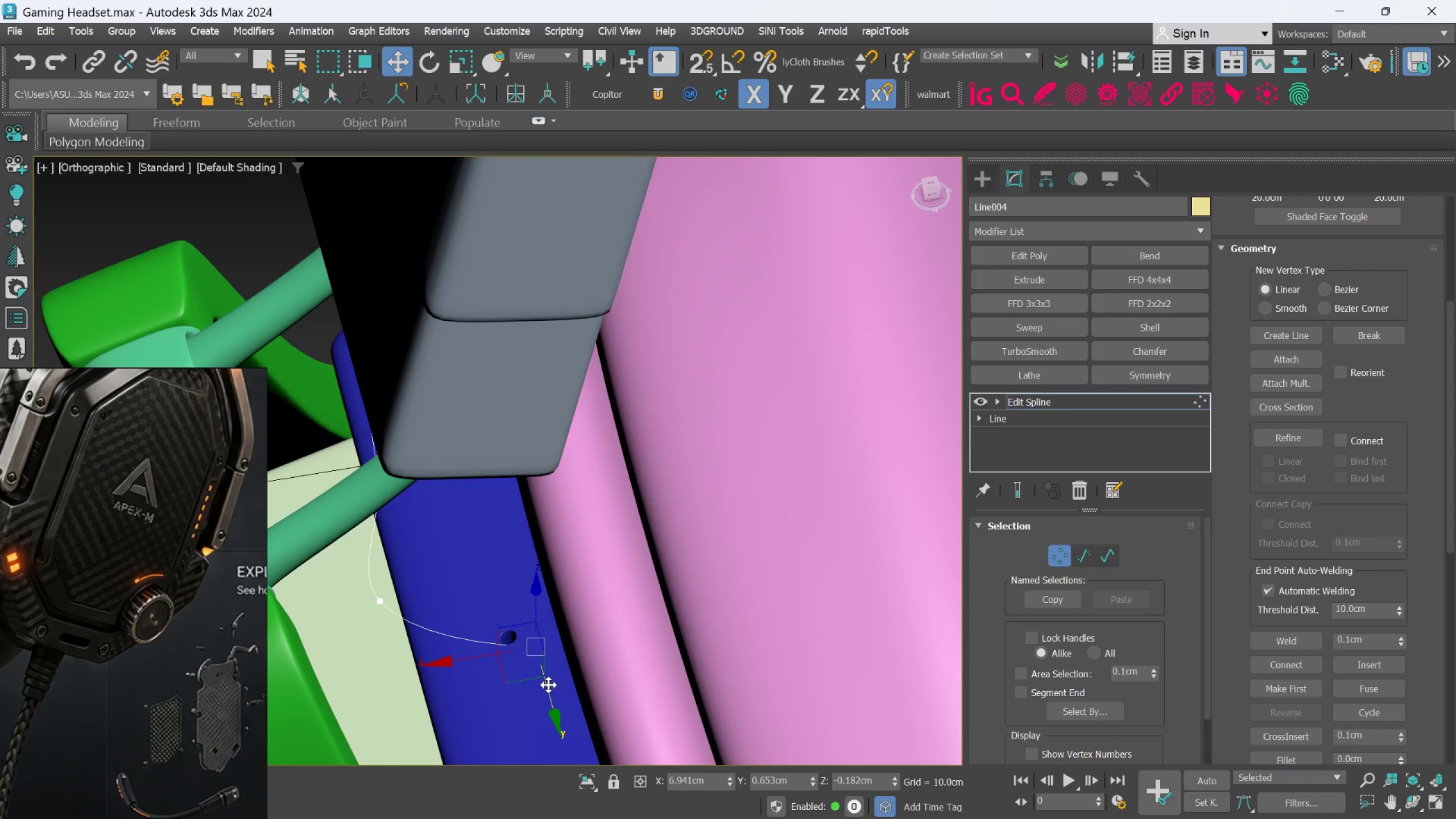 
left_click_drag(start_coordinate=[548, 685], to_coordinate=[549, 678])
 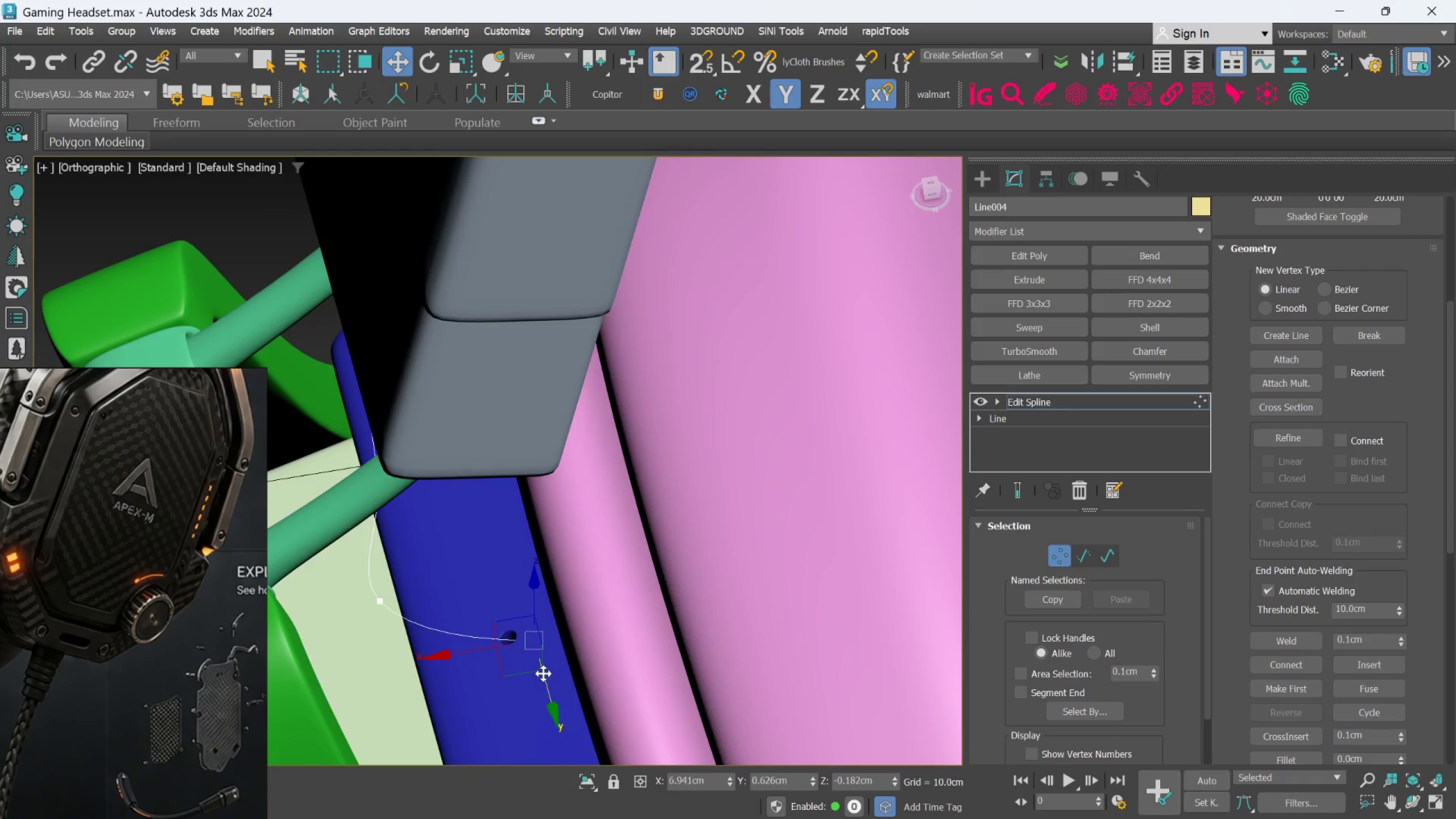 
hold_key(key=AltLeft, duration=1.51)
 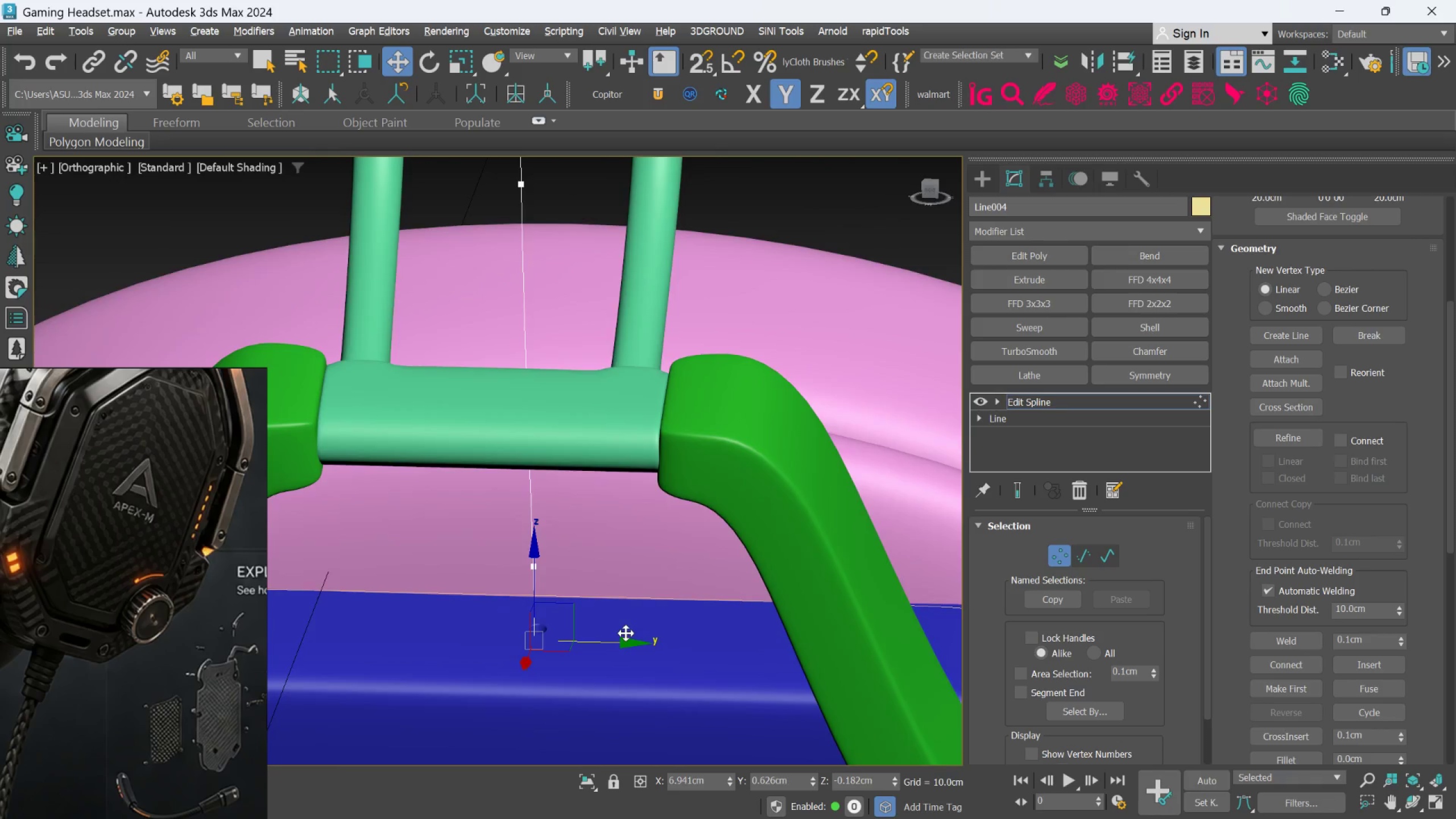 
hold_key(key=AltLeft, duration=1.02)
 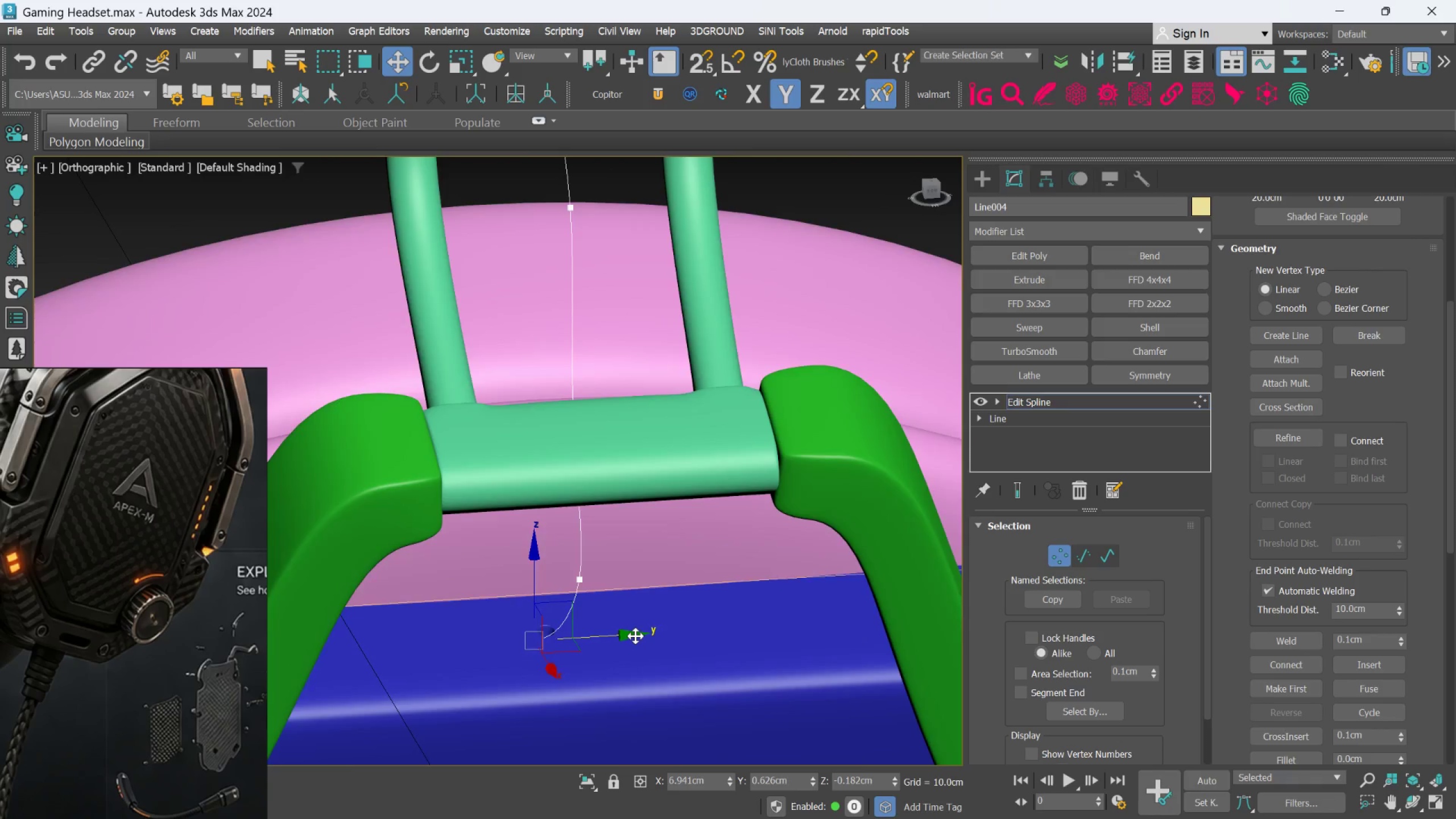 
scroll: coordinate [635, 636], scroll_direction: down, amount: 1.0
 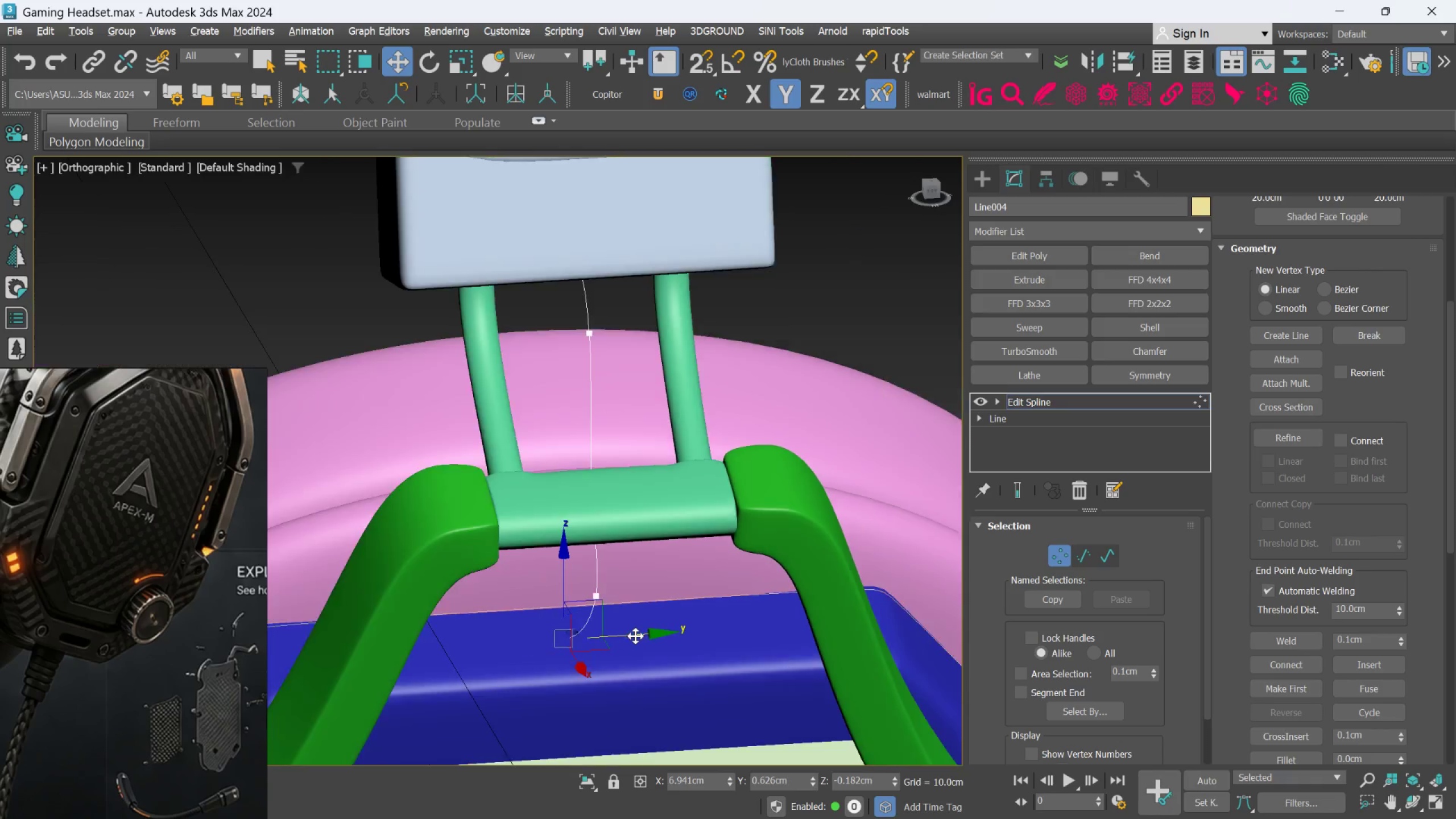 
hold_key(key=AltLeft, duration=0.69)
 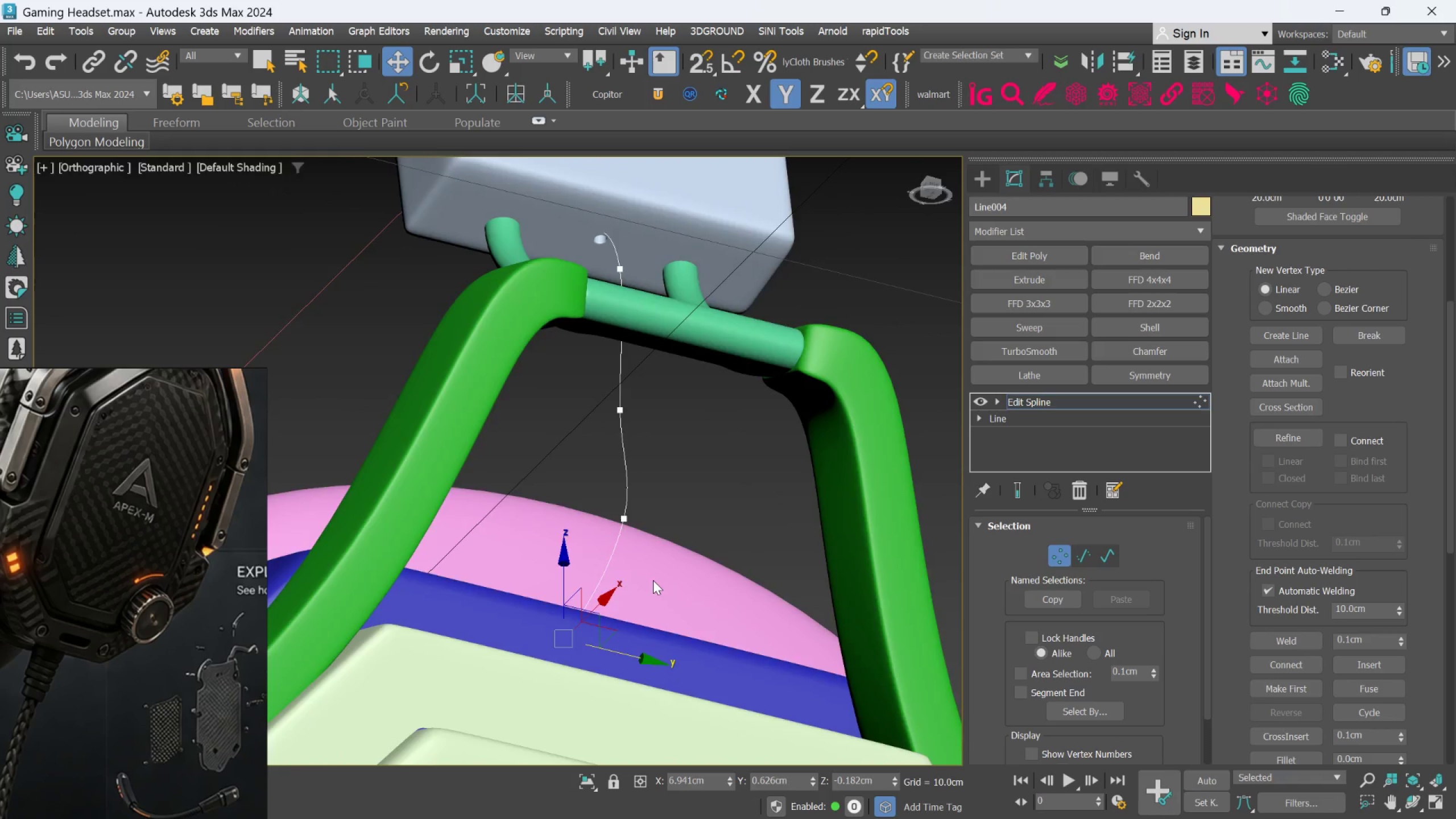 
scroll: coordinate [653, 580], scroll_direction: down, amount: 2.0
 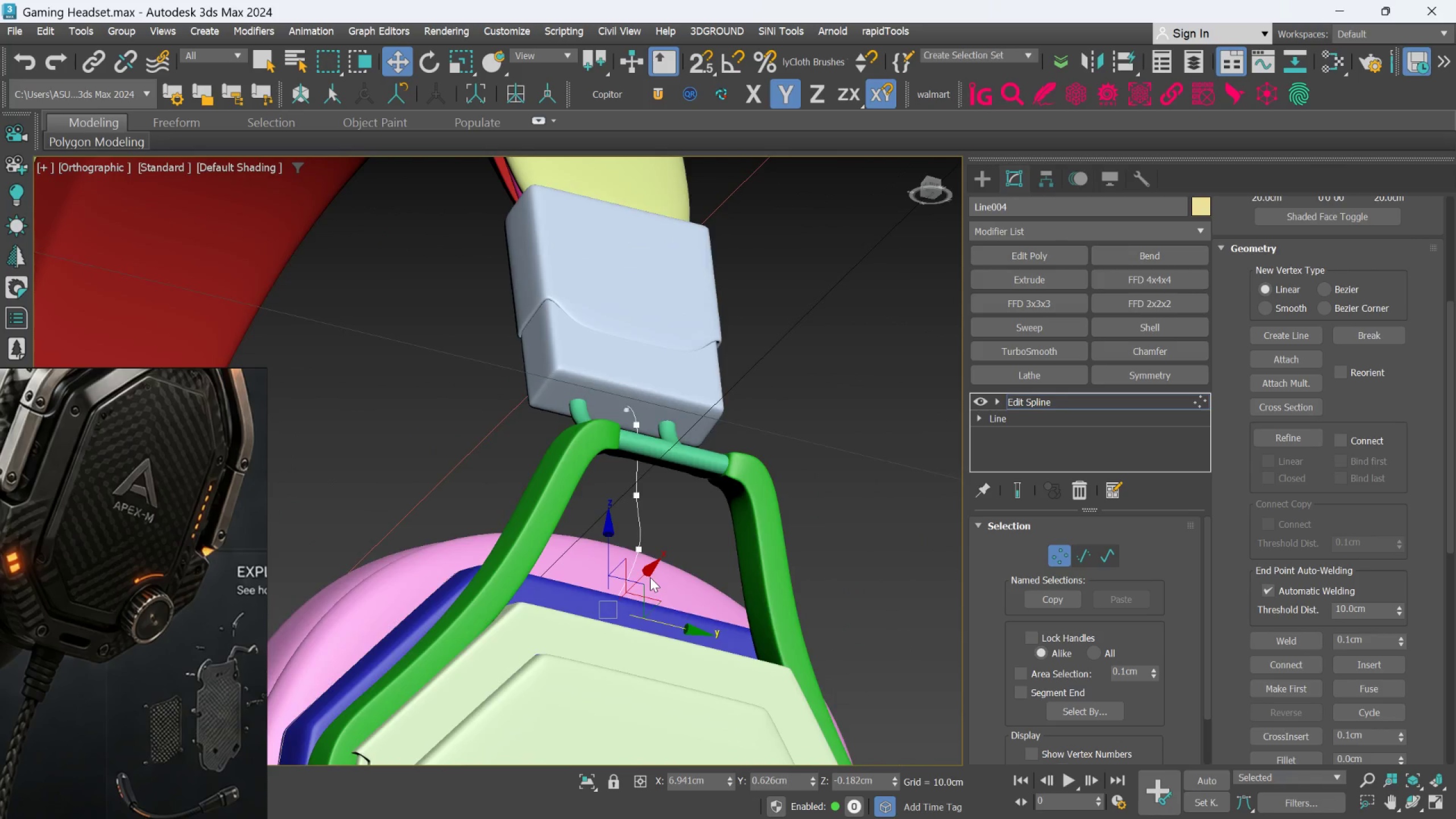 
hold_key(key=AltLeft, duration=1.53)
 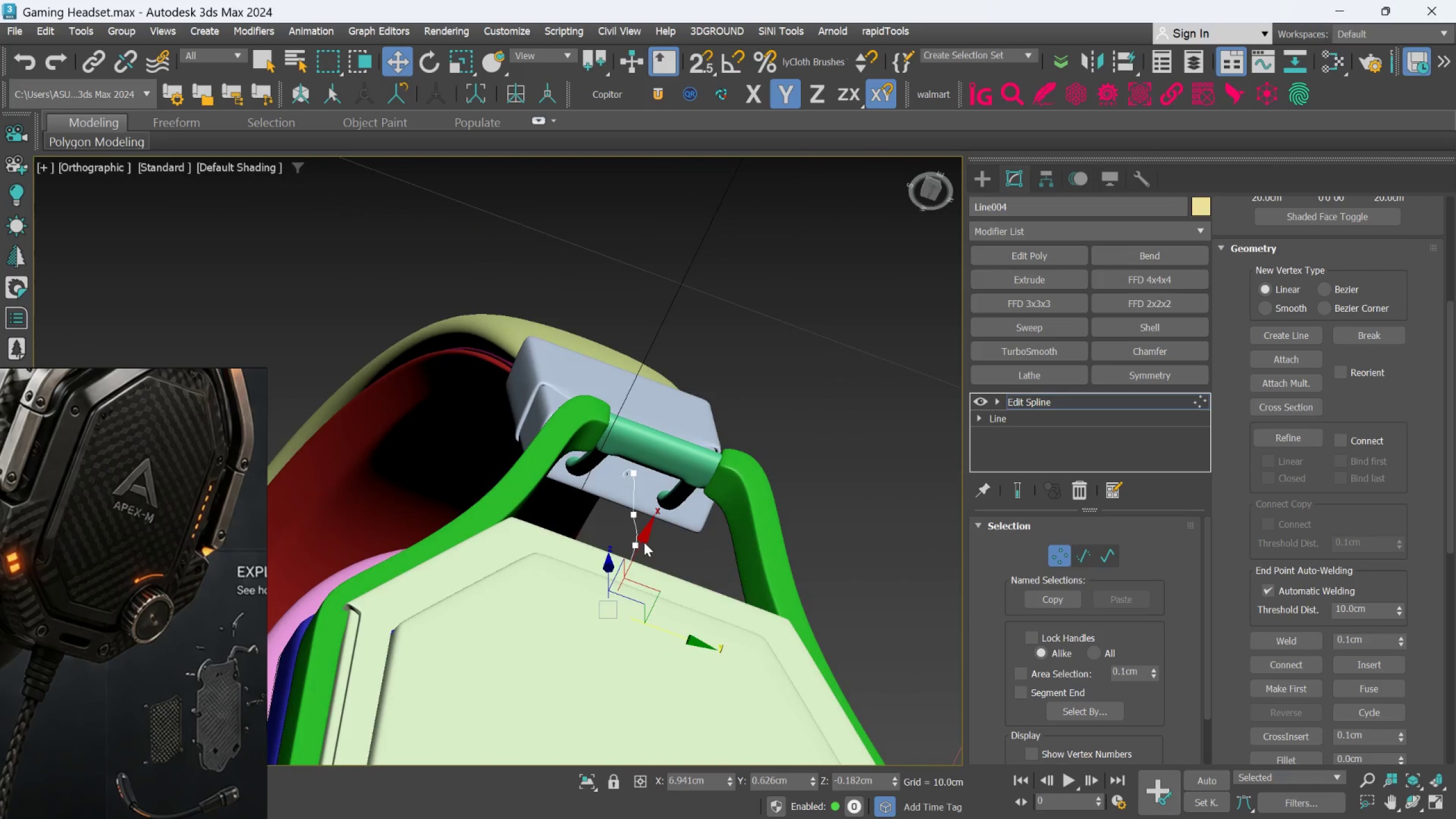 
hold_key(key=AltLeft, duration=1.34)
 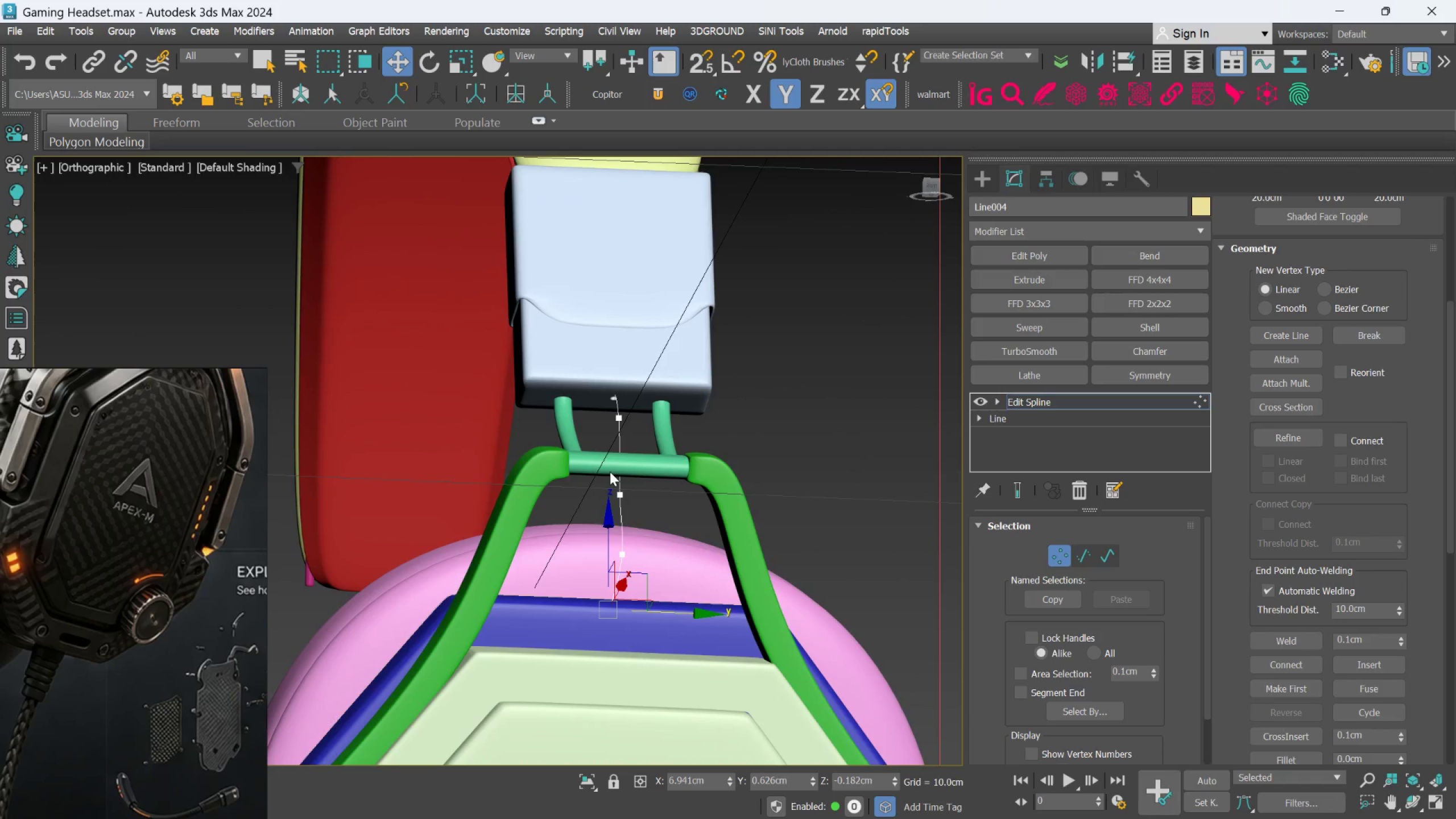 
scroll: coordinate [607, 471], scroll_direction: up, amount: 1.0
 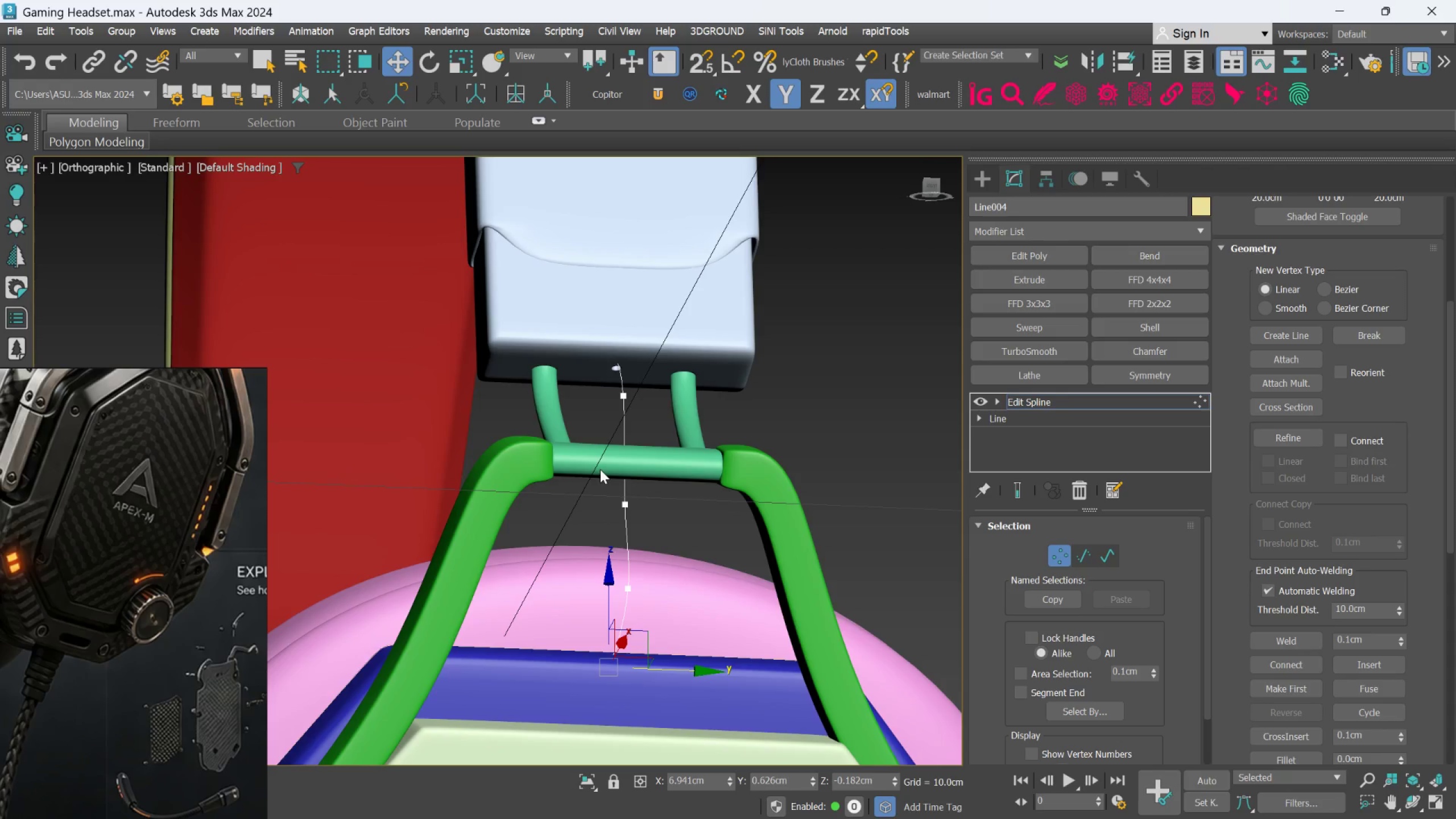 
hold_key(key=AltLeft, duration=1.52)
 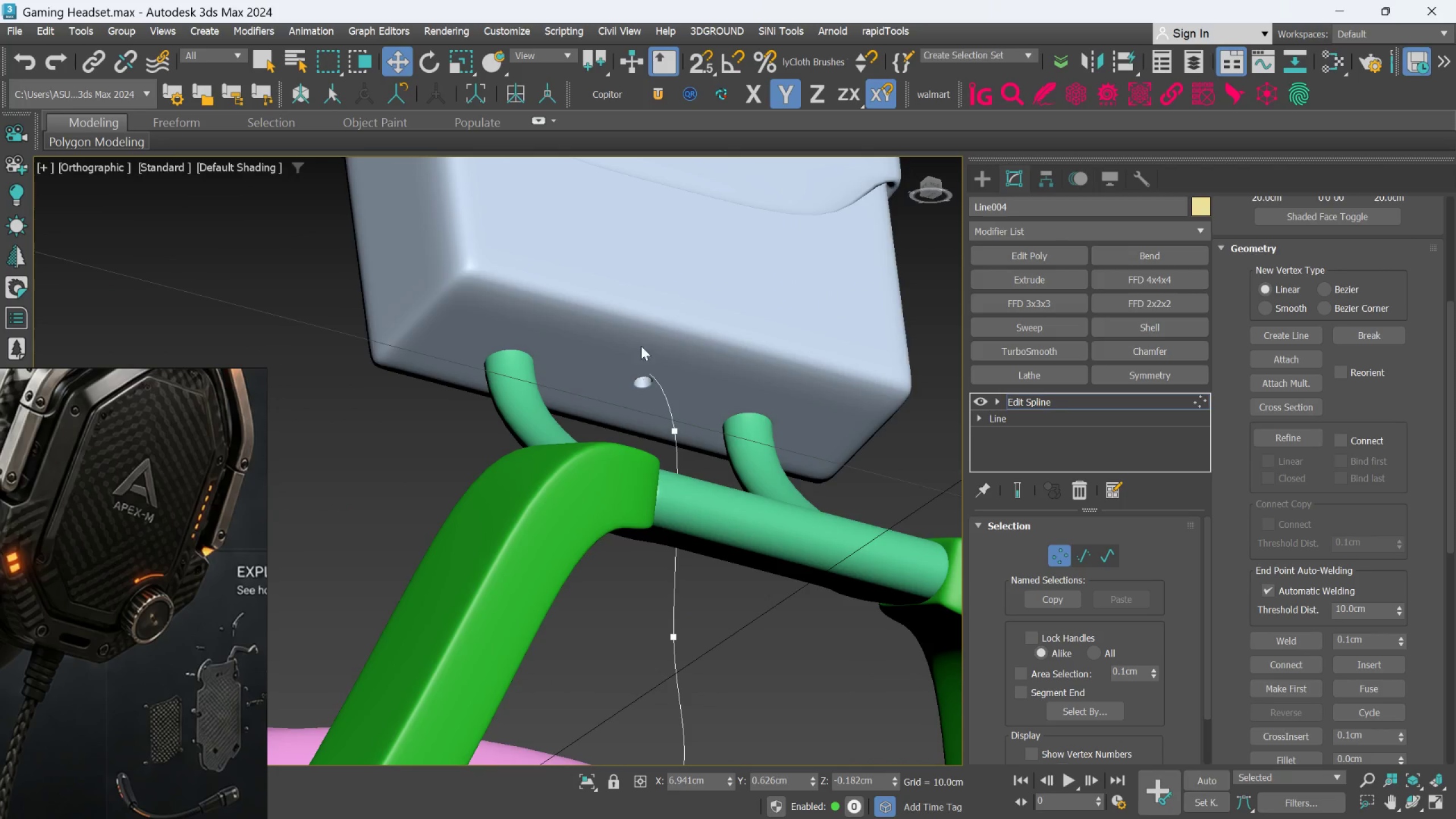 
key(Alt+AltLeft)
 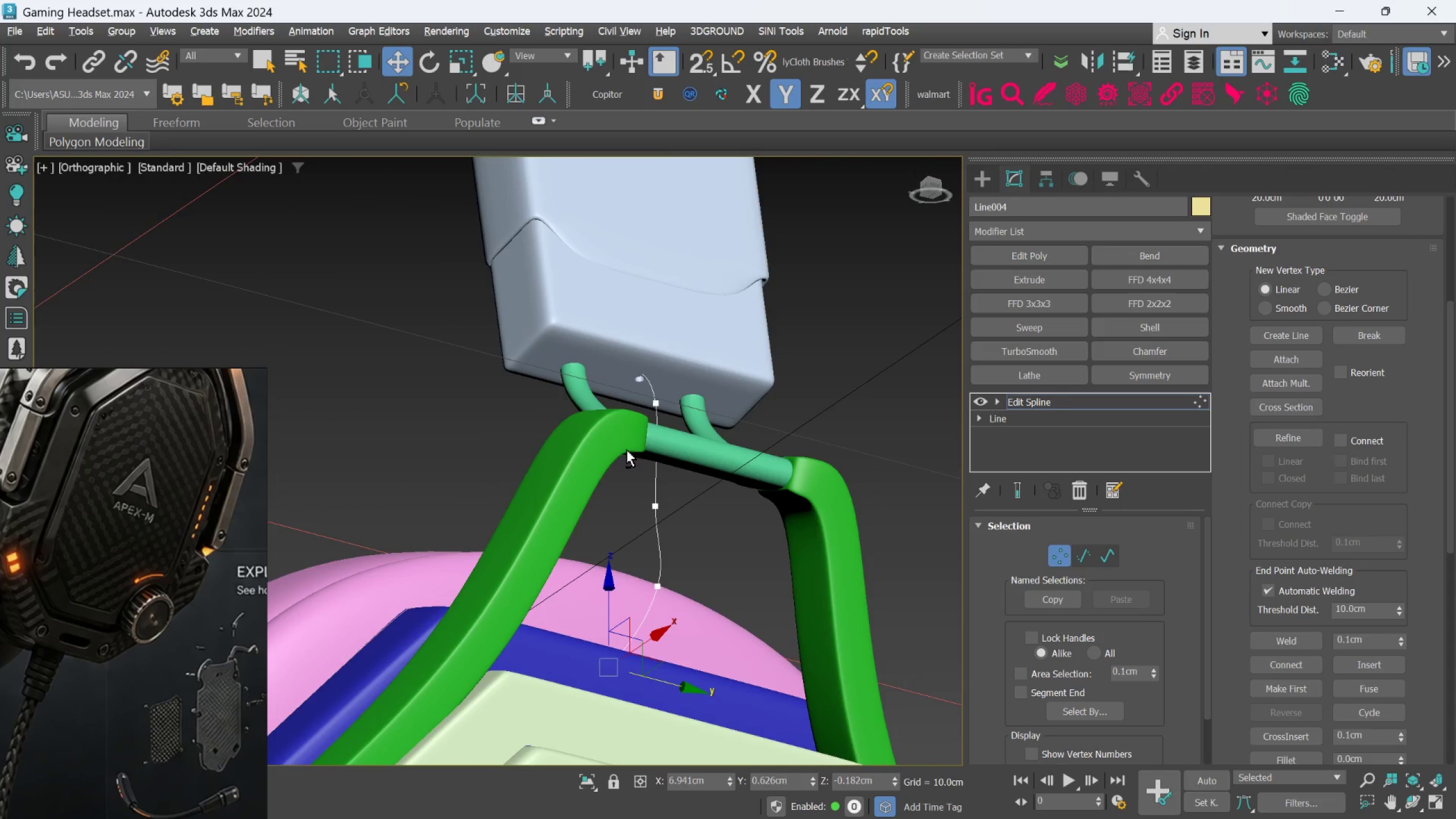 
key(Alt+AltLeft)
 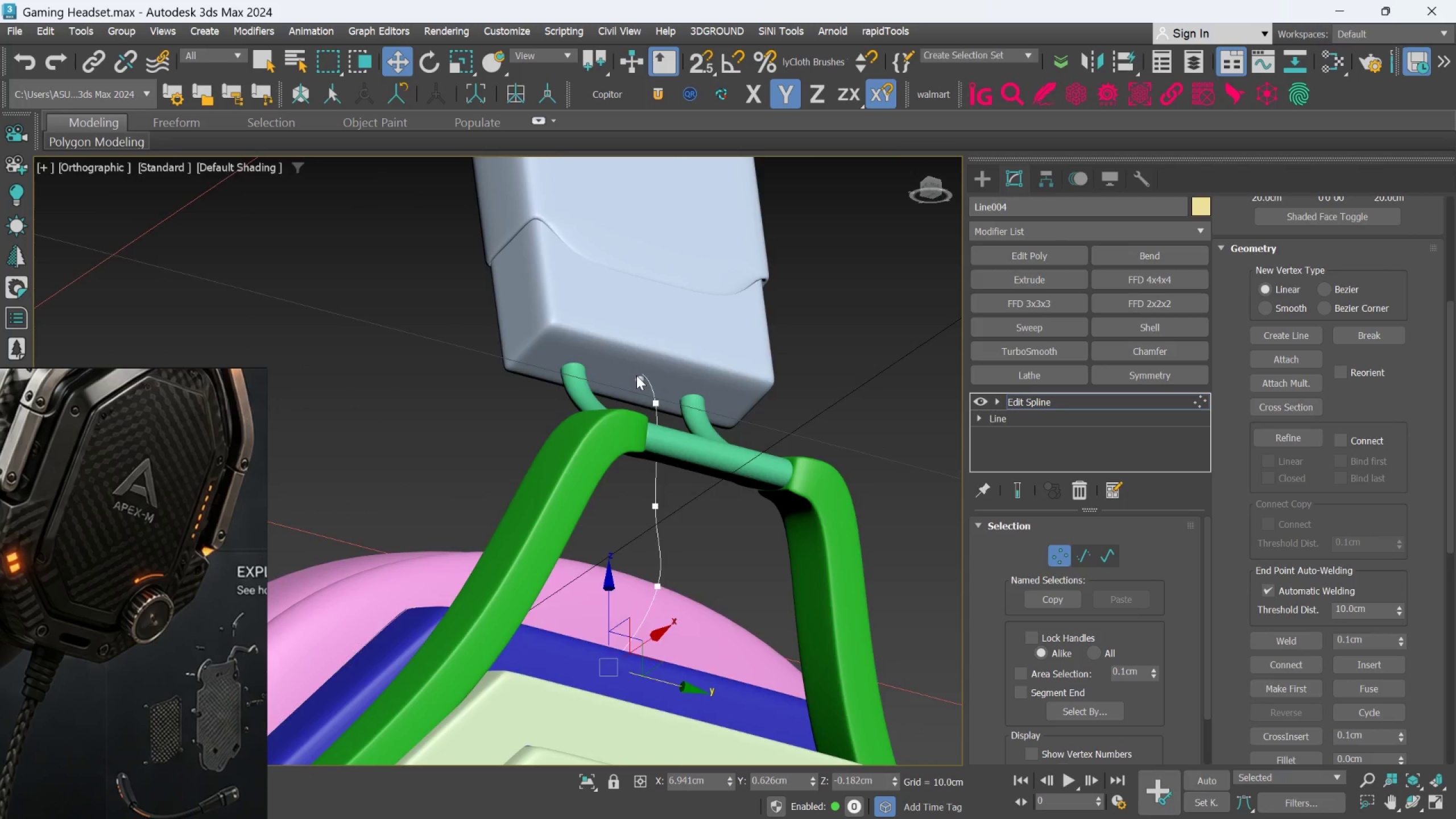 
scroll: coordinate [636, 375], scroll_direction: up, amount: 2.0
 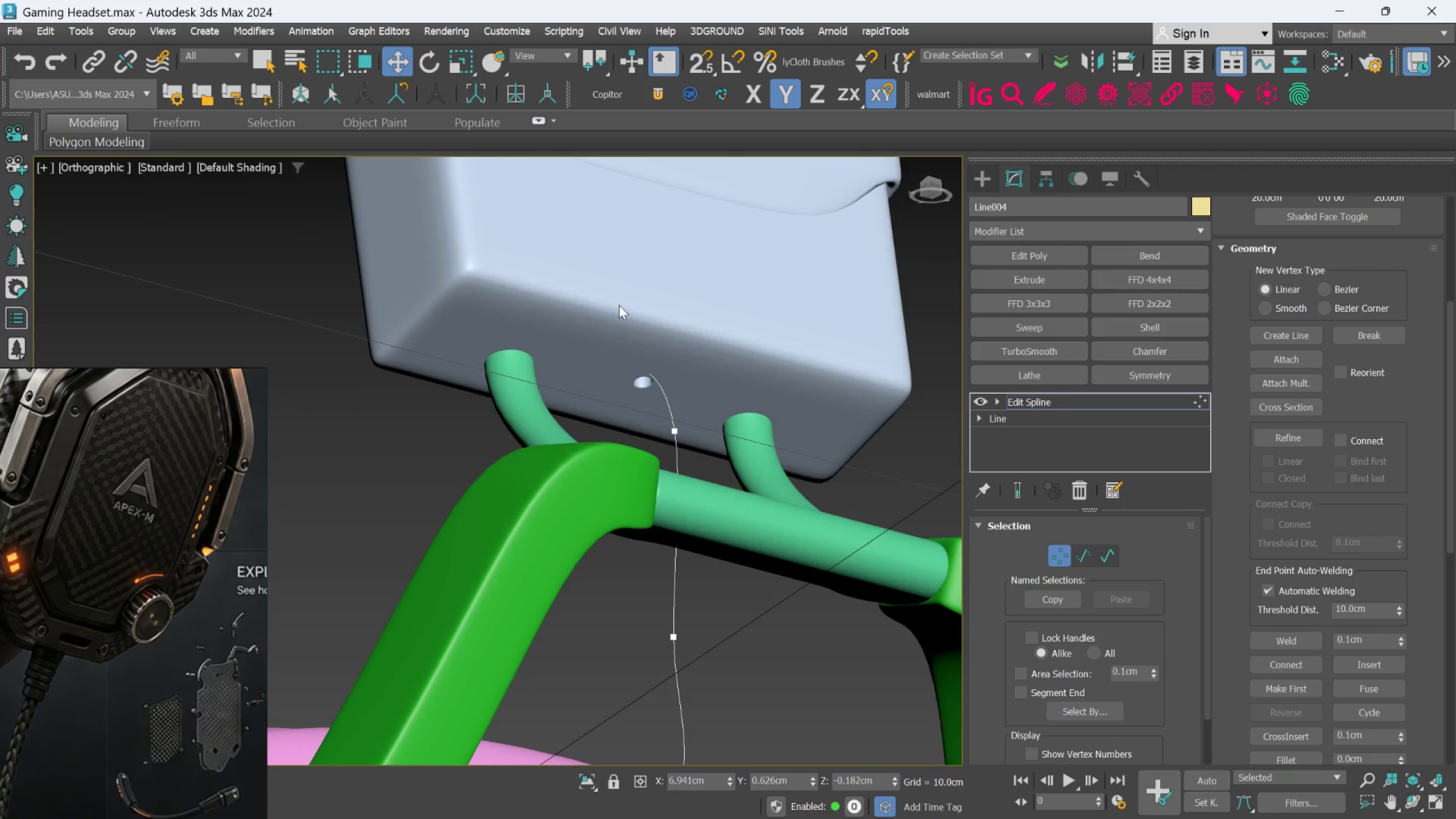 
left_click_drag(start_coordinate=[622, 323], to_coordinate=[679, 413])
 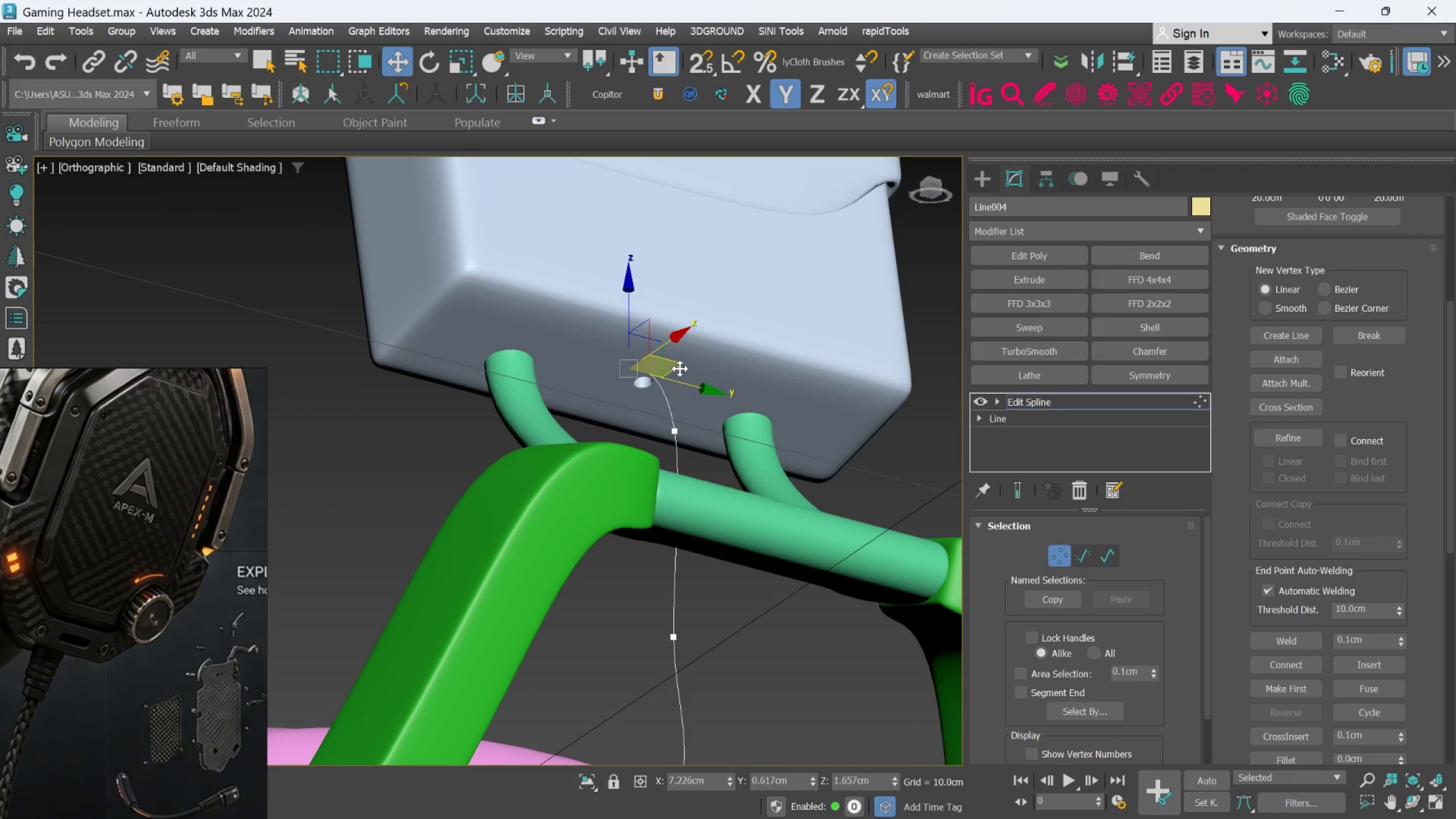 
left_click_drag(start_coordinate=[680, 368], to_coordinate=[672, 377])
 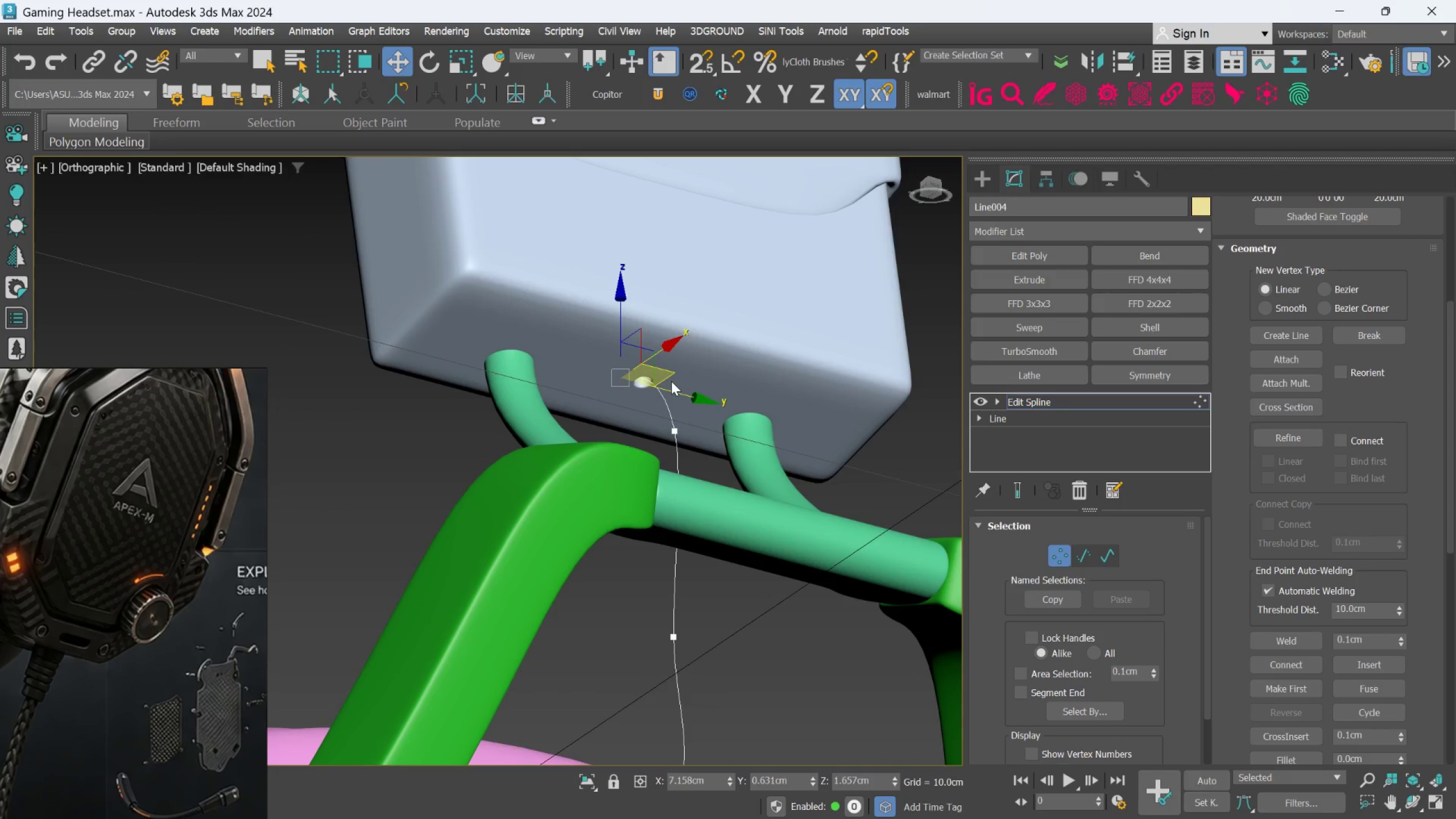 
hold_key(key=AltLeft, duration=1.5)
 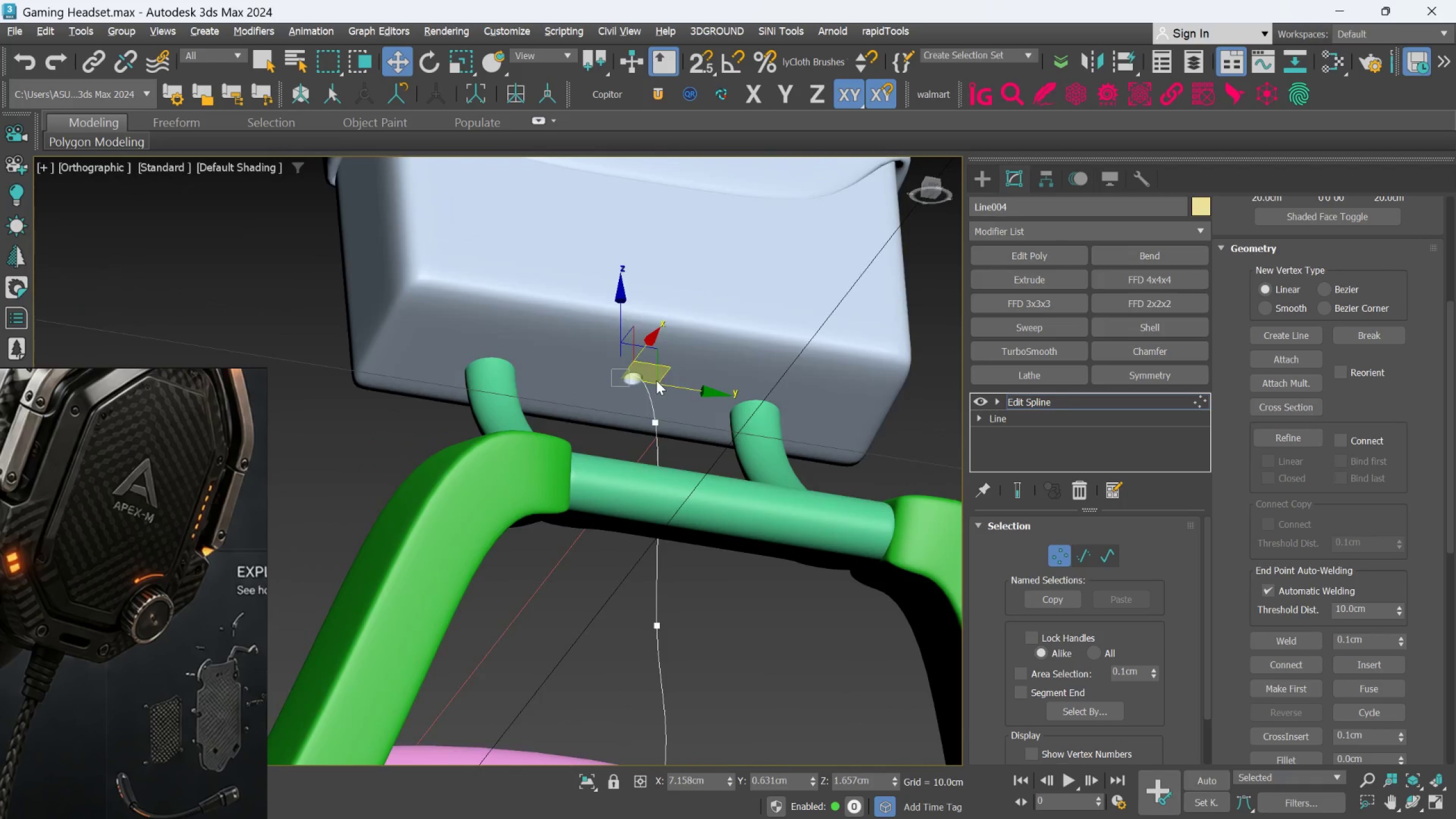 
hold_key(key=AltLeft, duration=0.62)
 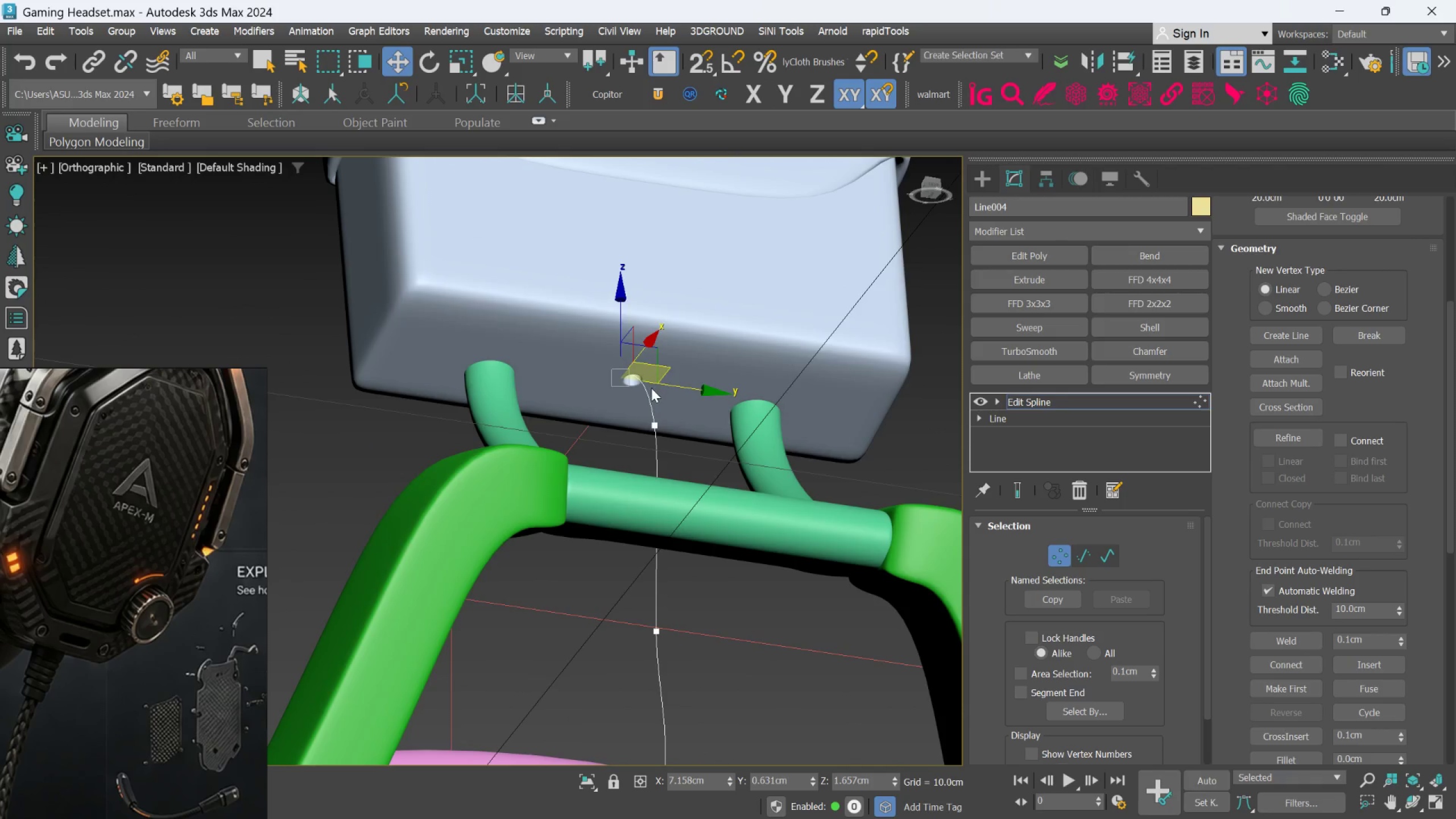 
hold_key(key=AltLeft, duration=1.5)
 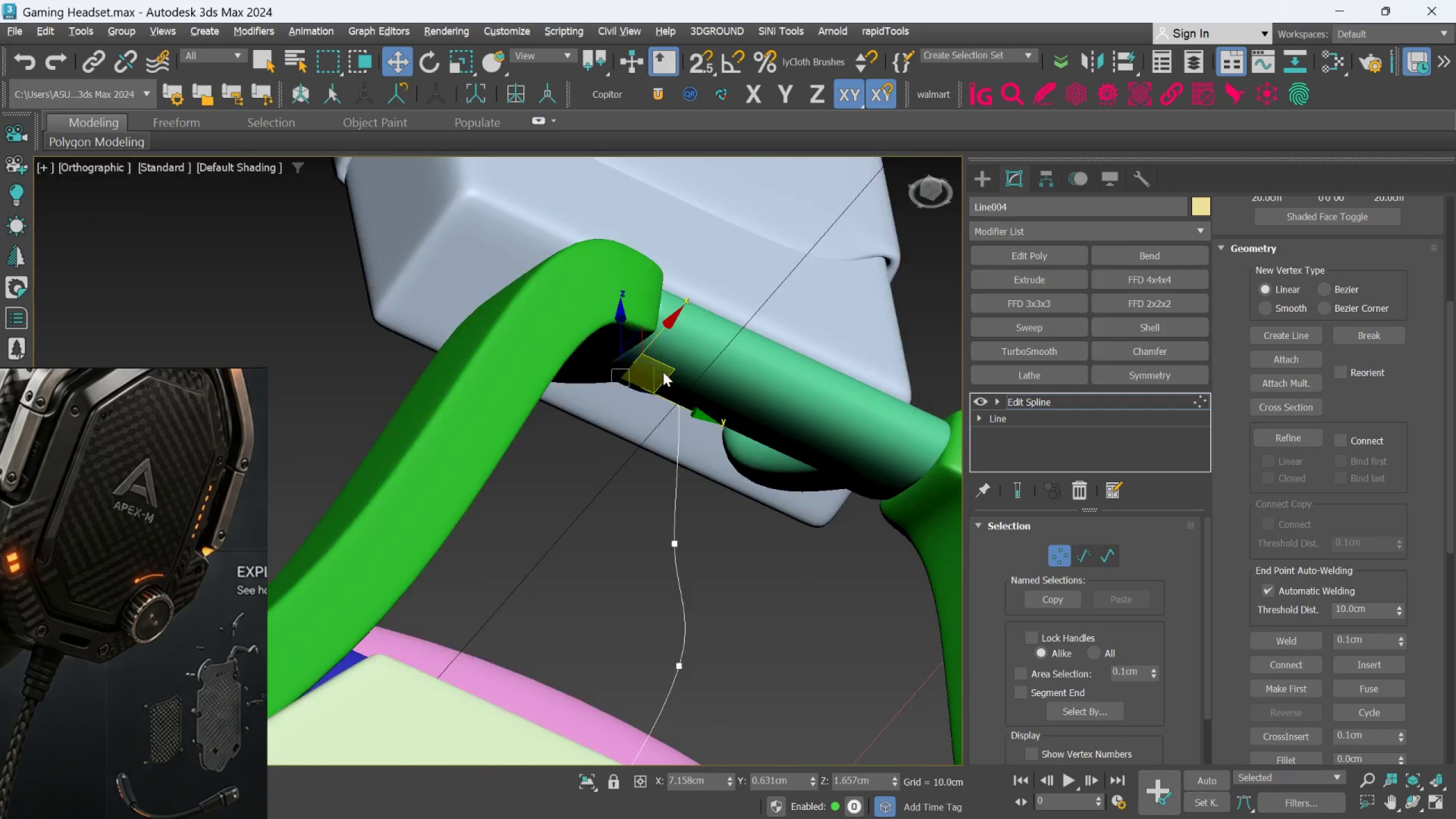 
hold_key(key=AltLeft, duration=0.86)
 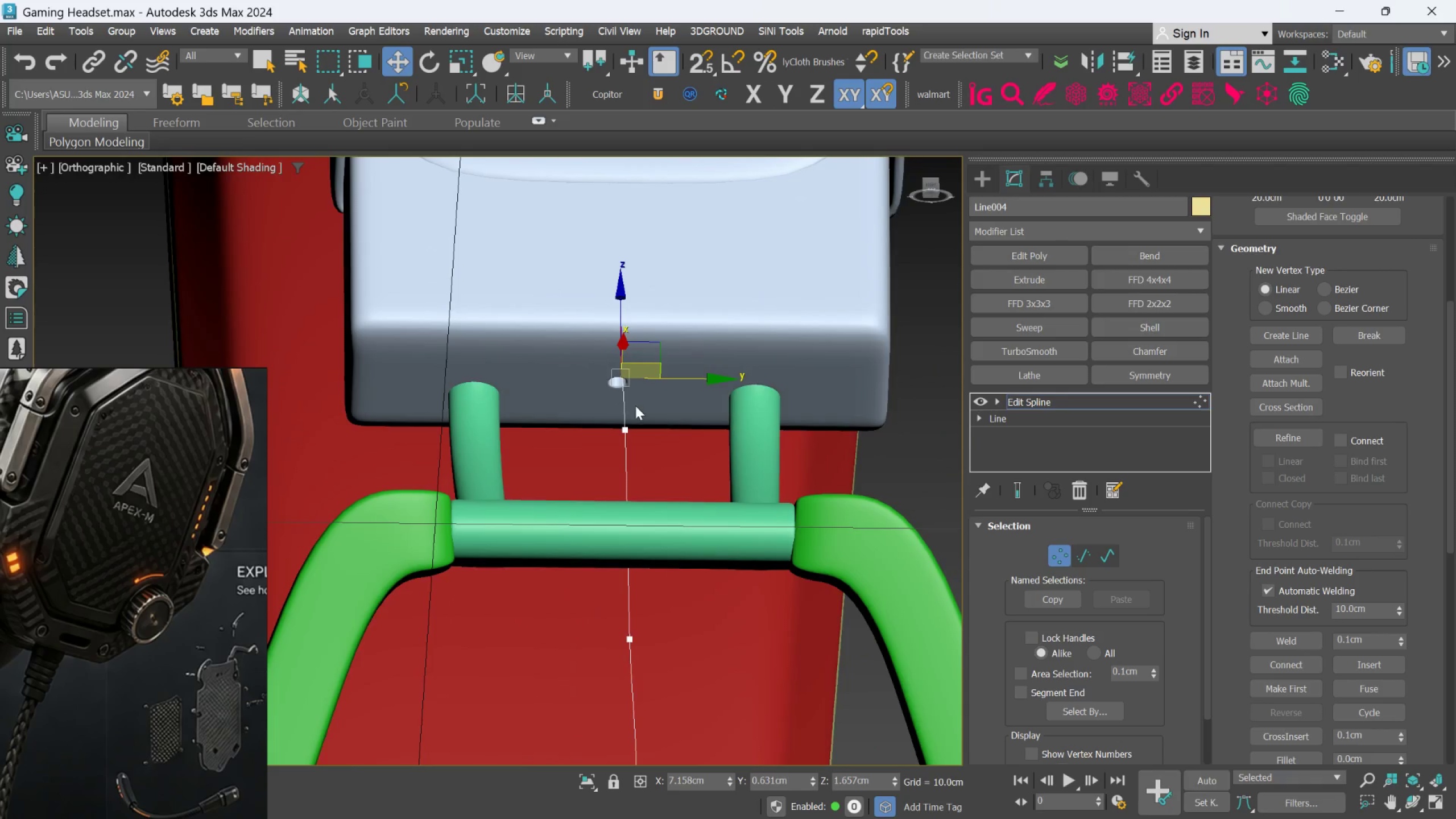 
scroll: coordinate [637, 420], scroll_direction: down, amount: 2.0
 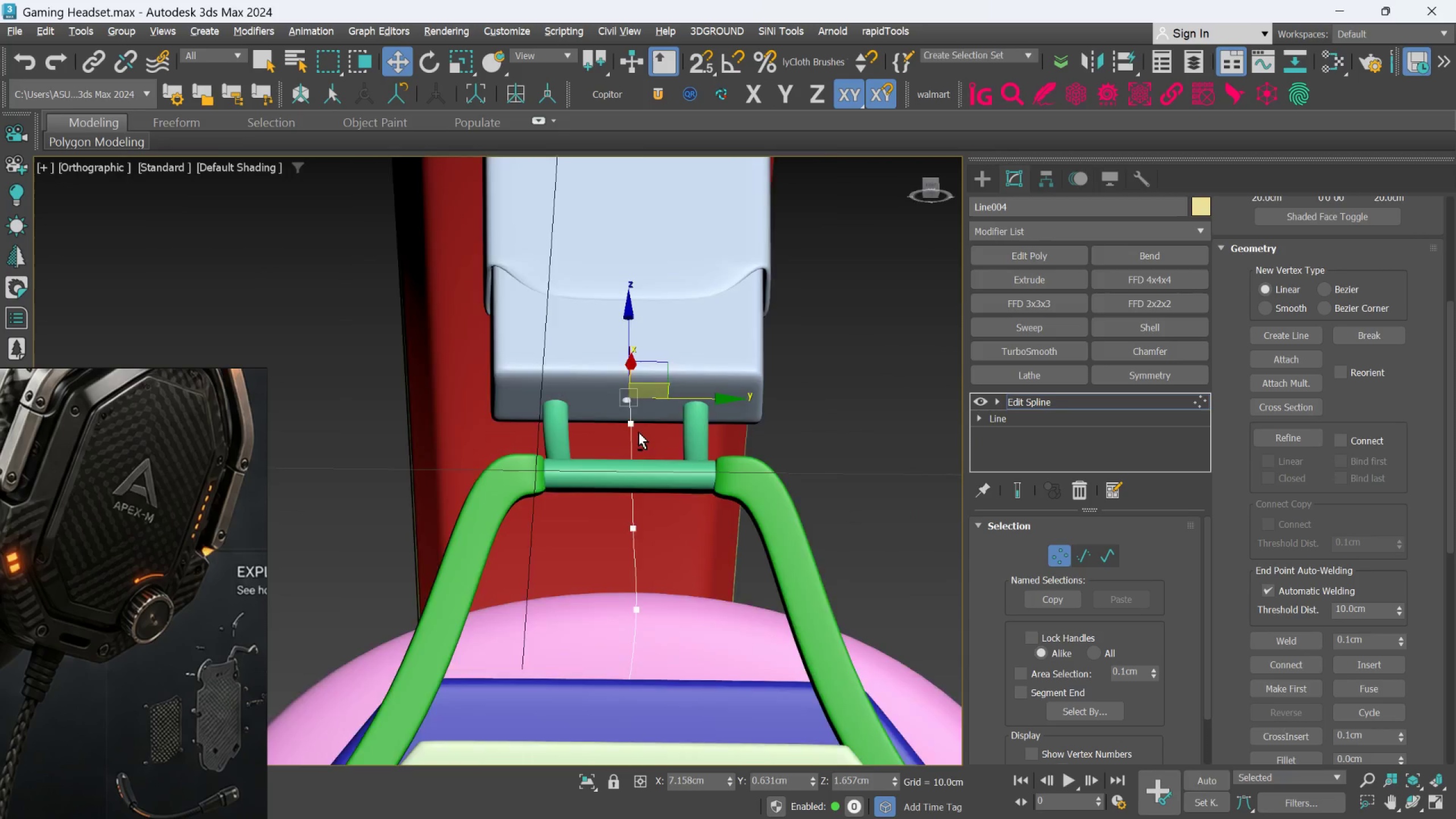 
hold_key(key=AltLeft, duration=0.39)
 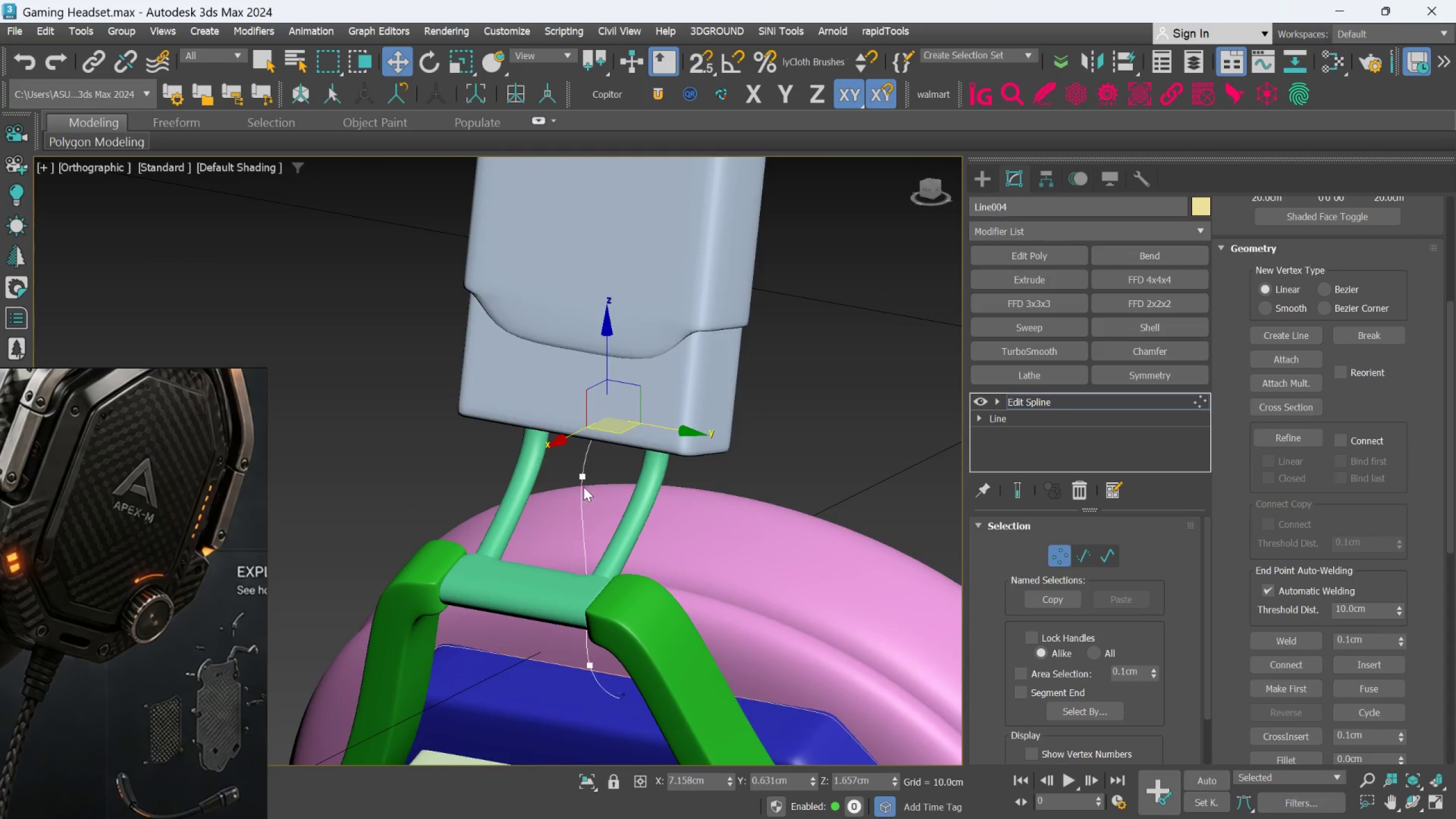 
hold_key(key=AltLeft, duration=0.58)
 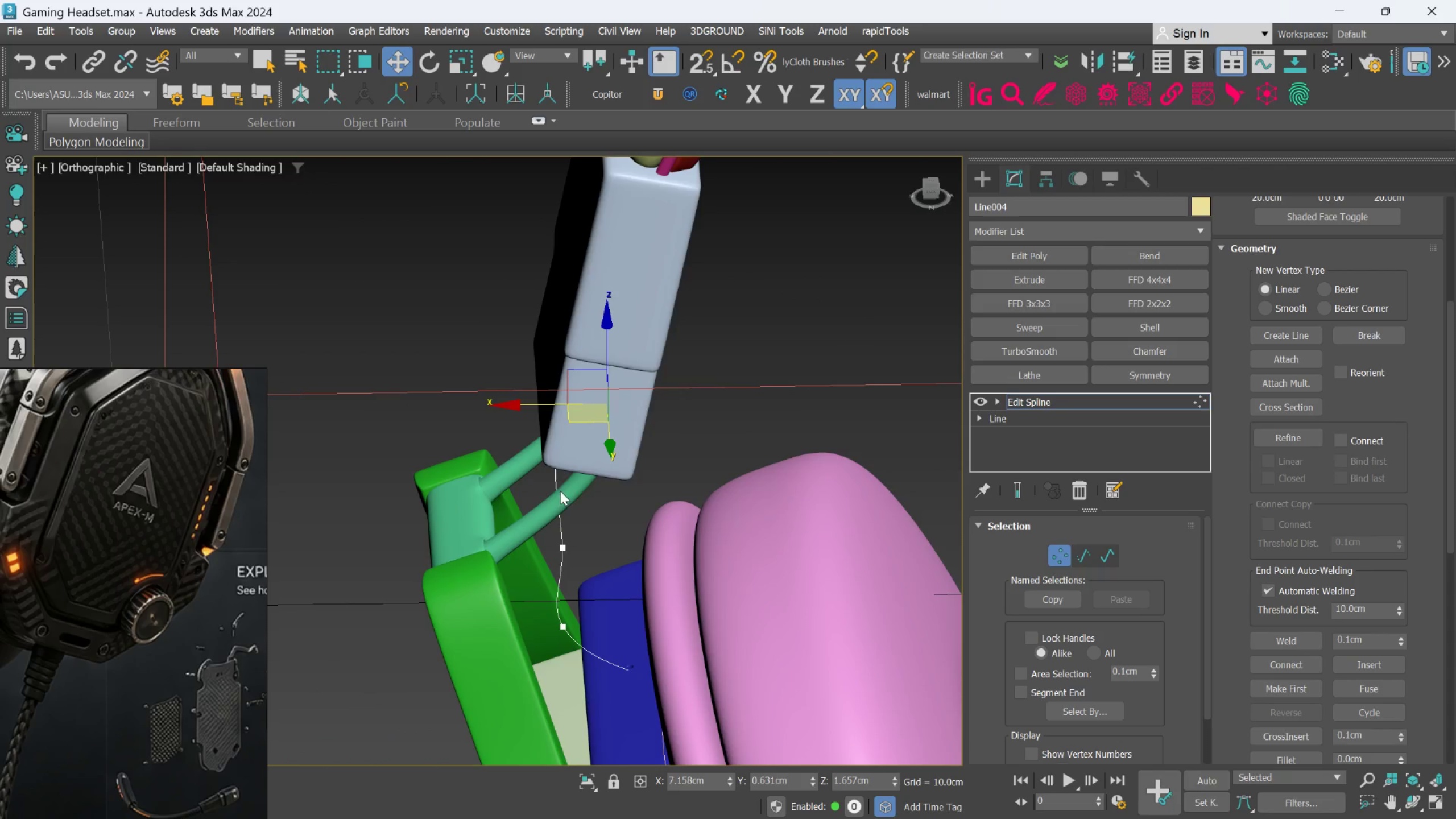 
hold_key(key=AltLeft, duration=17.53)
left_click([1025, 398])
 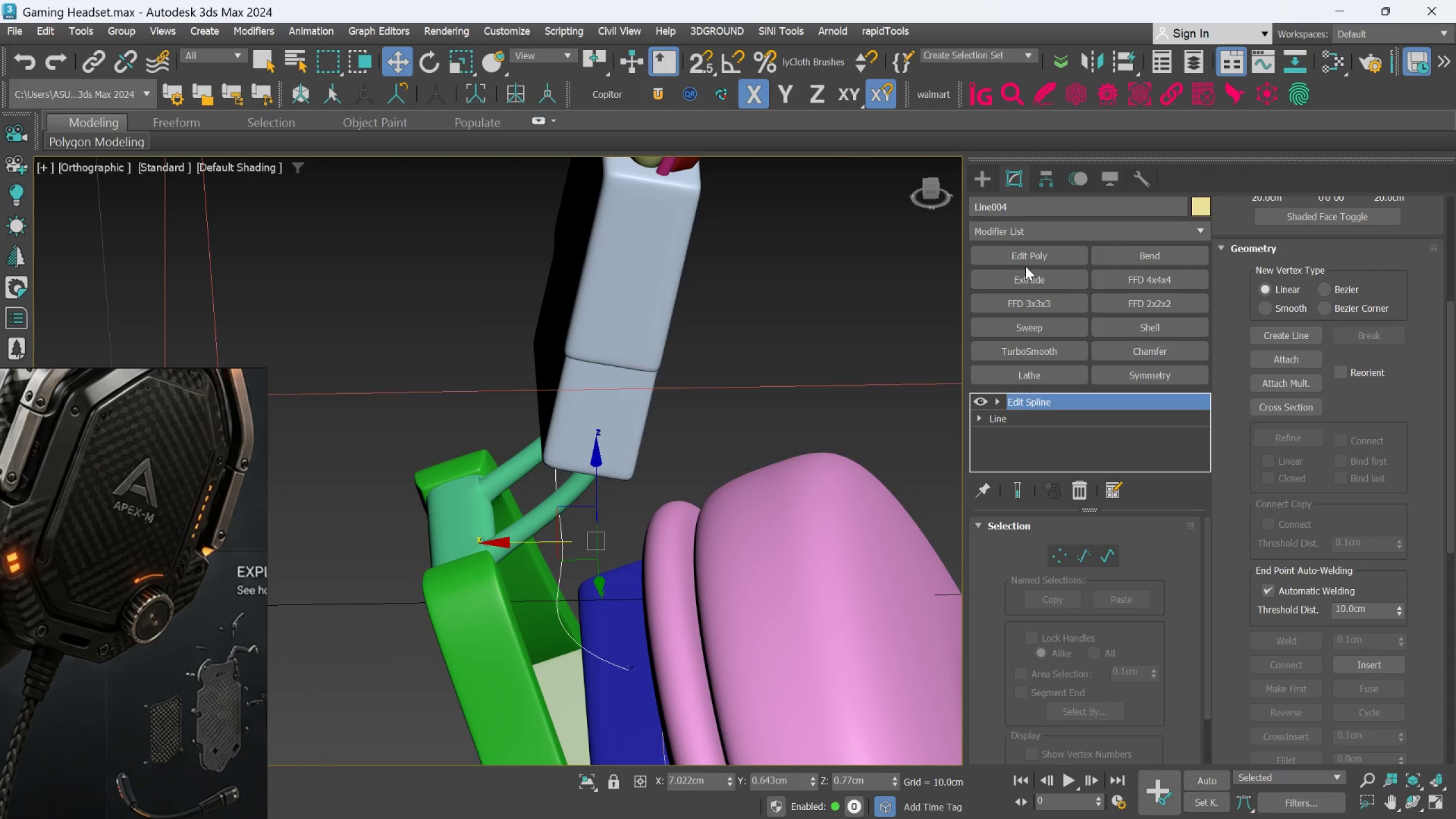 
left_click([1031, 227])
 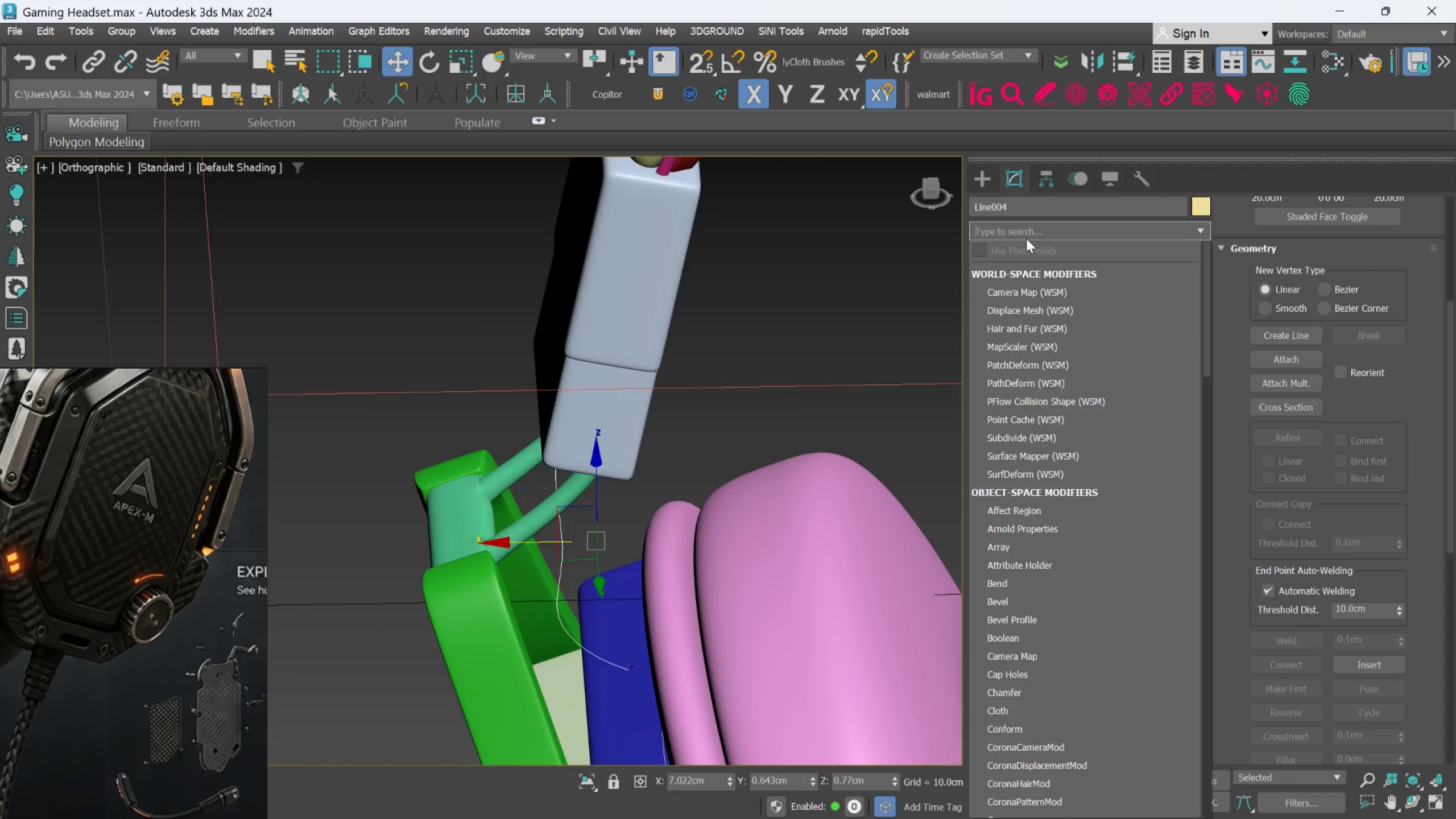 
type(re)
 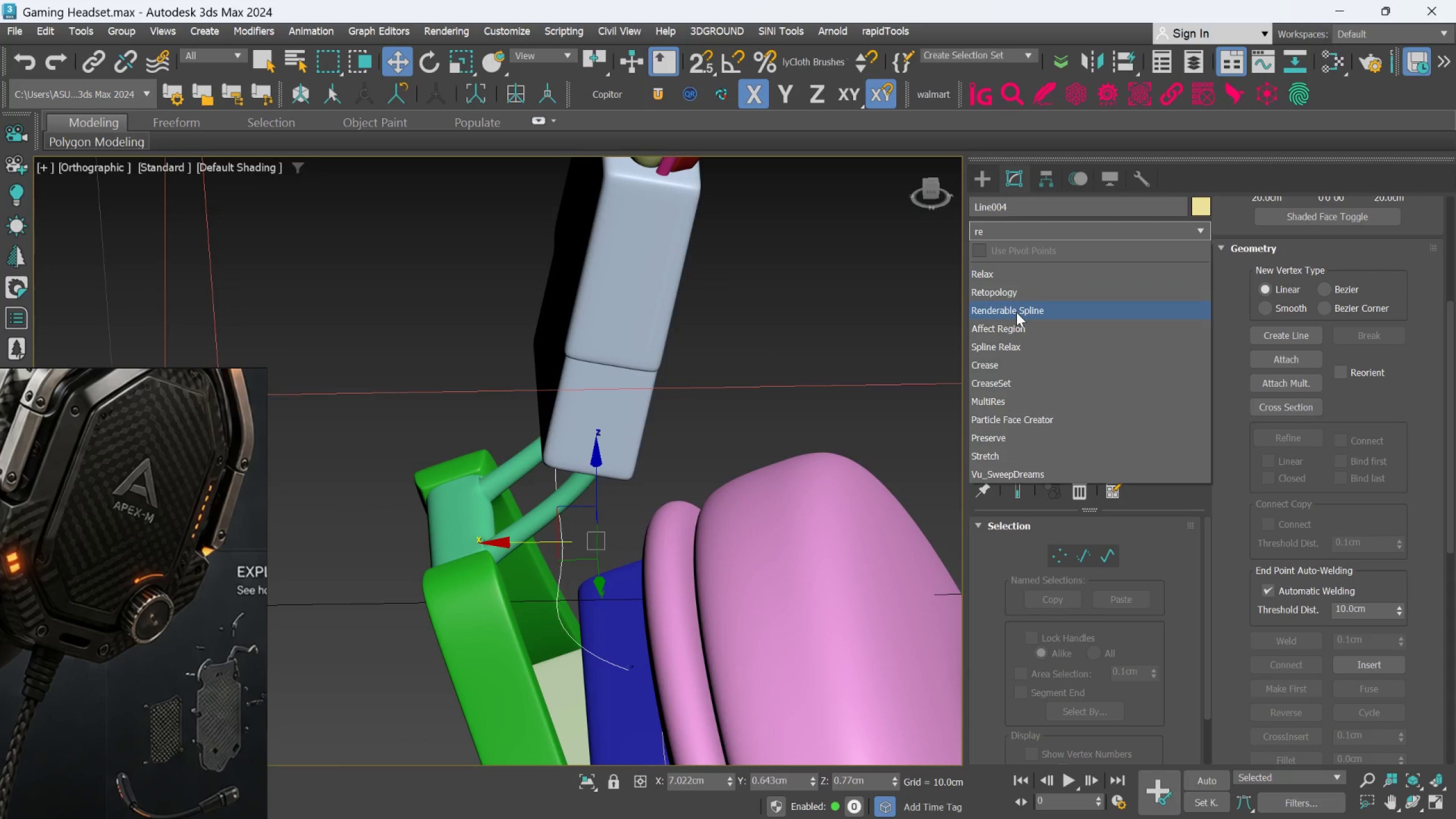 
left_click([1019, 311])
 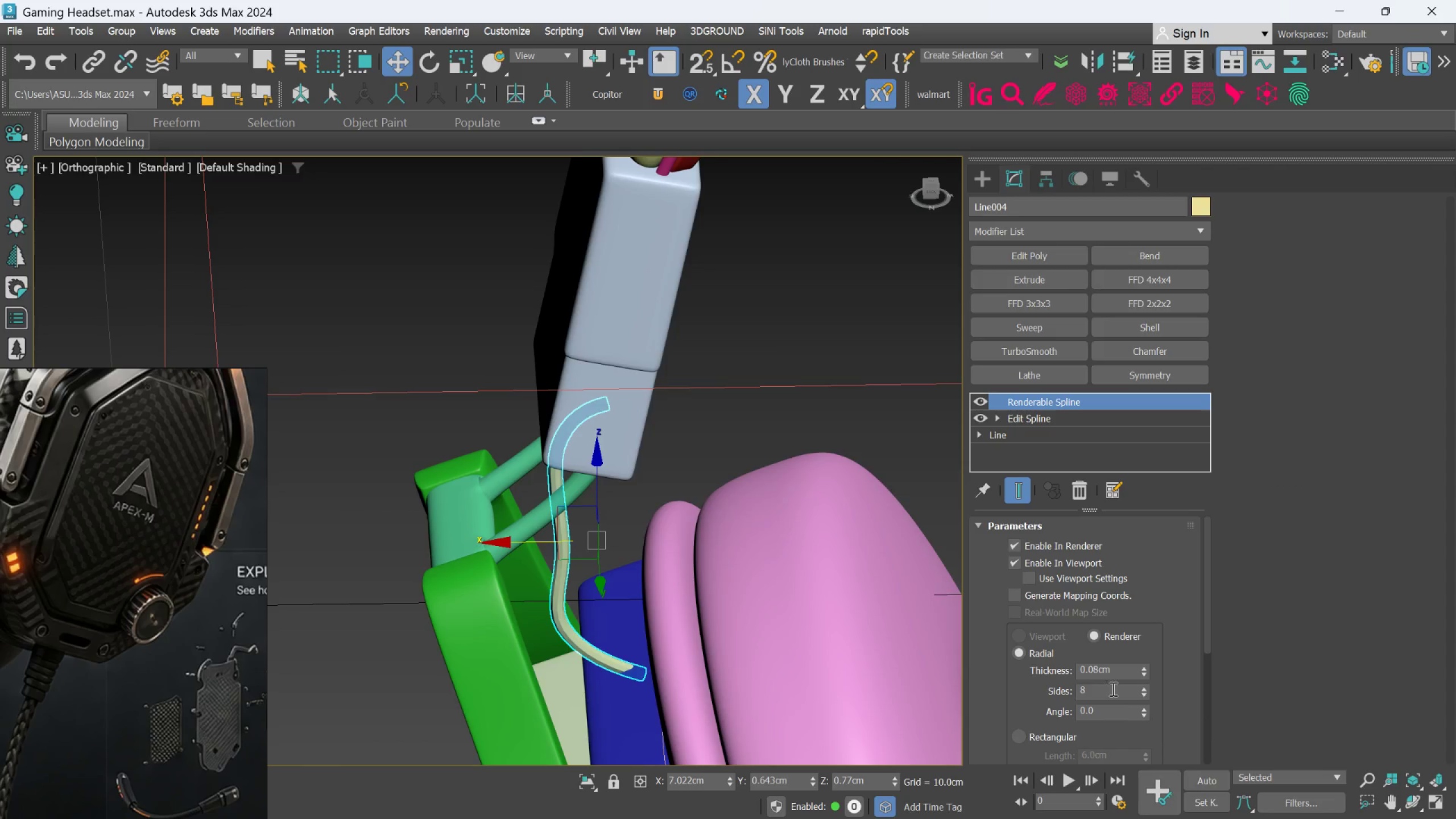 
double_click([1098, 673])
 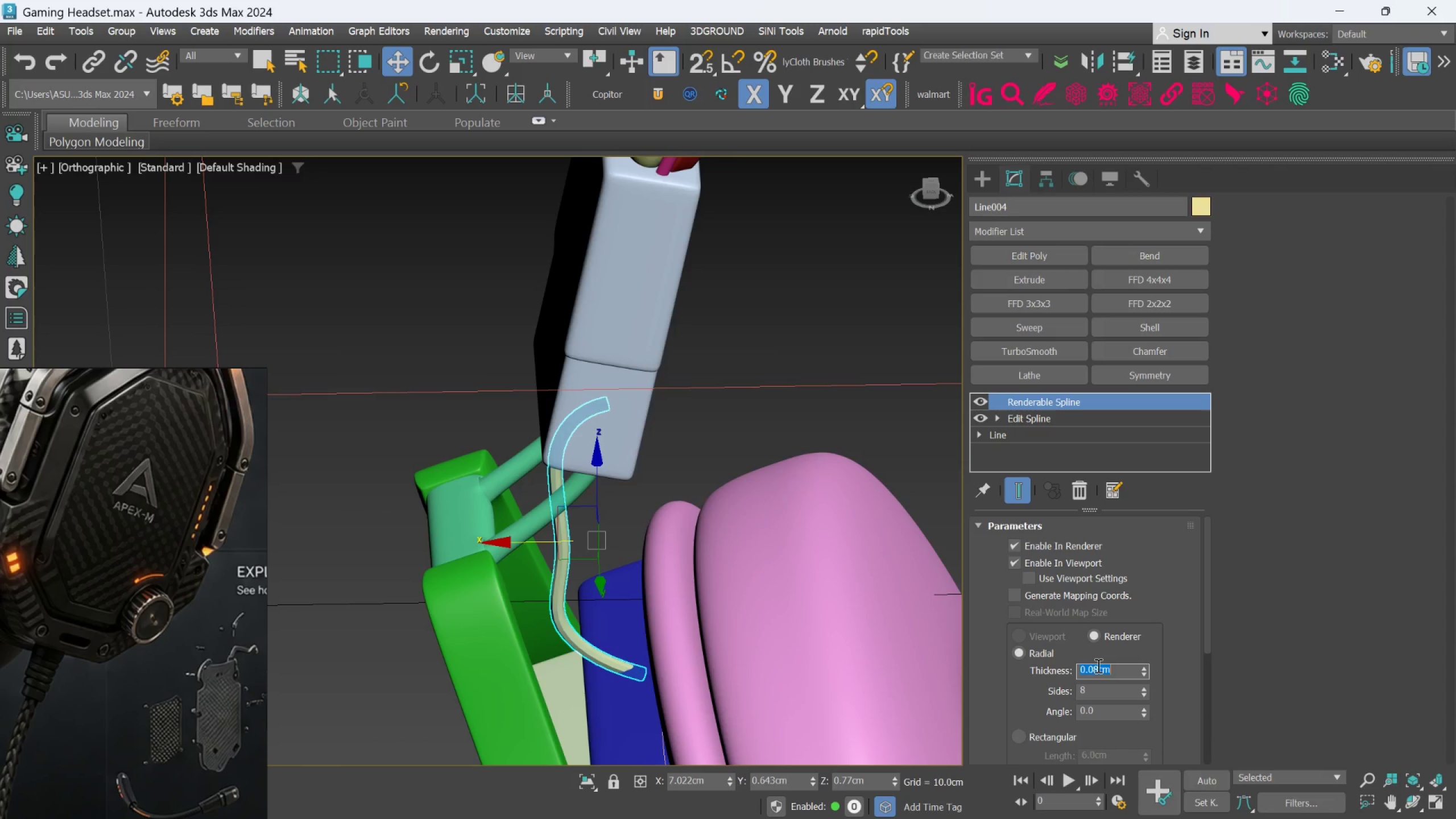 
type(.02)
 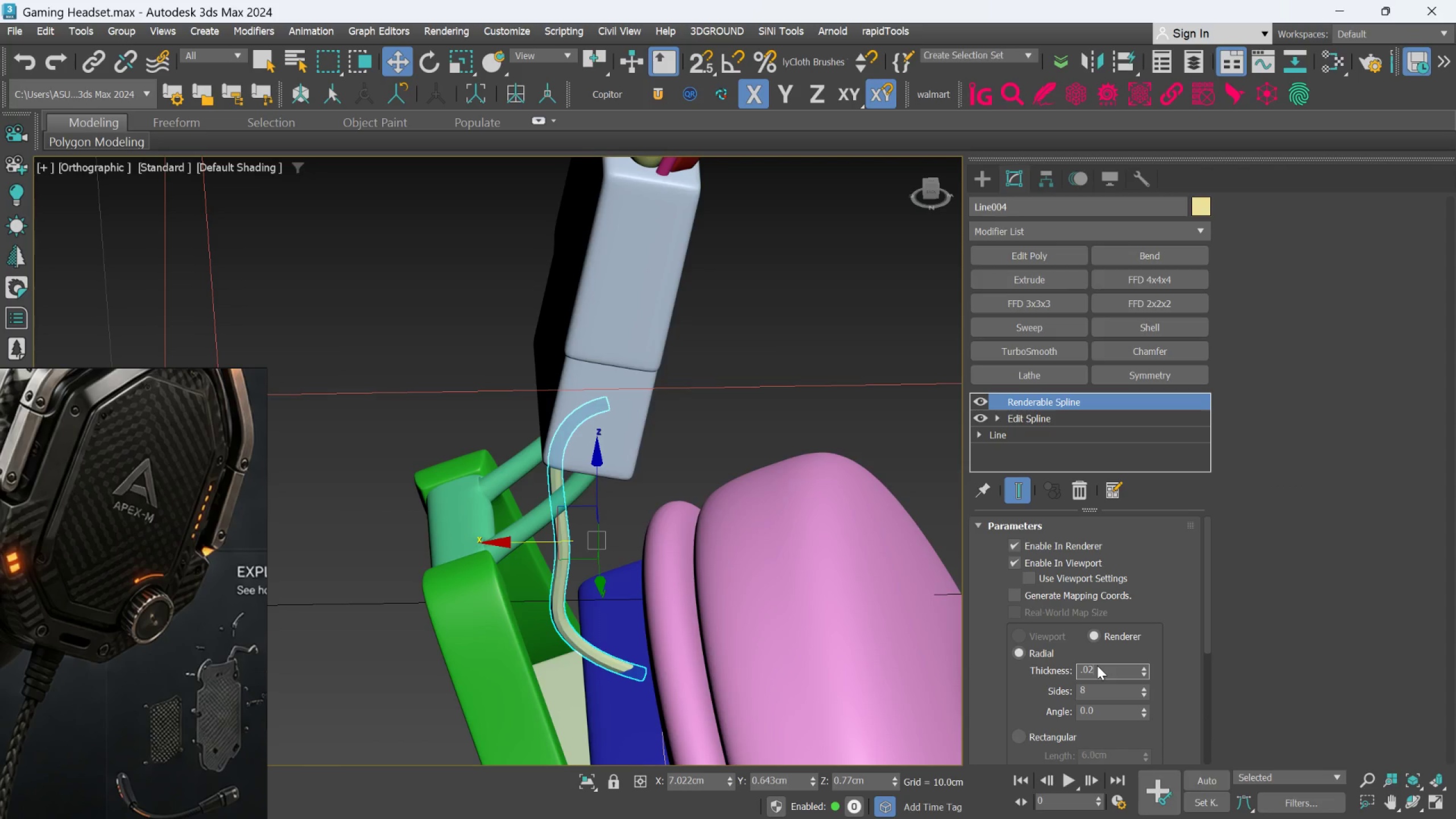 
key(Enter)
 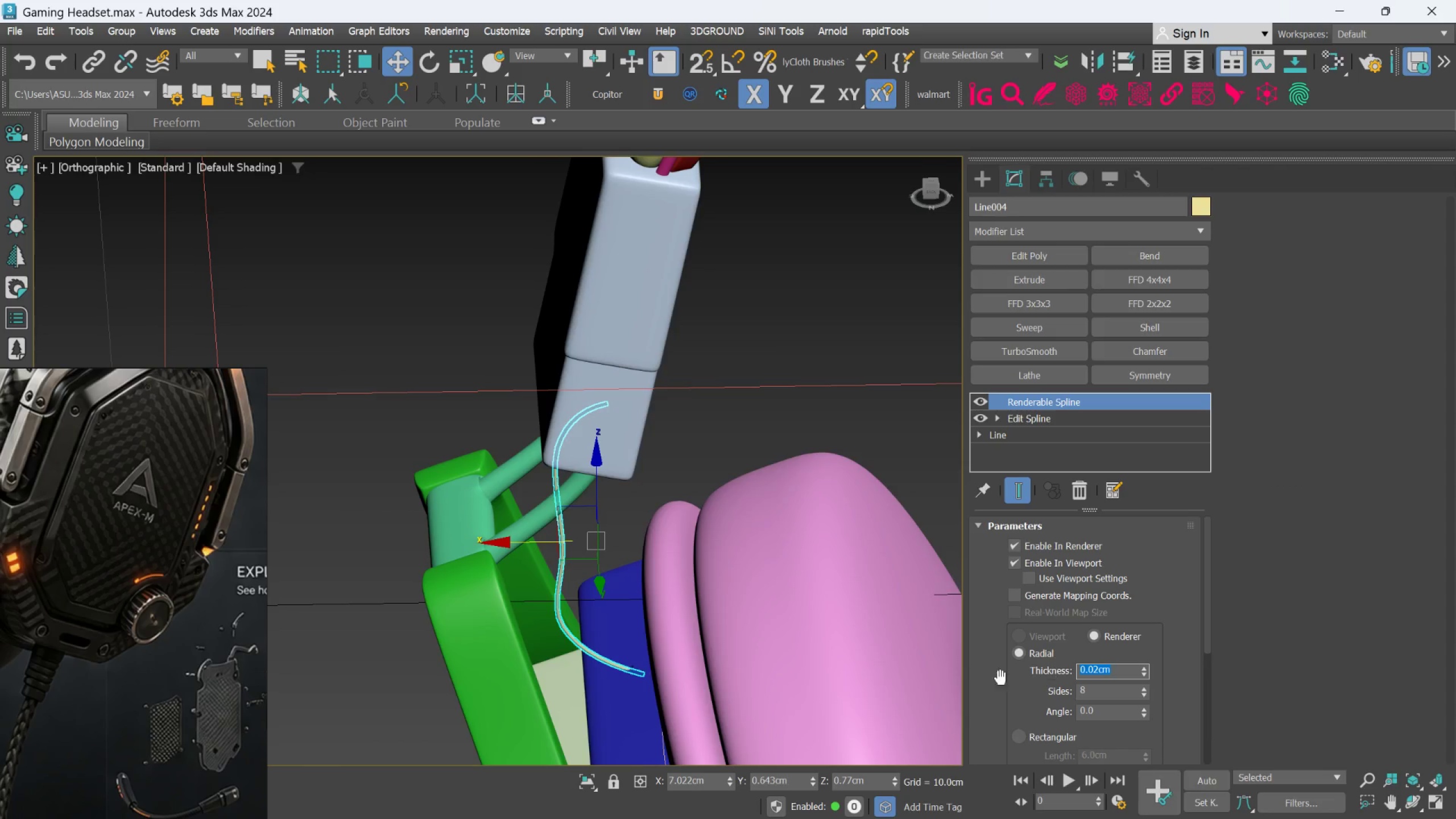 
hold_key(key=AltLeft, duration=1.14)
 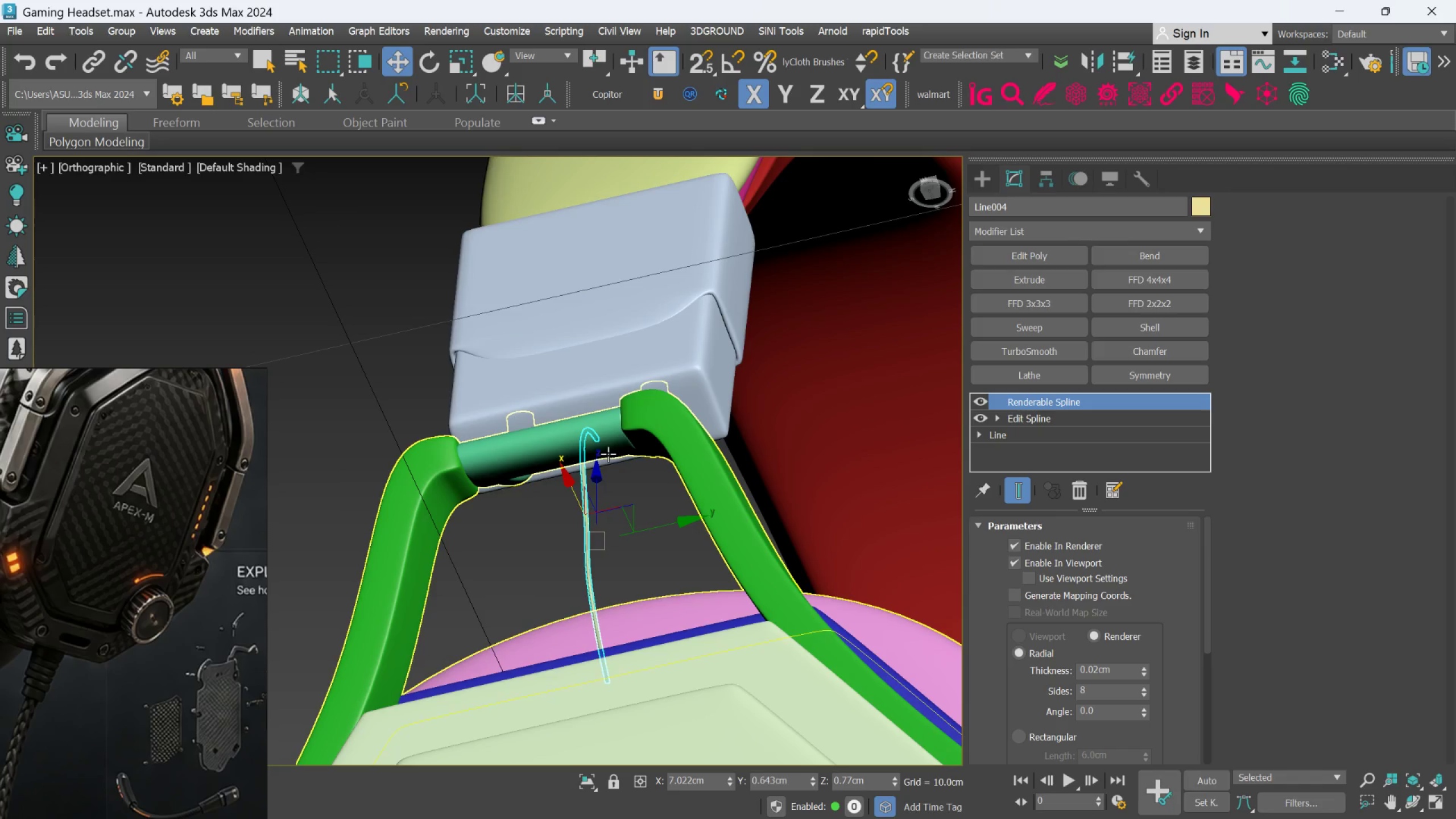 
scroll: coordinate [607, 454], scroll_direction: up, amount: 2.0
 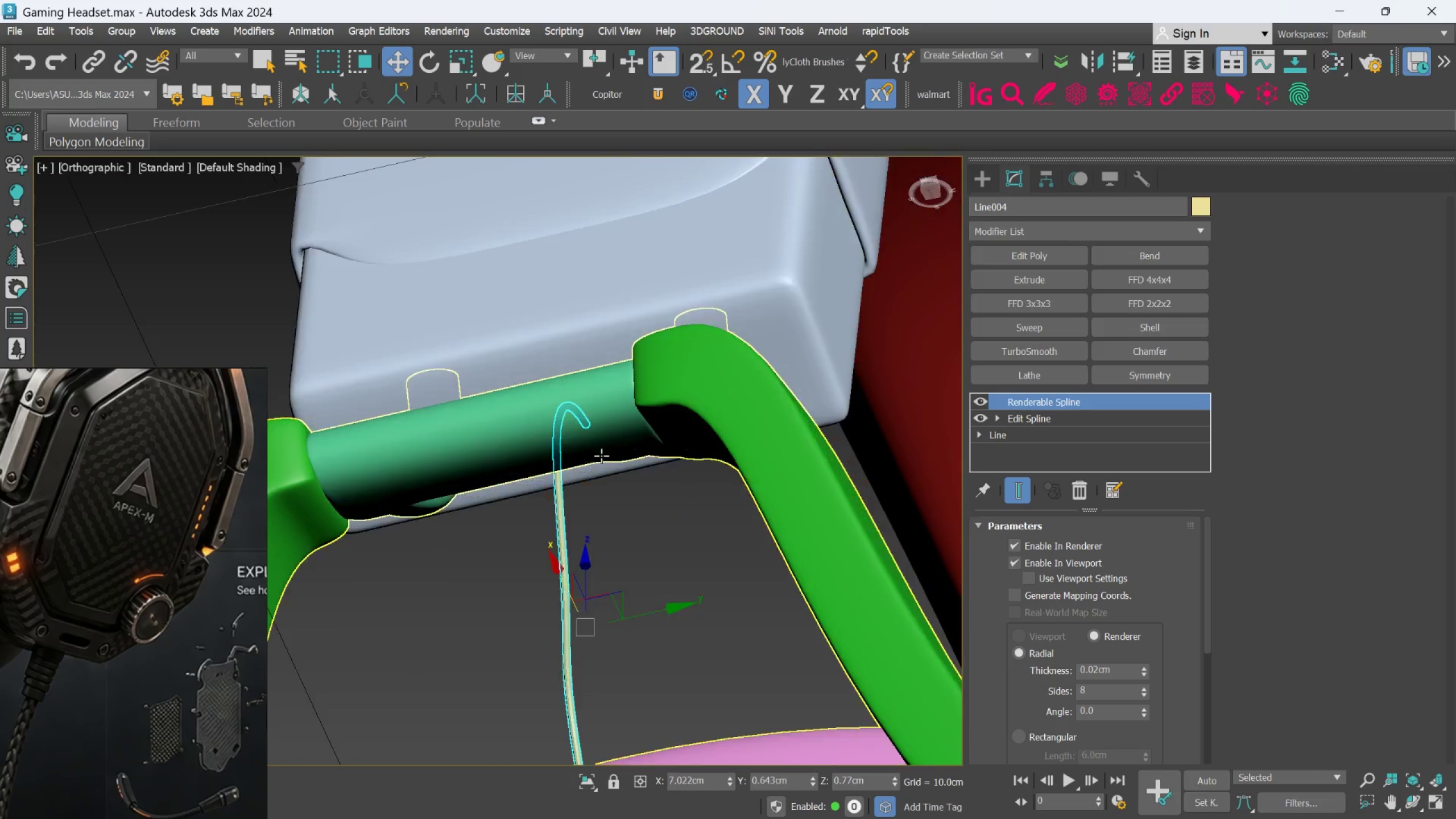 
hold_key(key=AltLeft, duration=0.83)
 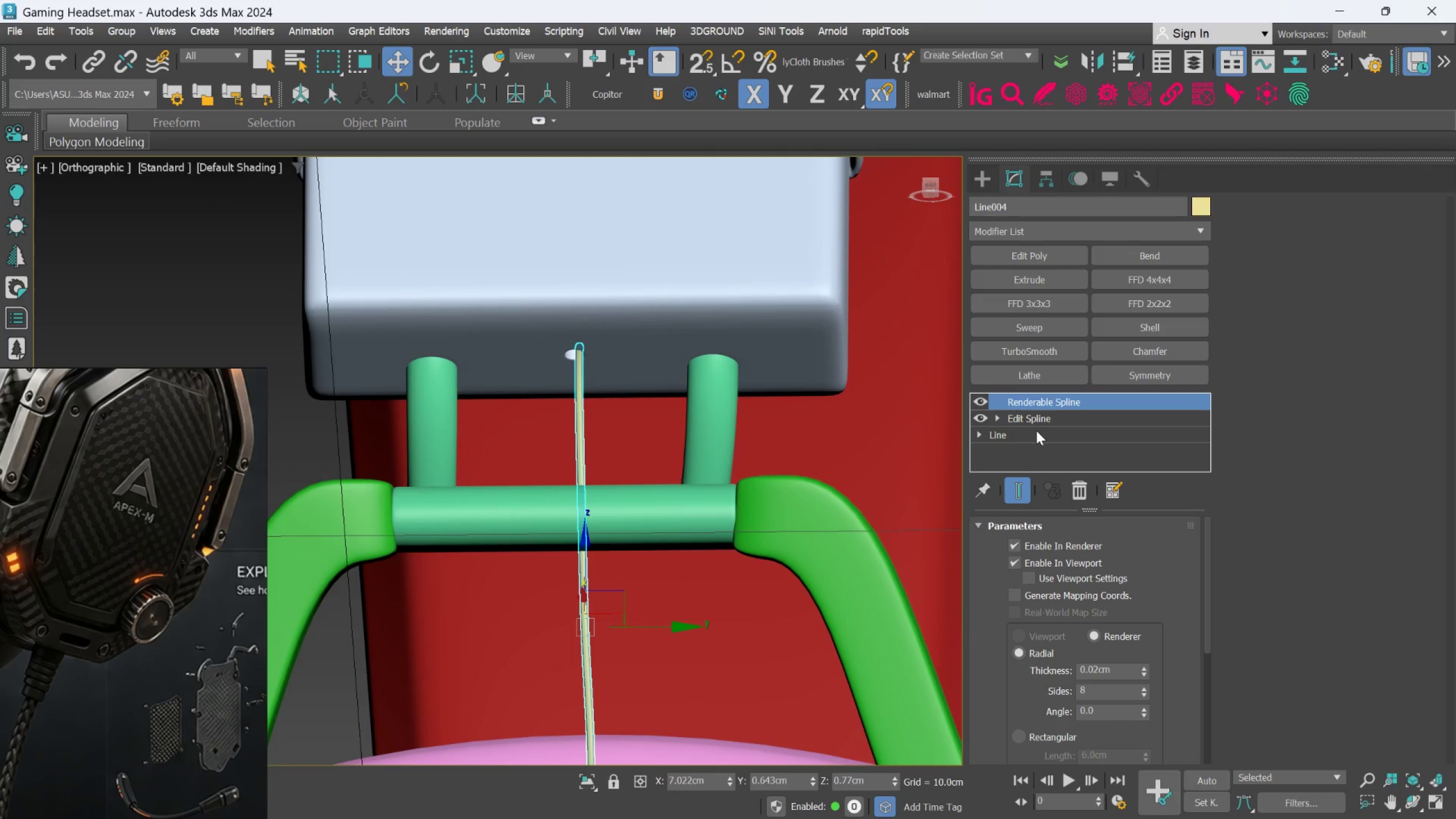 
left_click([1039, 423])
 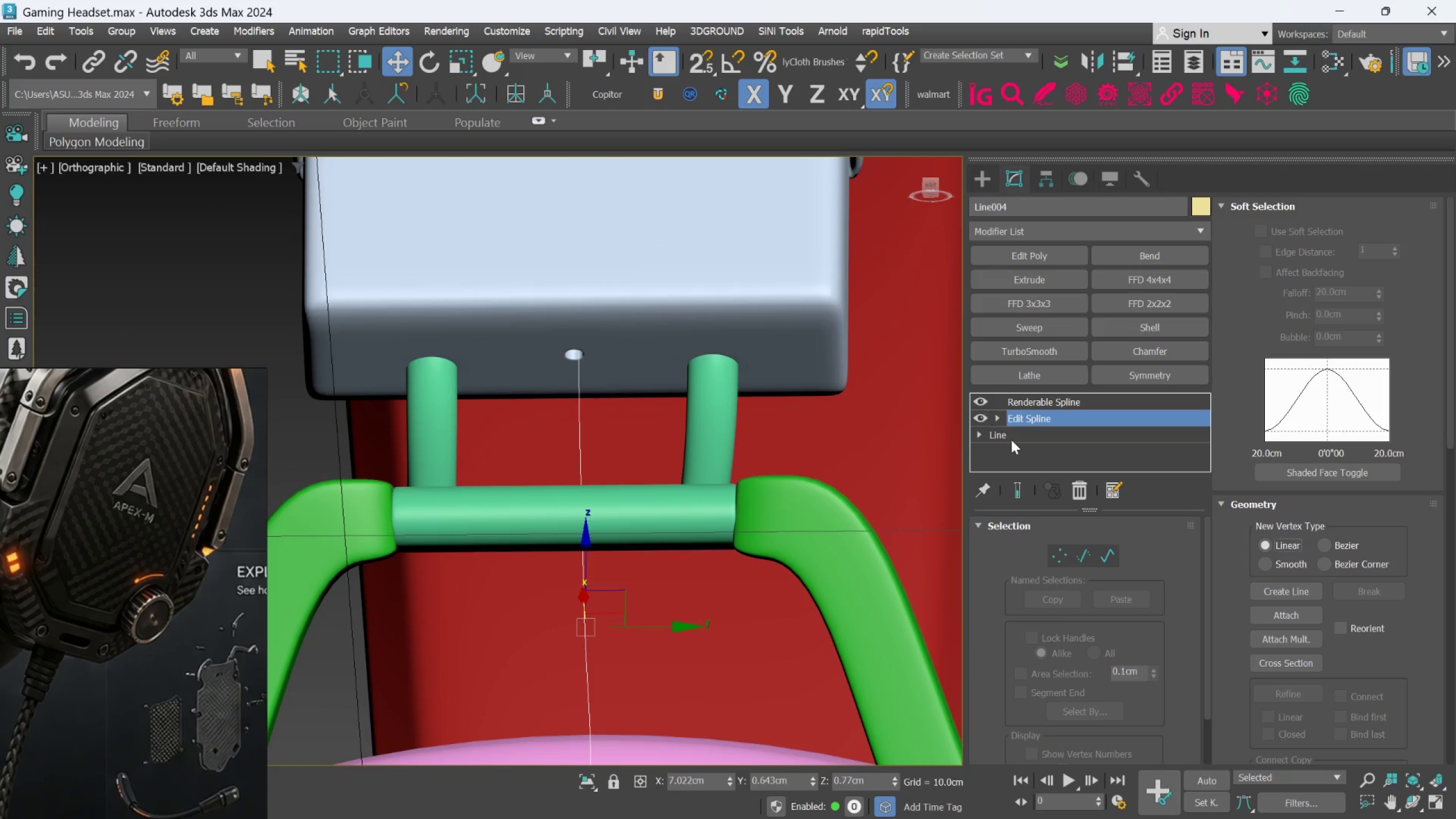 
left_click([1024, 479])
 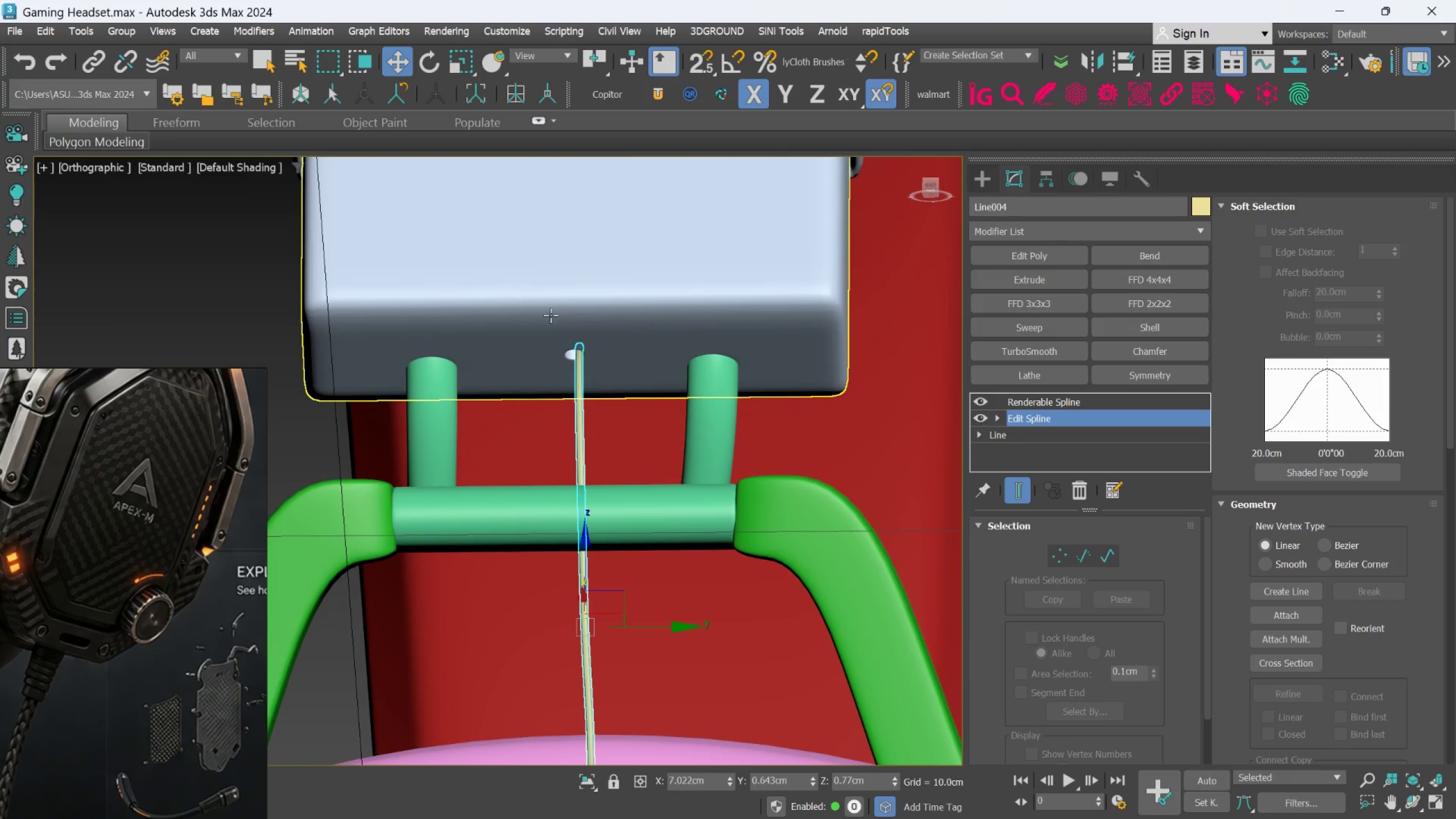 
left_click_drag(start_coordinate=[541, 312], to_coordinate=[624, 385])
 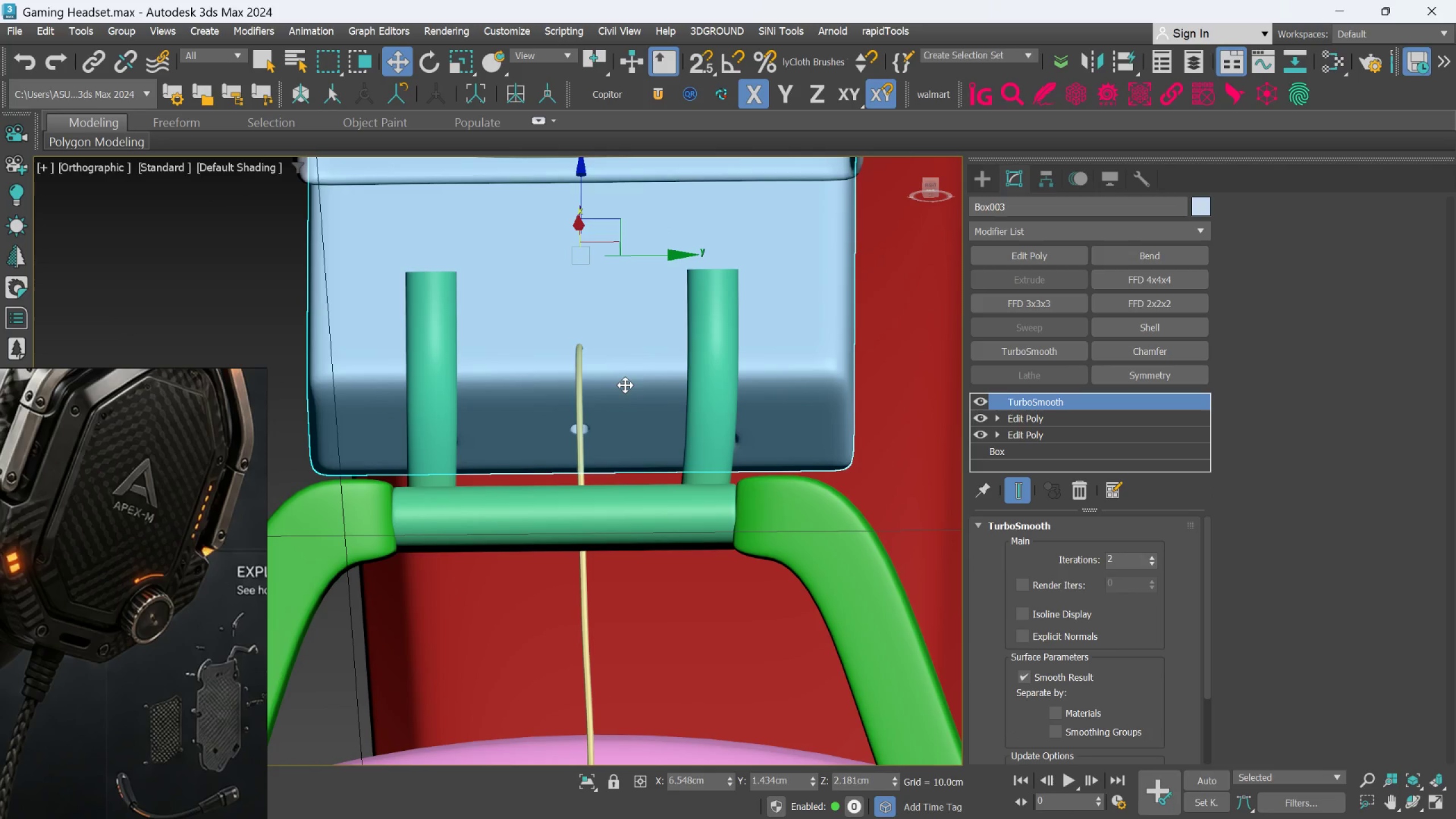 
key(Control+Z)
 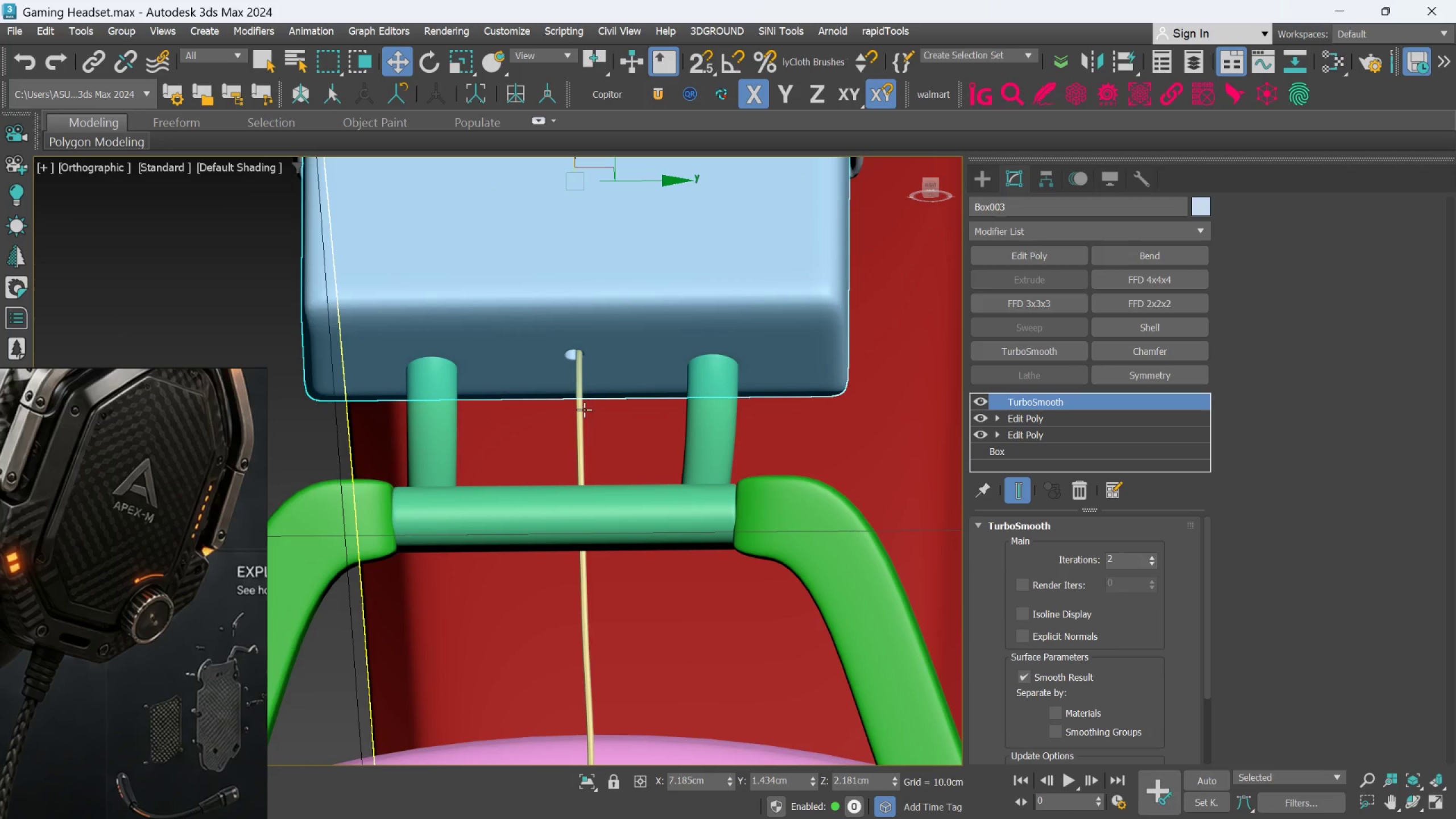 
left_click([578, 414])
 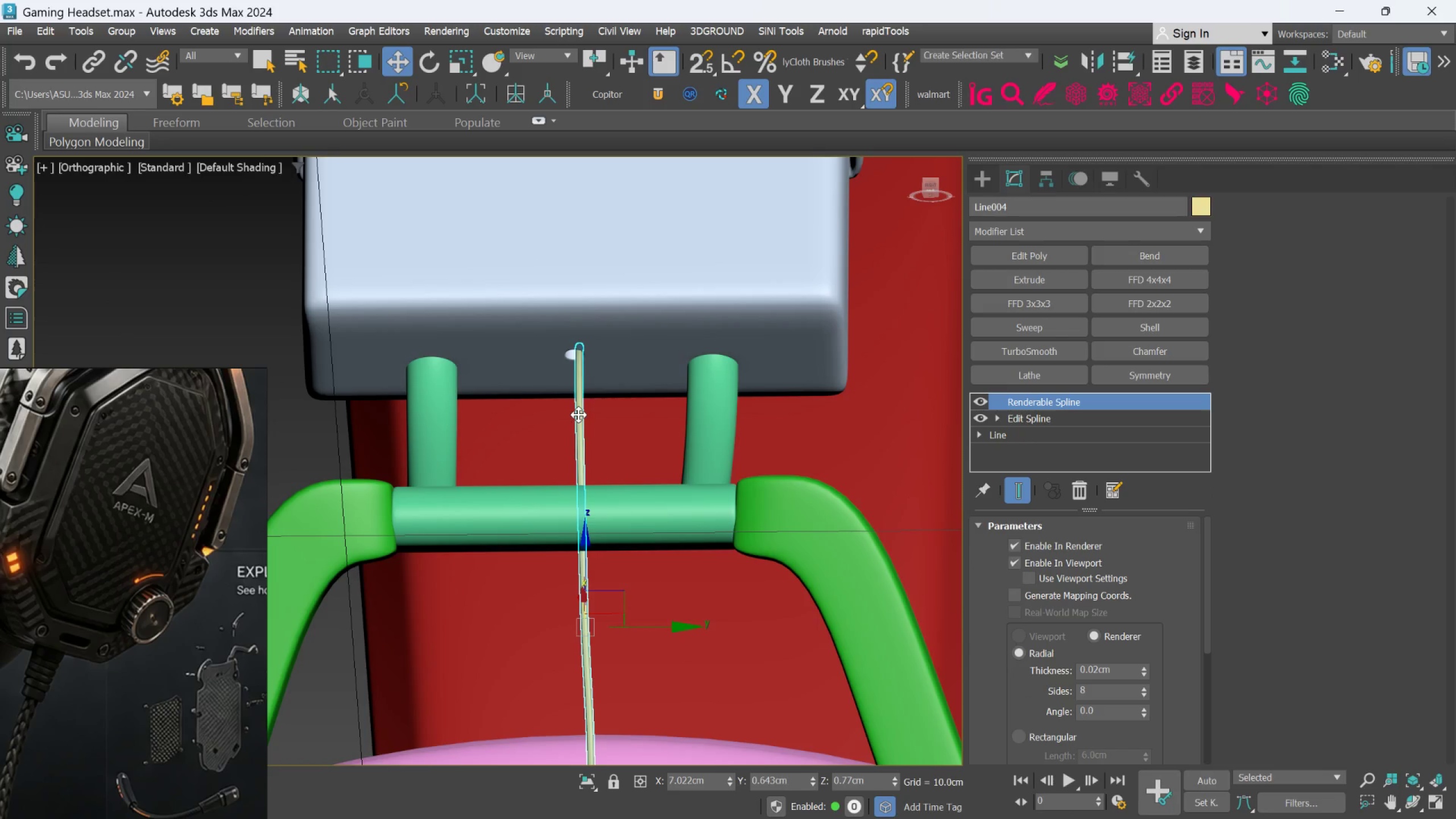 
scroll: coordinate [578, 415], scroll_direction: down, amount: 1.0
 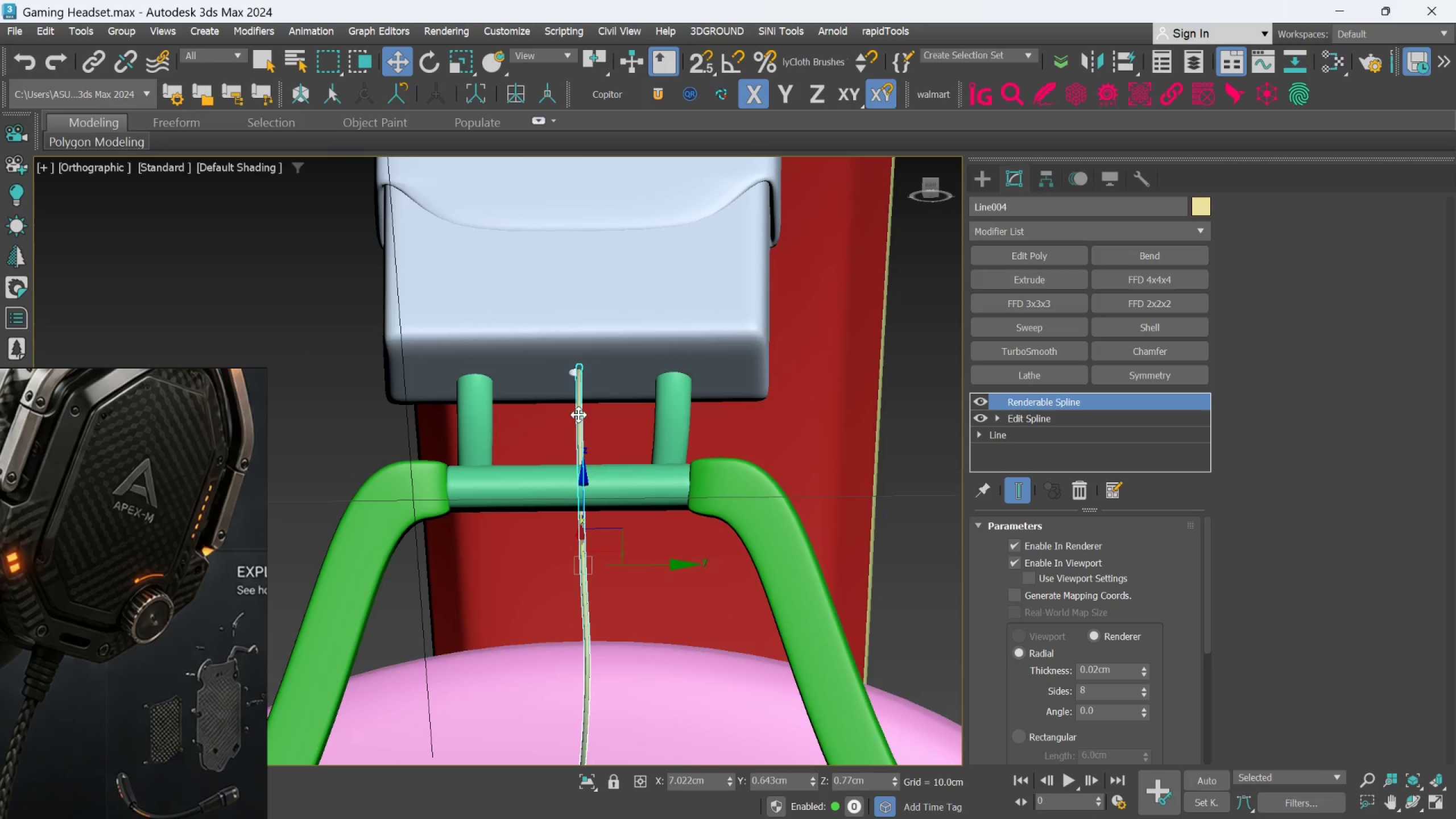 
hold_key(key=AltLeft, duration=0.78)
 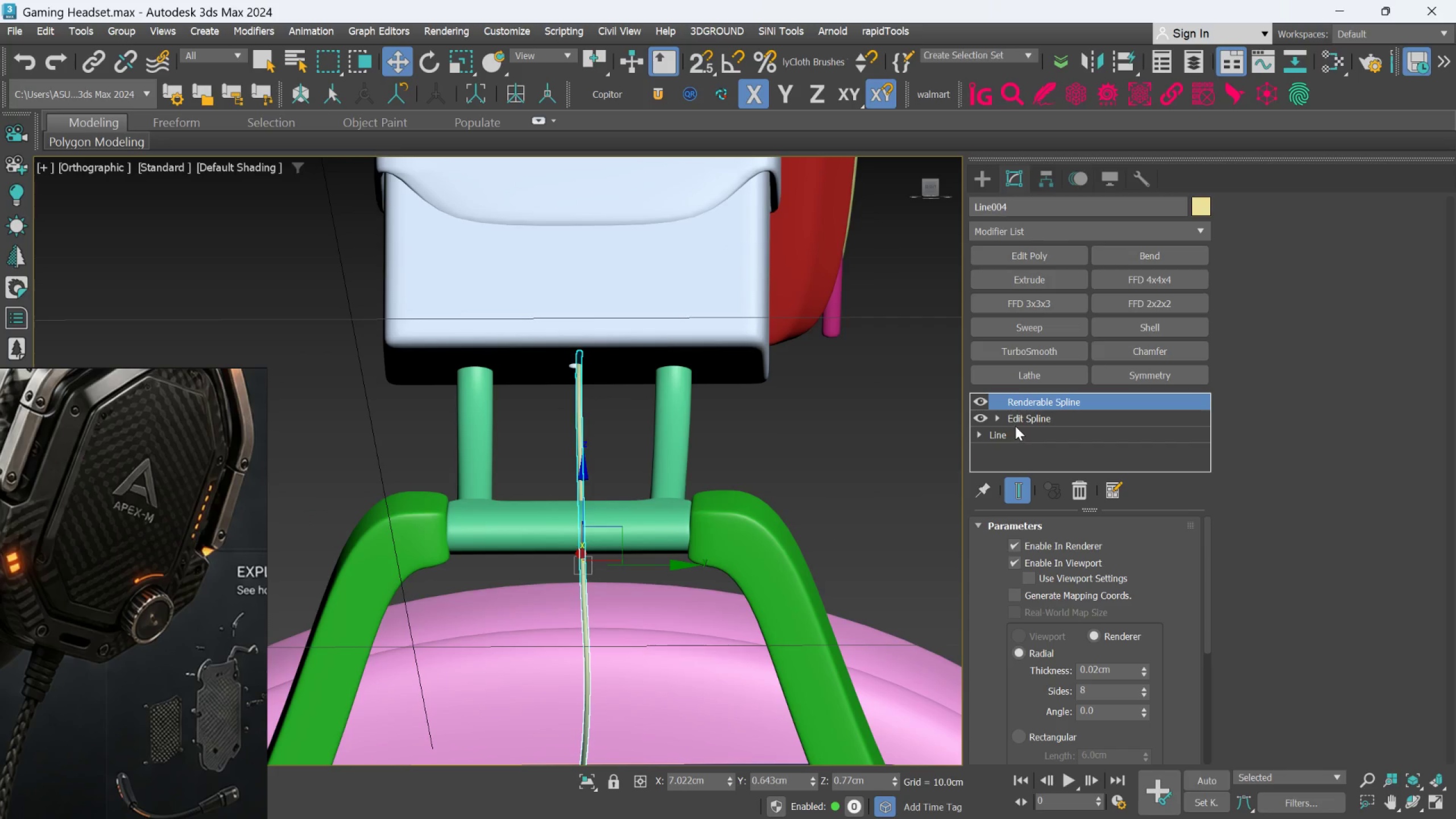 
left_click([1017, 418])
 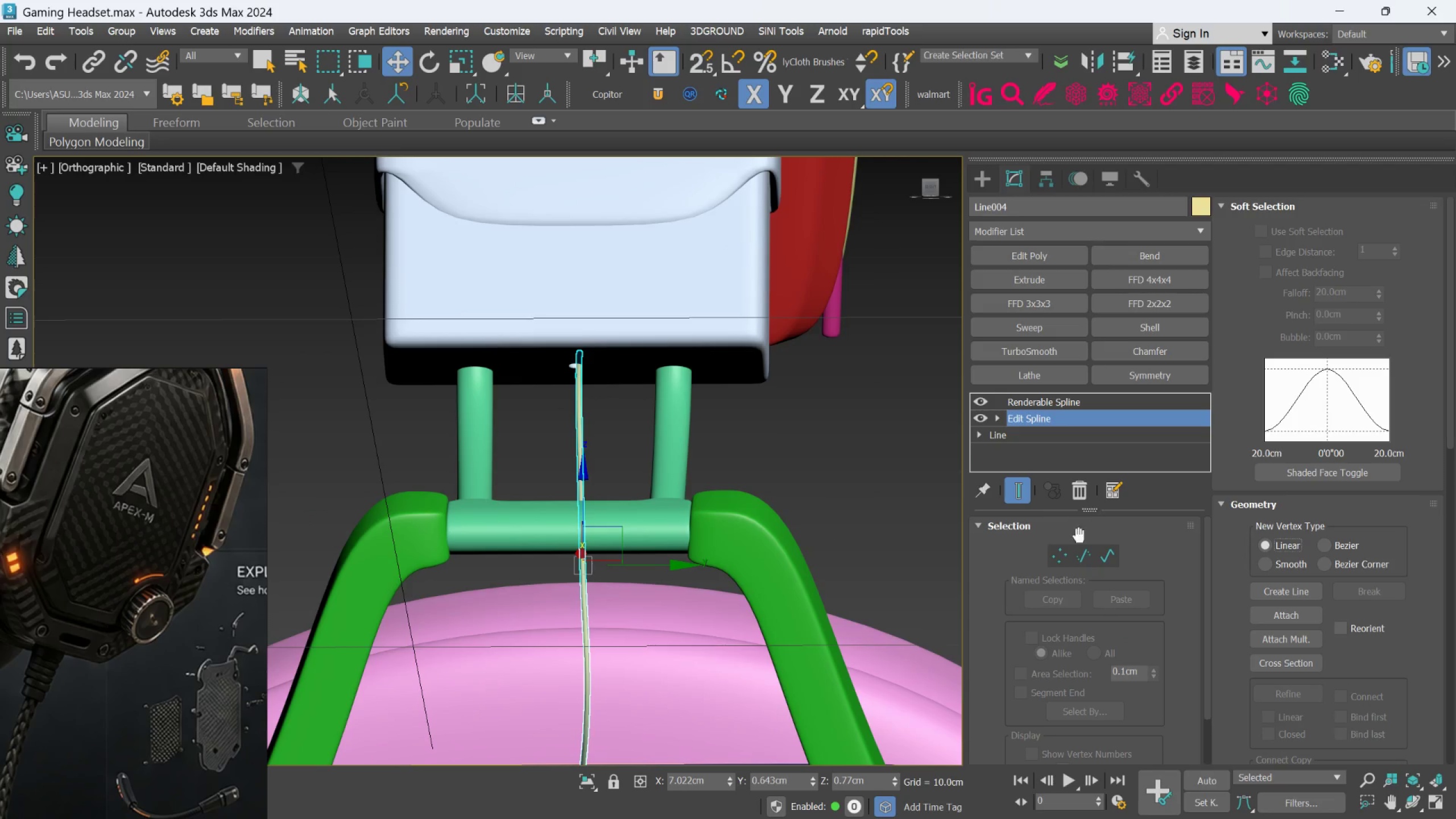 
left_click([1057, 554])
 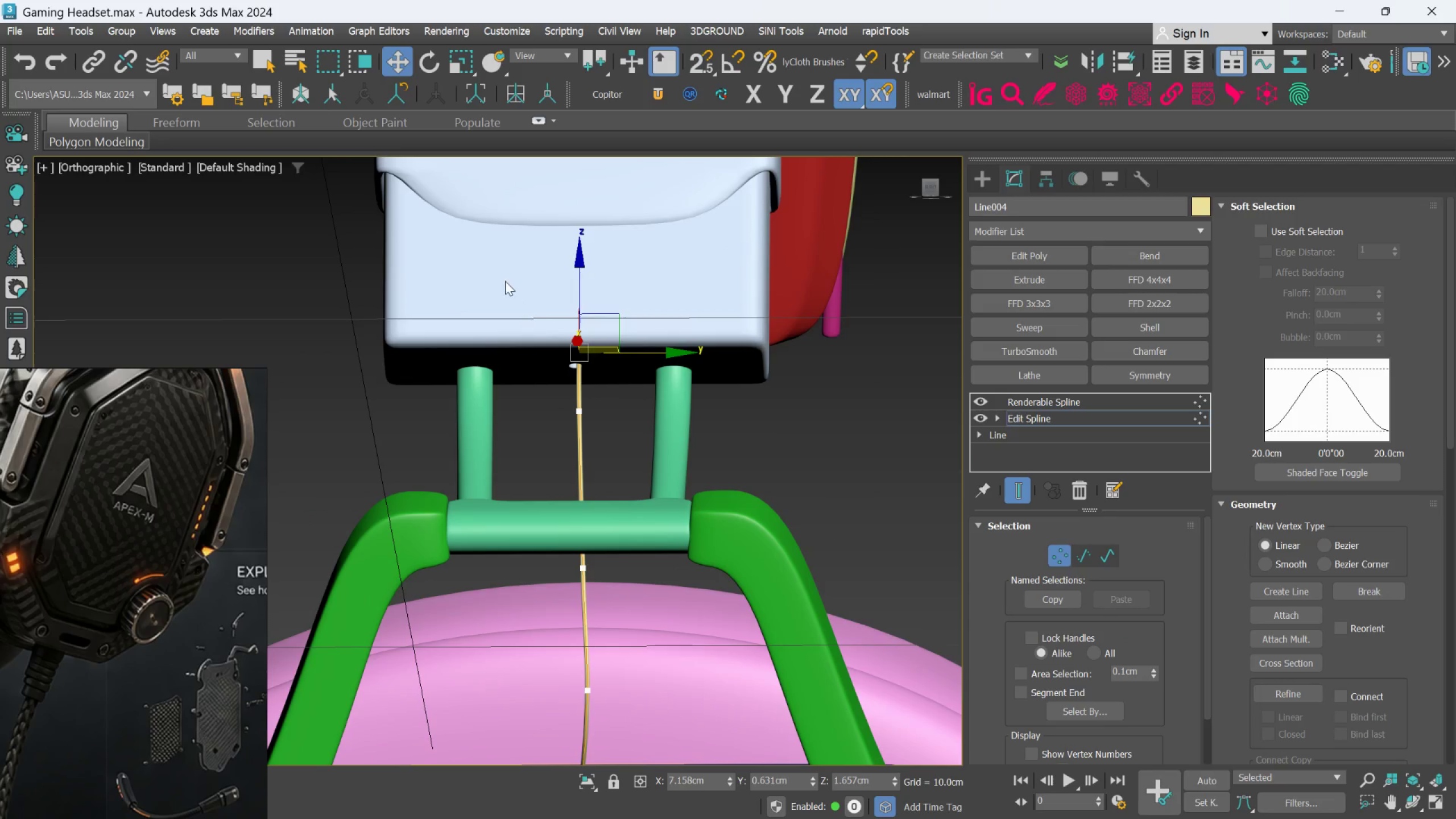 
left_click_drag(start_coordinate=[507, 282], to_coordinate=[609, 371])
 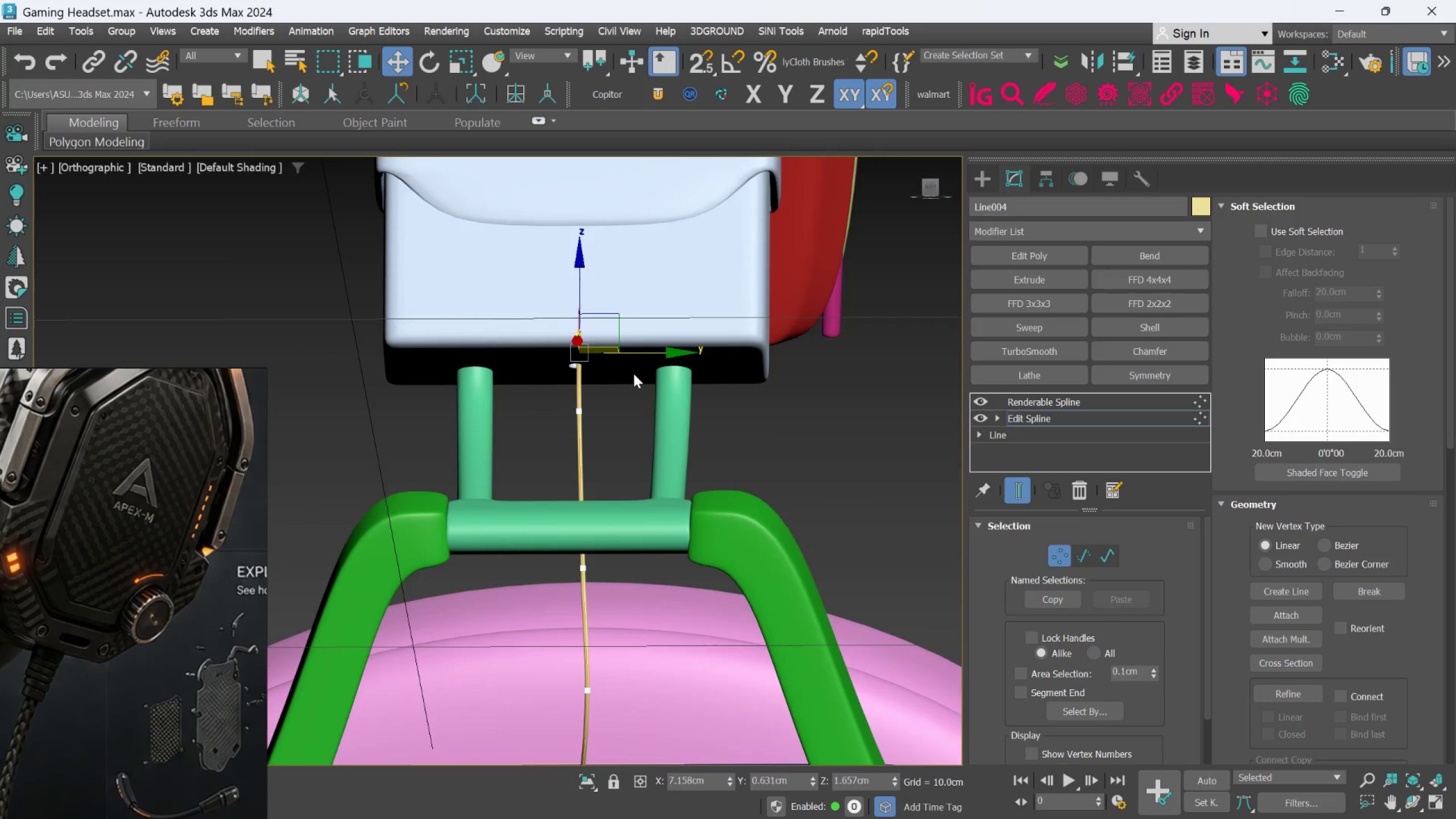 
scroll: coordinate [634, 374], scroll_direction: up, amount: 1.0
 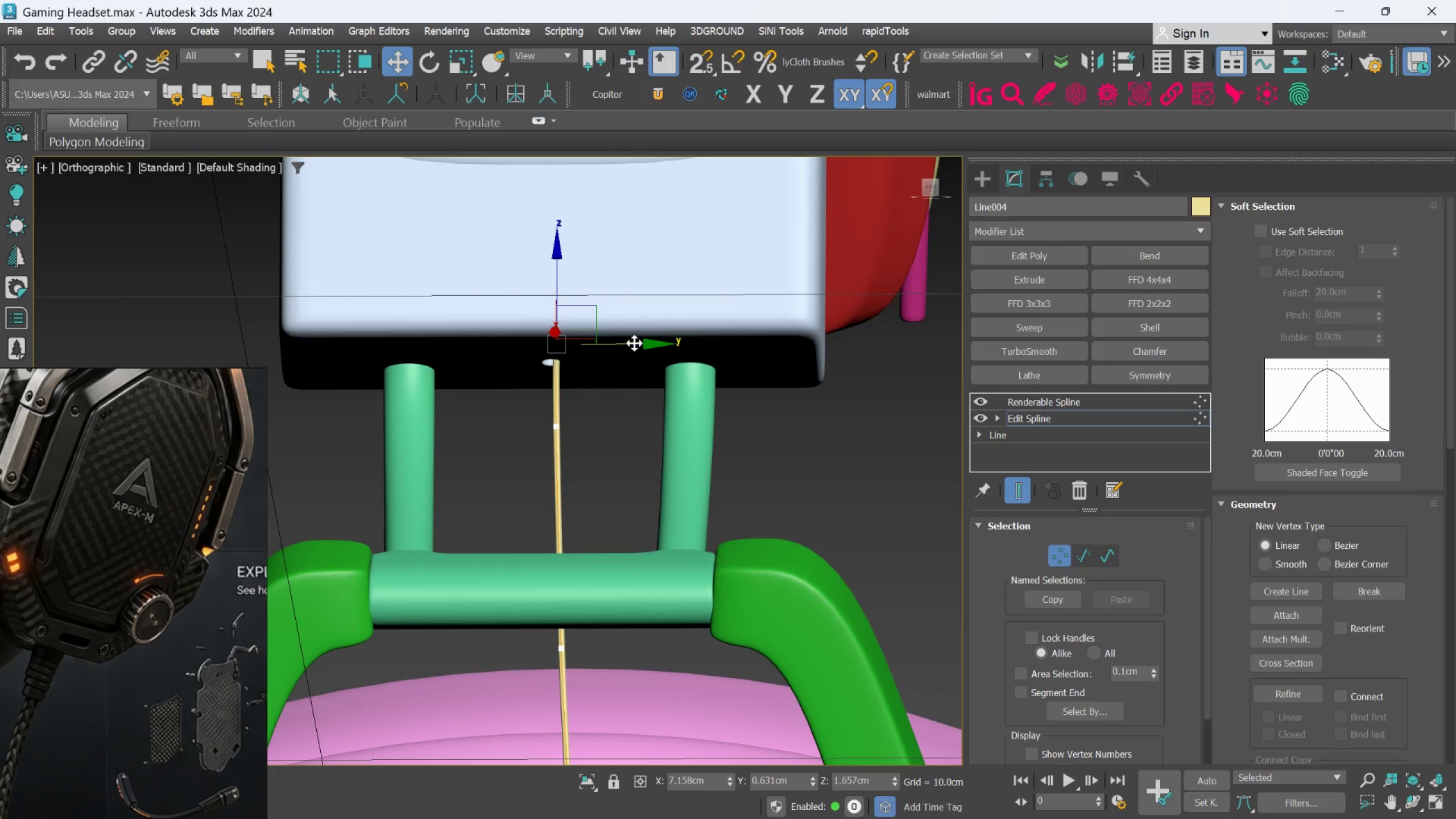 
left_click_drag(start_coordinate=[634, 343], to_coordinate=[627, 343])
 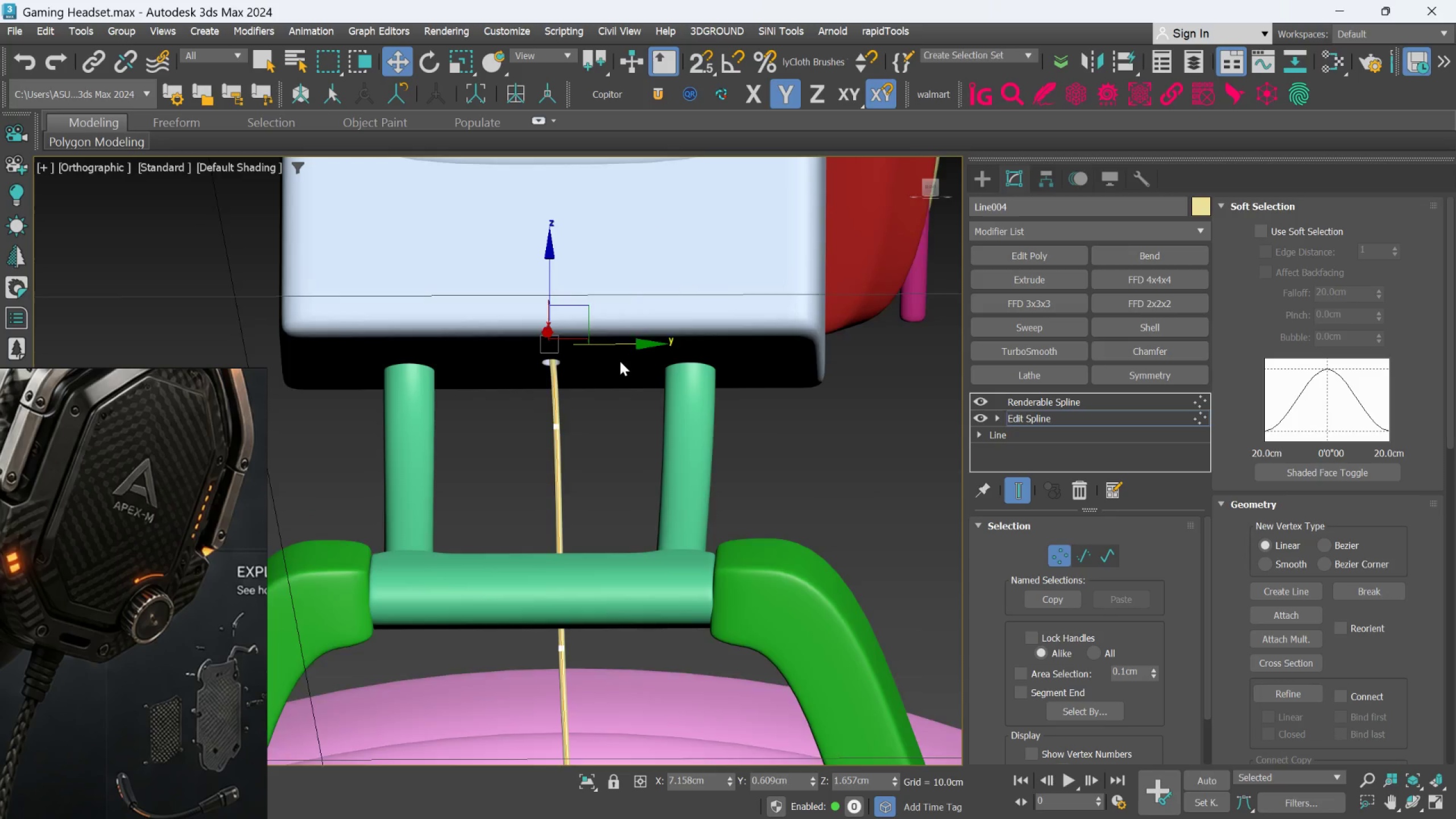 
hold_key(key=AltLeft, duration=1.28)
 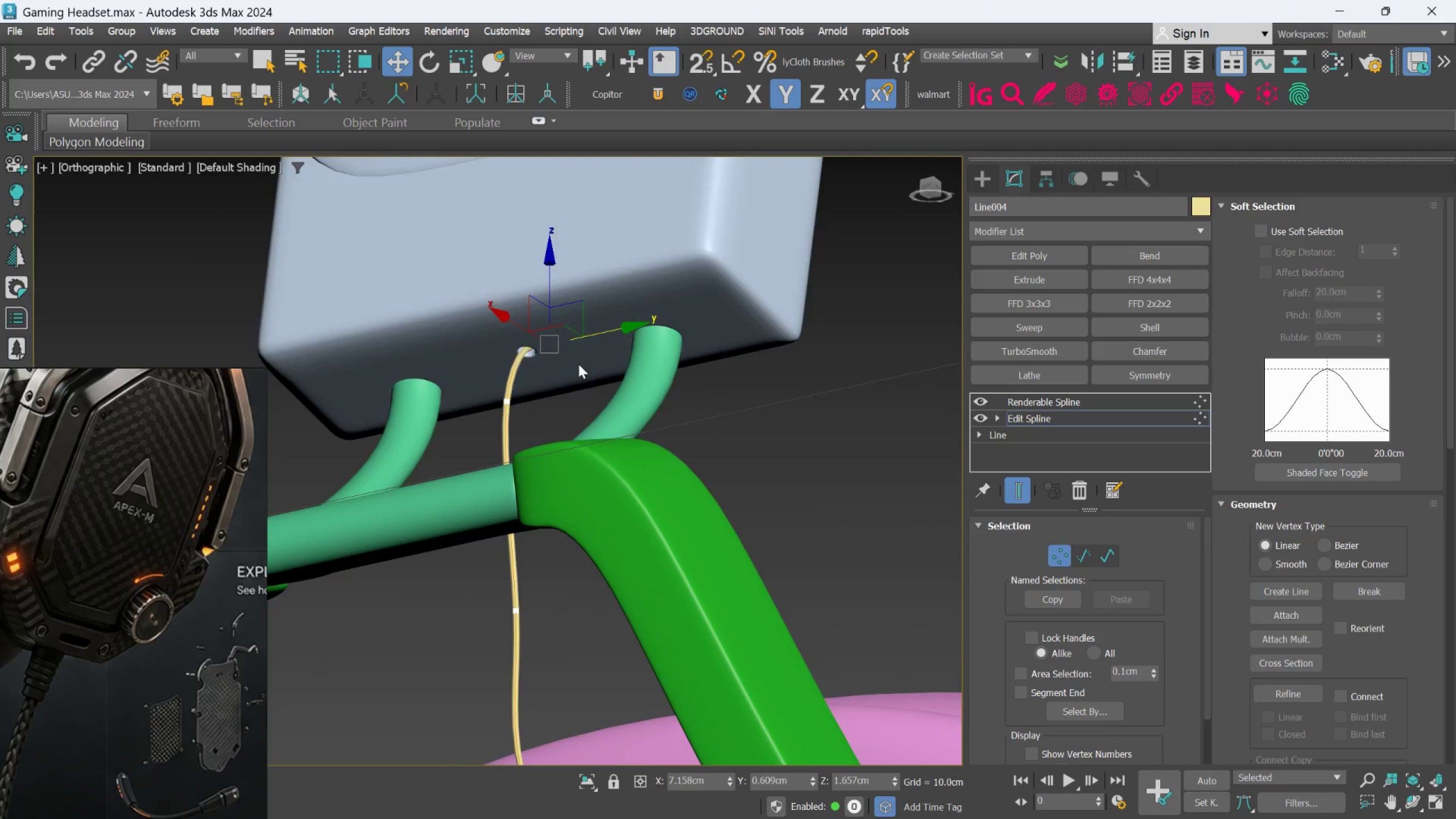 
scroll: coordinate [580, 375], scroll_direction: down, amount: 1.0
 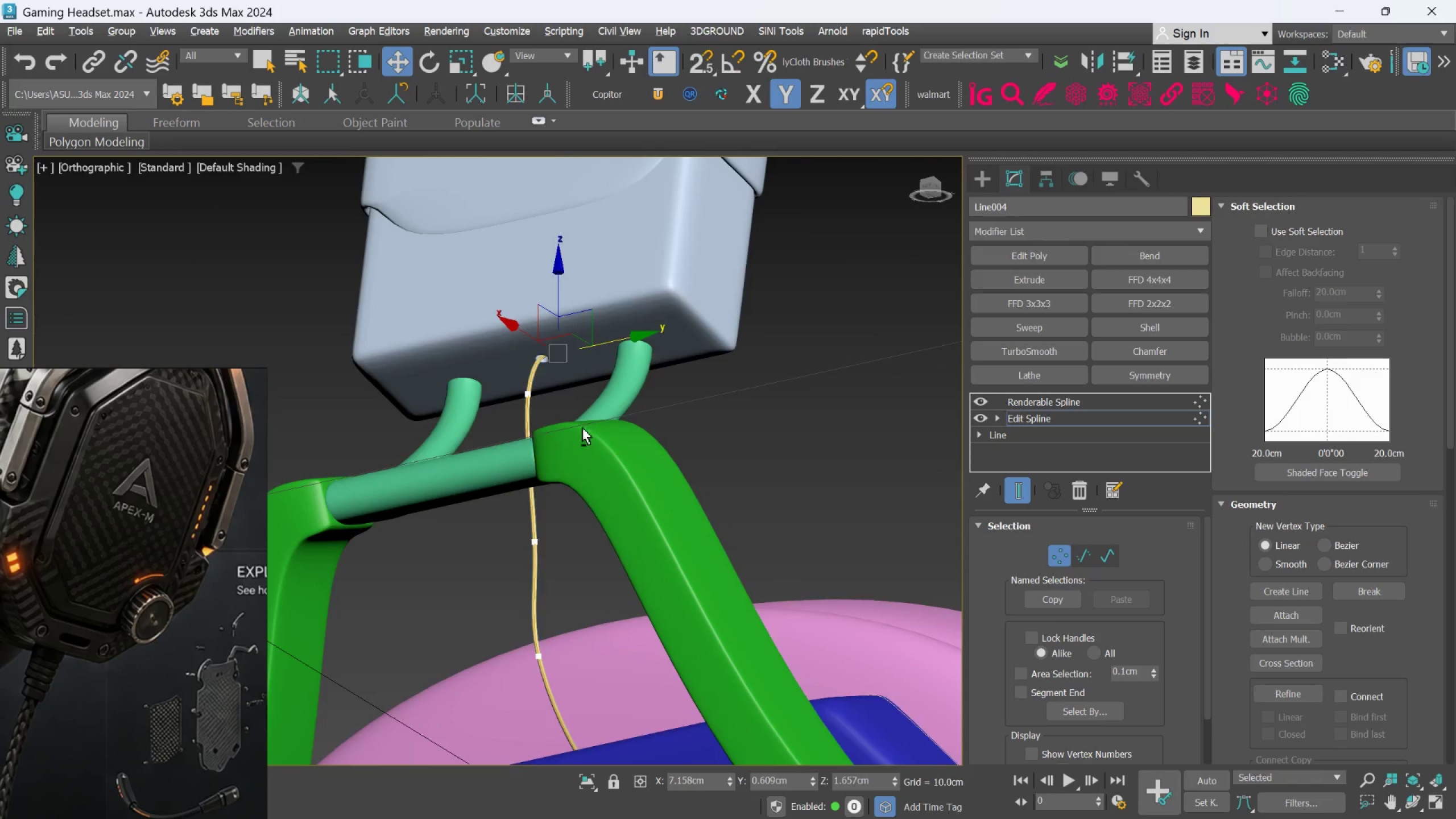 
hold_key(key=AltLeft, duration=0.56)
 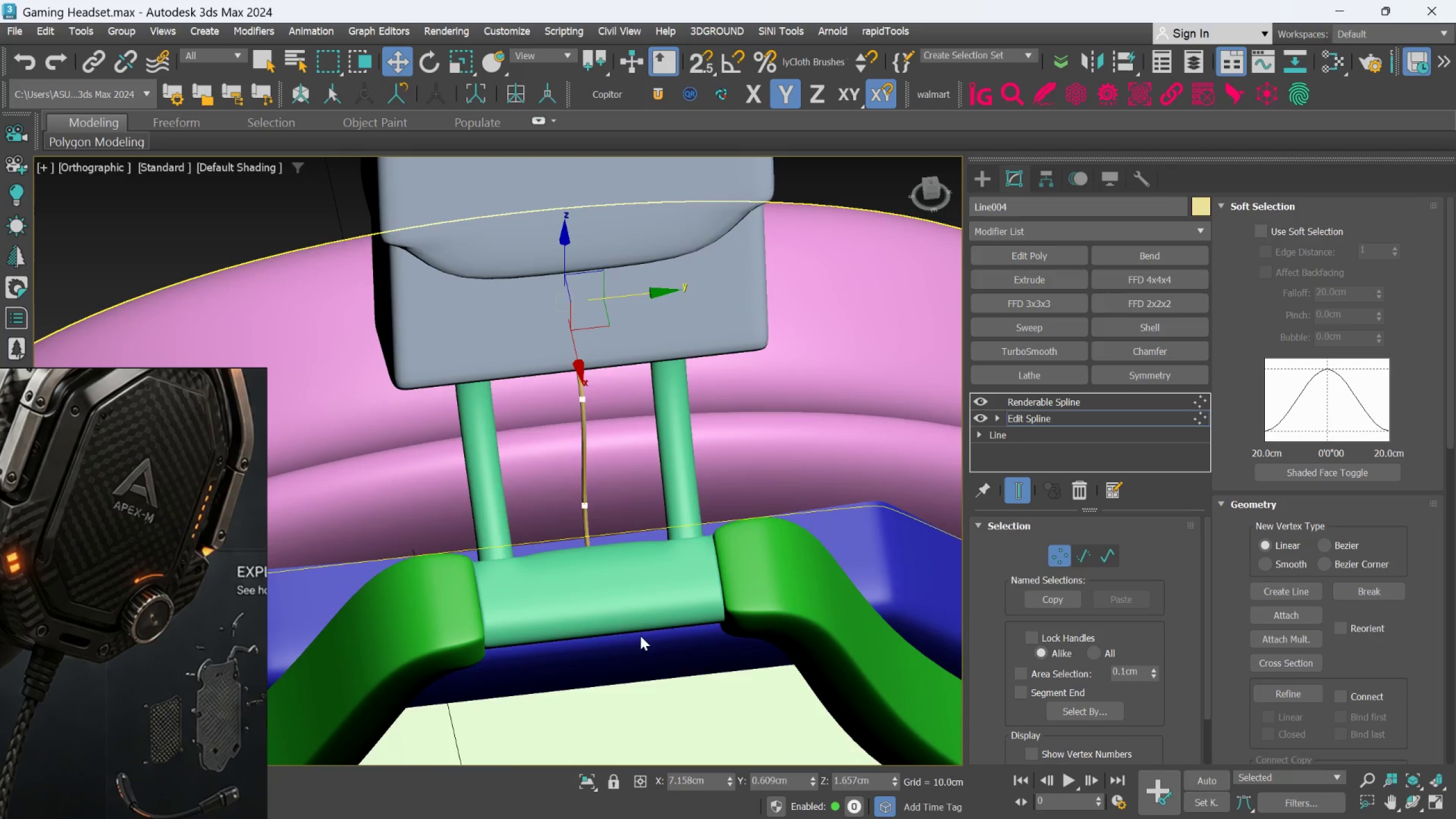 
hold_key(key=AltLeft, duration=0.52)
 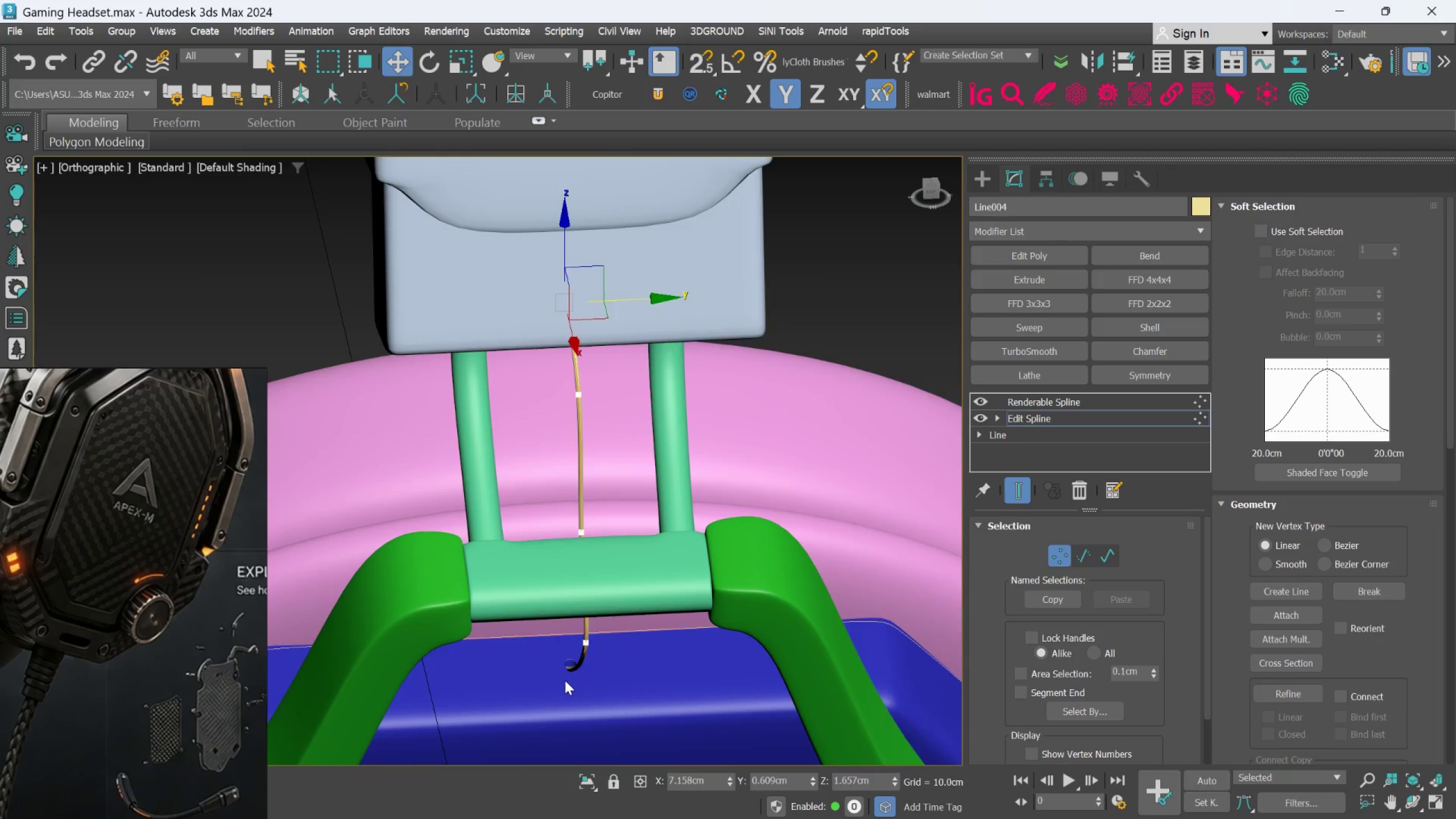 
scroll: coordinate [565, 680], scroll_direction: up, amount: 1.0
 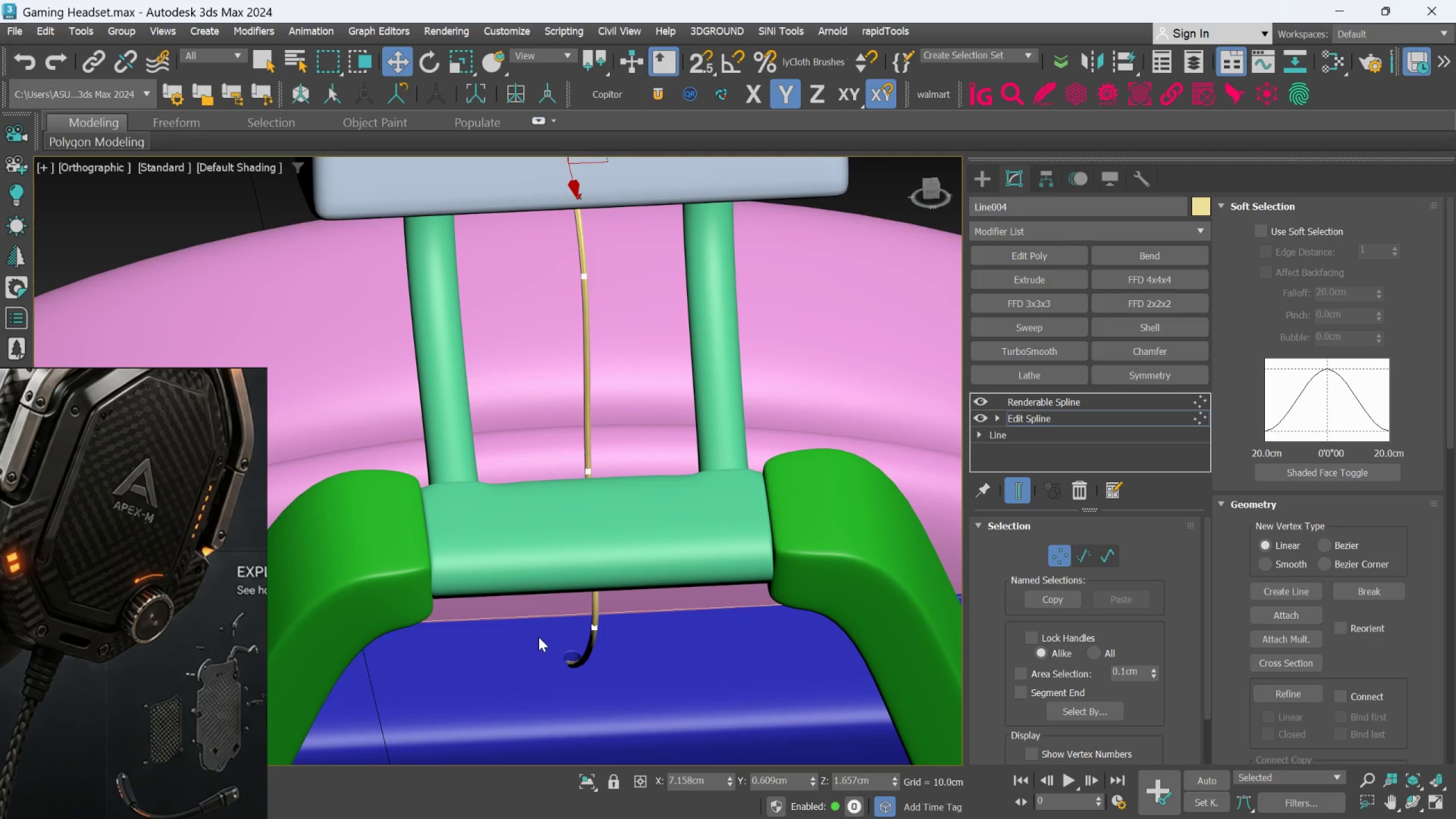 
left_click_drag(start_coordinate=[545, 650], to_coordinate=[581, 685])
 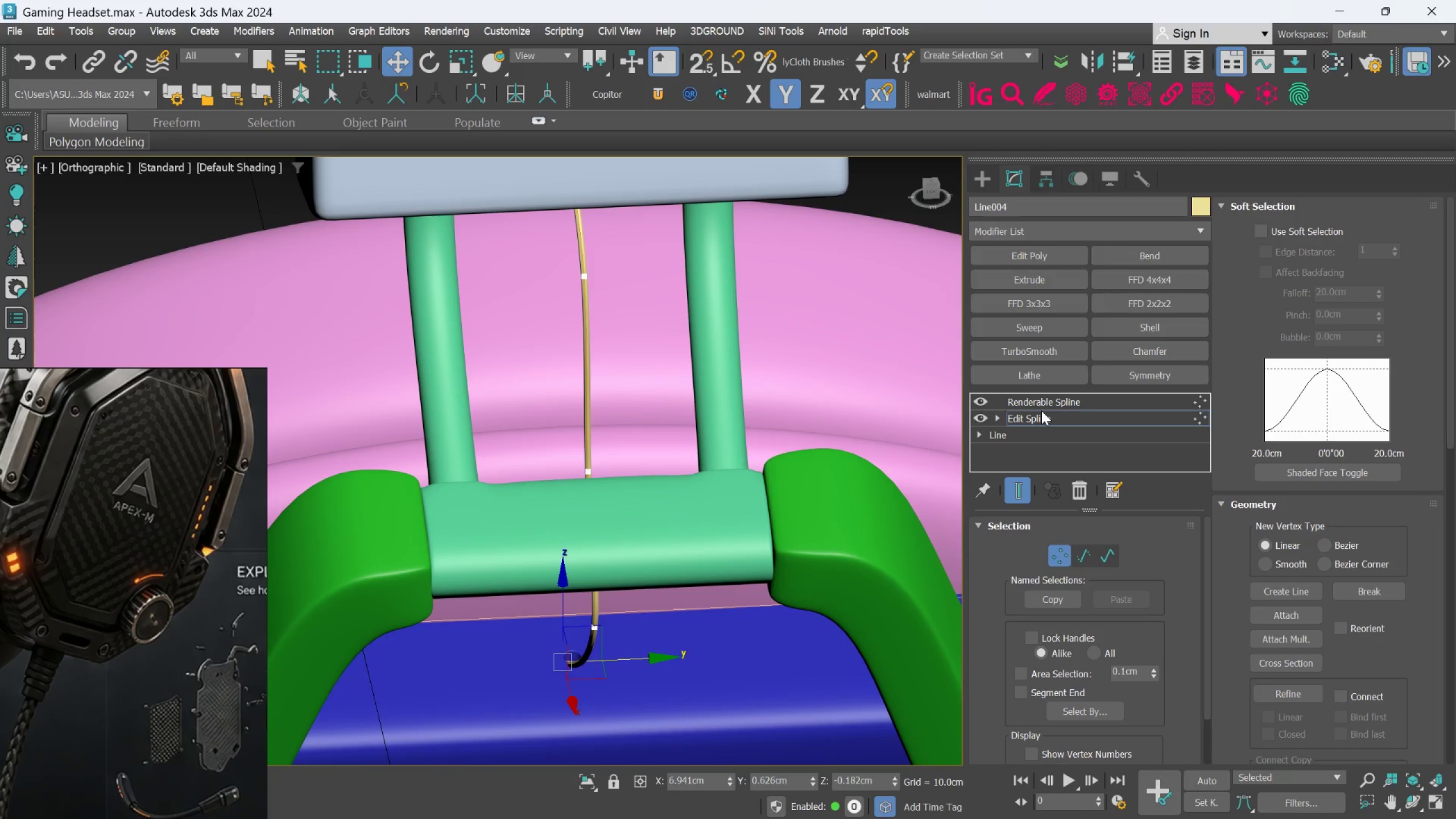 
left_click([1041, 403])
 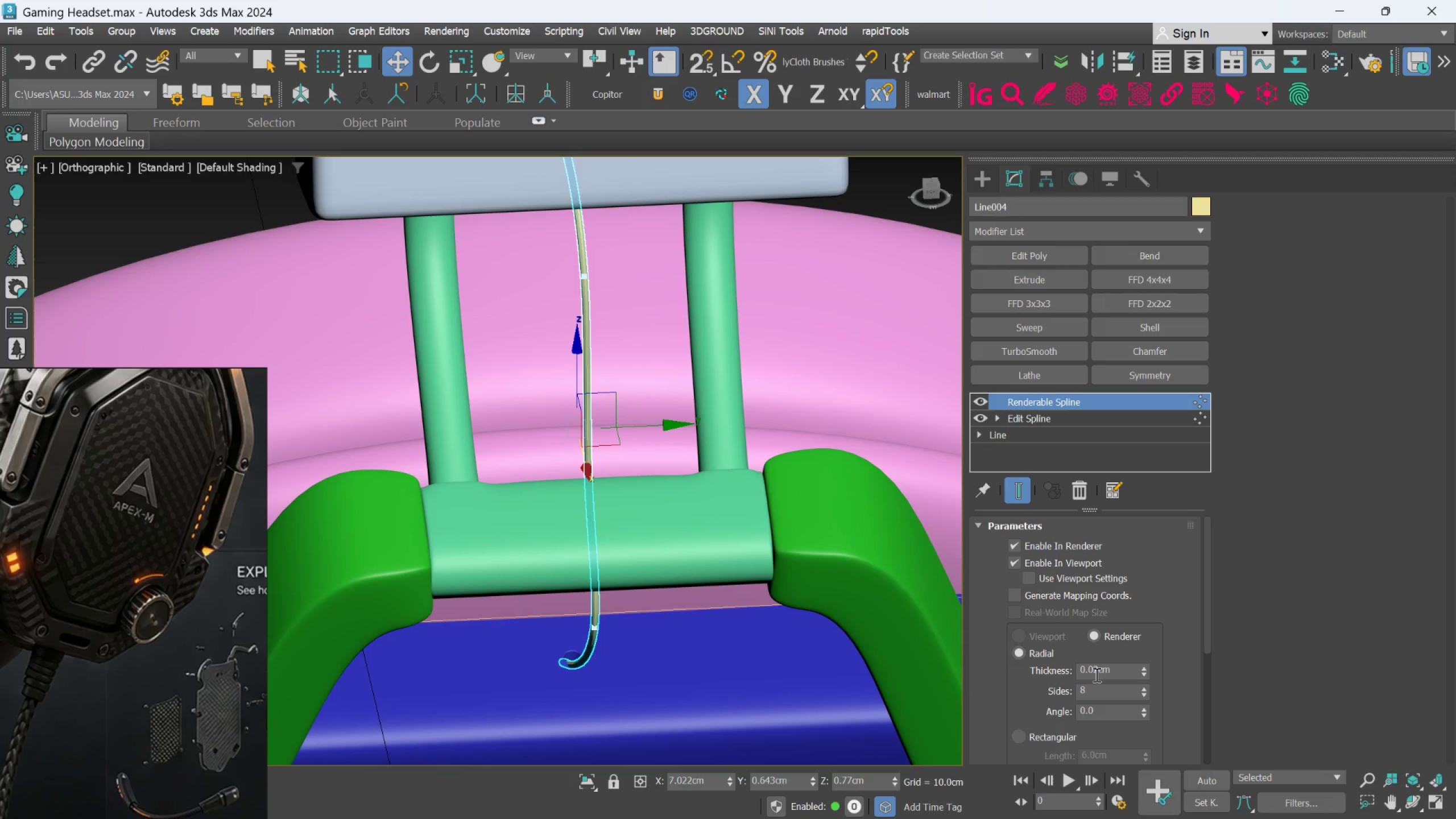 
left_click([1097, 671])
 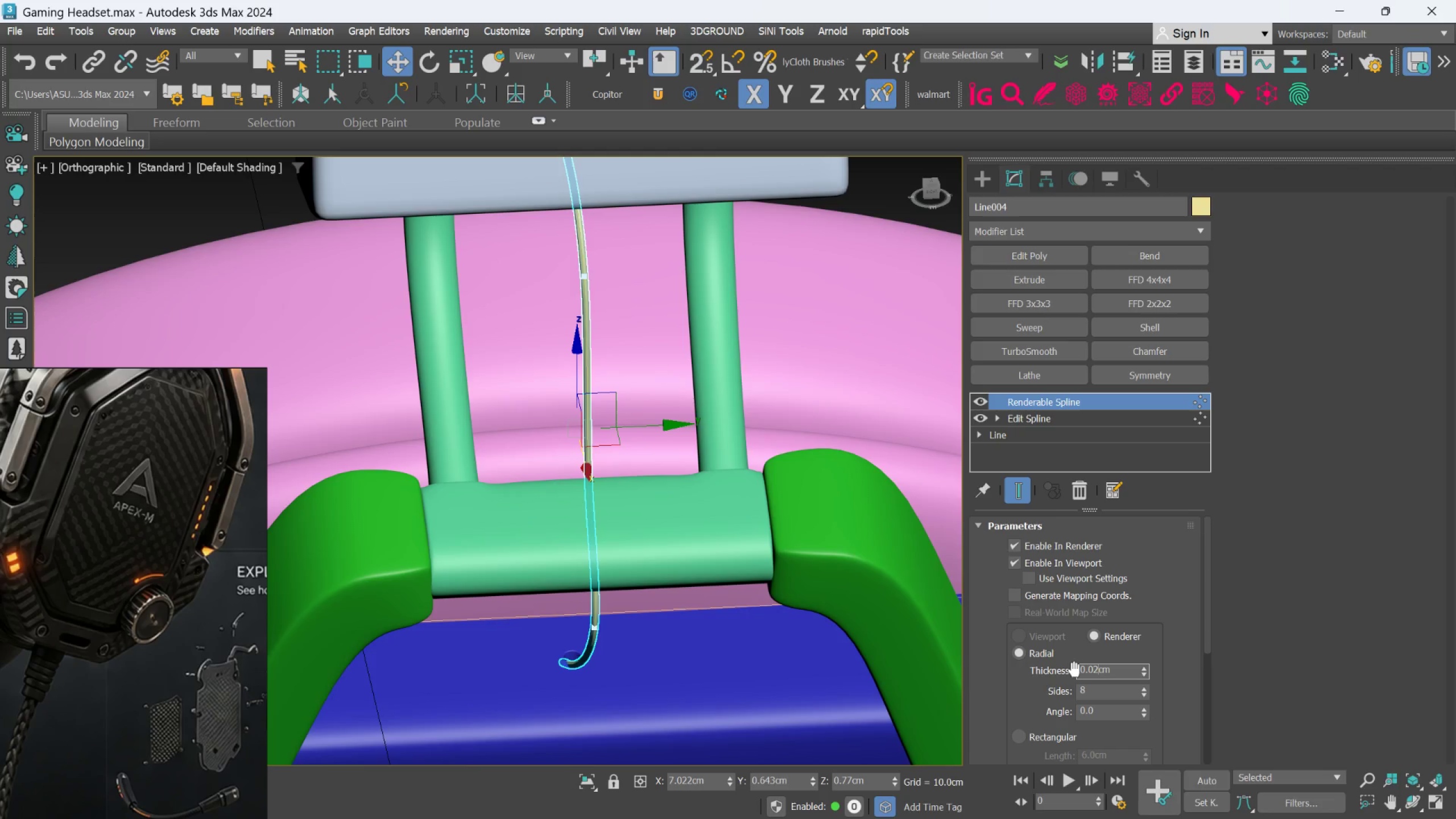 
key(Backspace)
 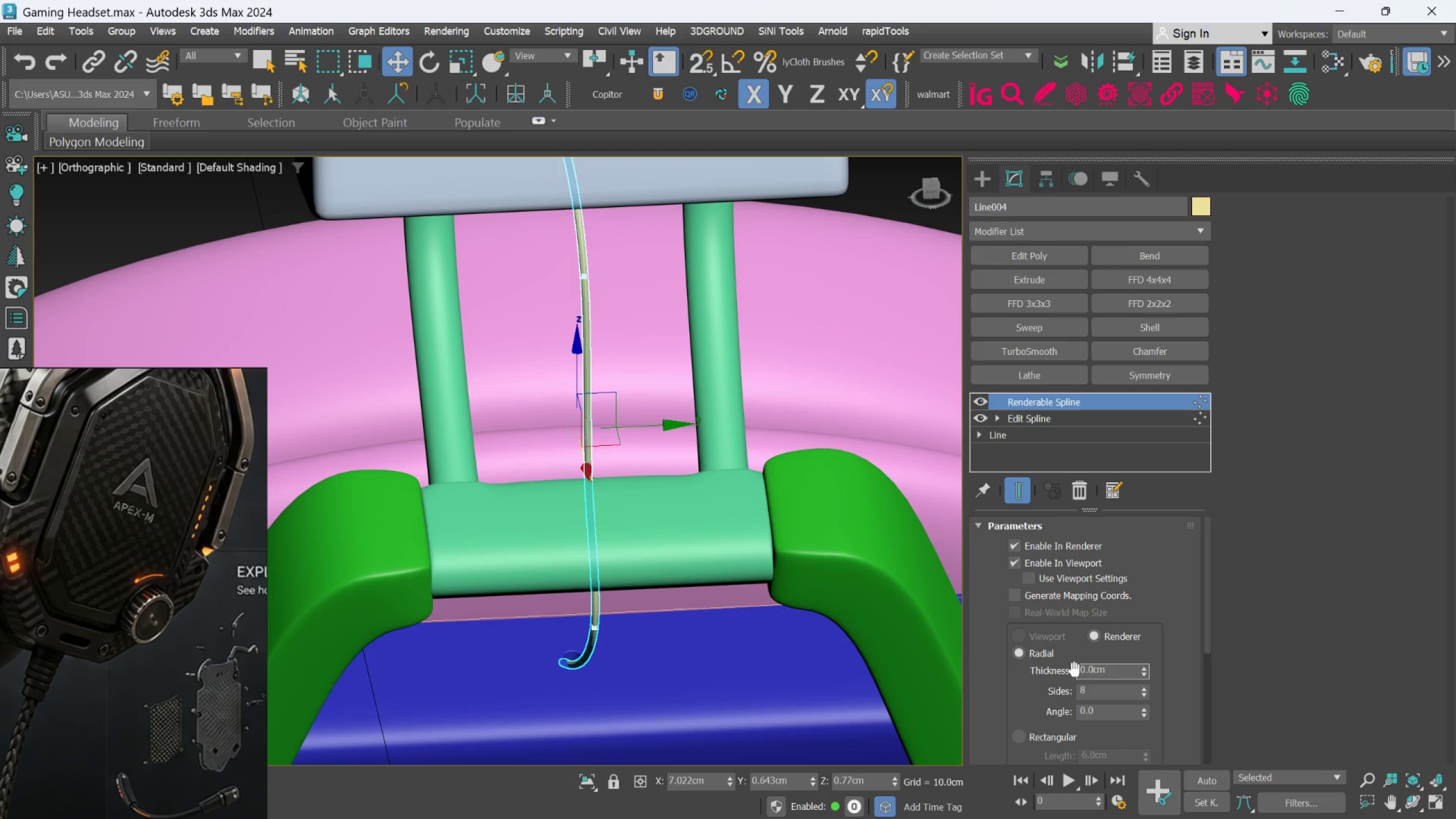 
key(5)
 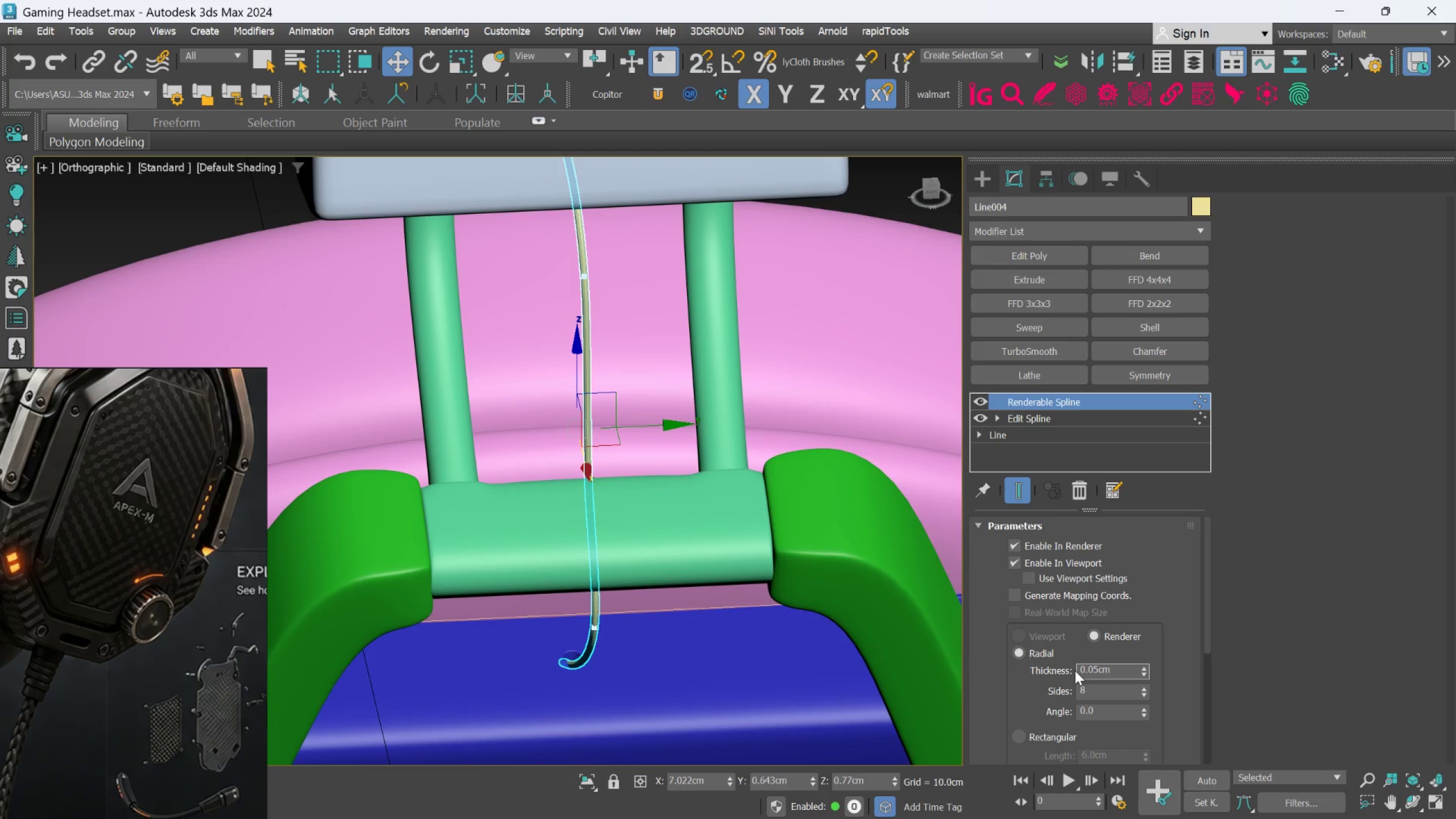 
key(Enter)
 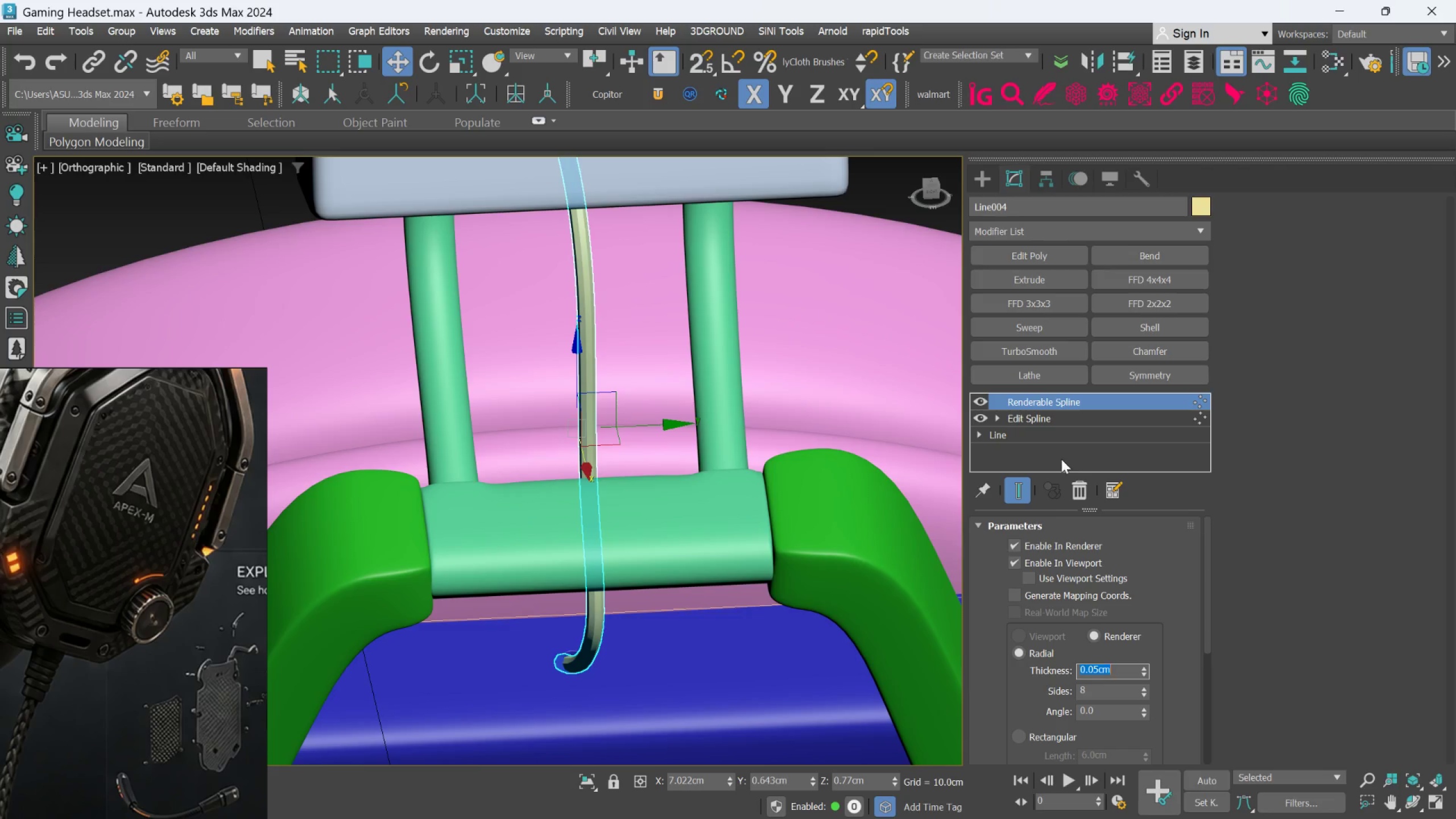 
left_click([1048, 357])
 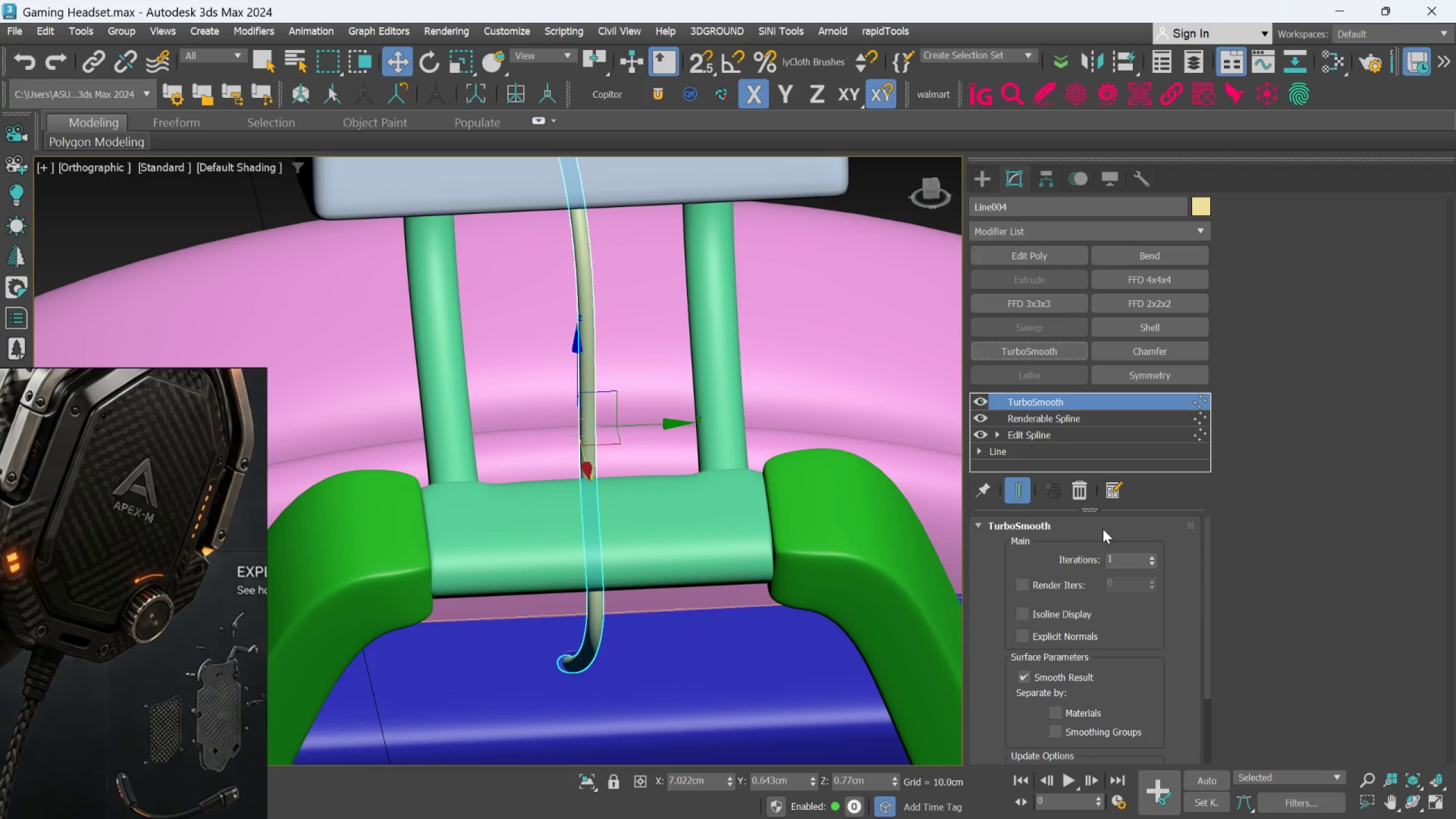 
left_click([1073, 418])
 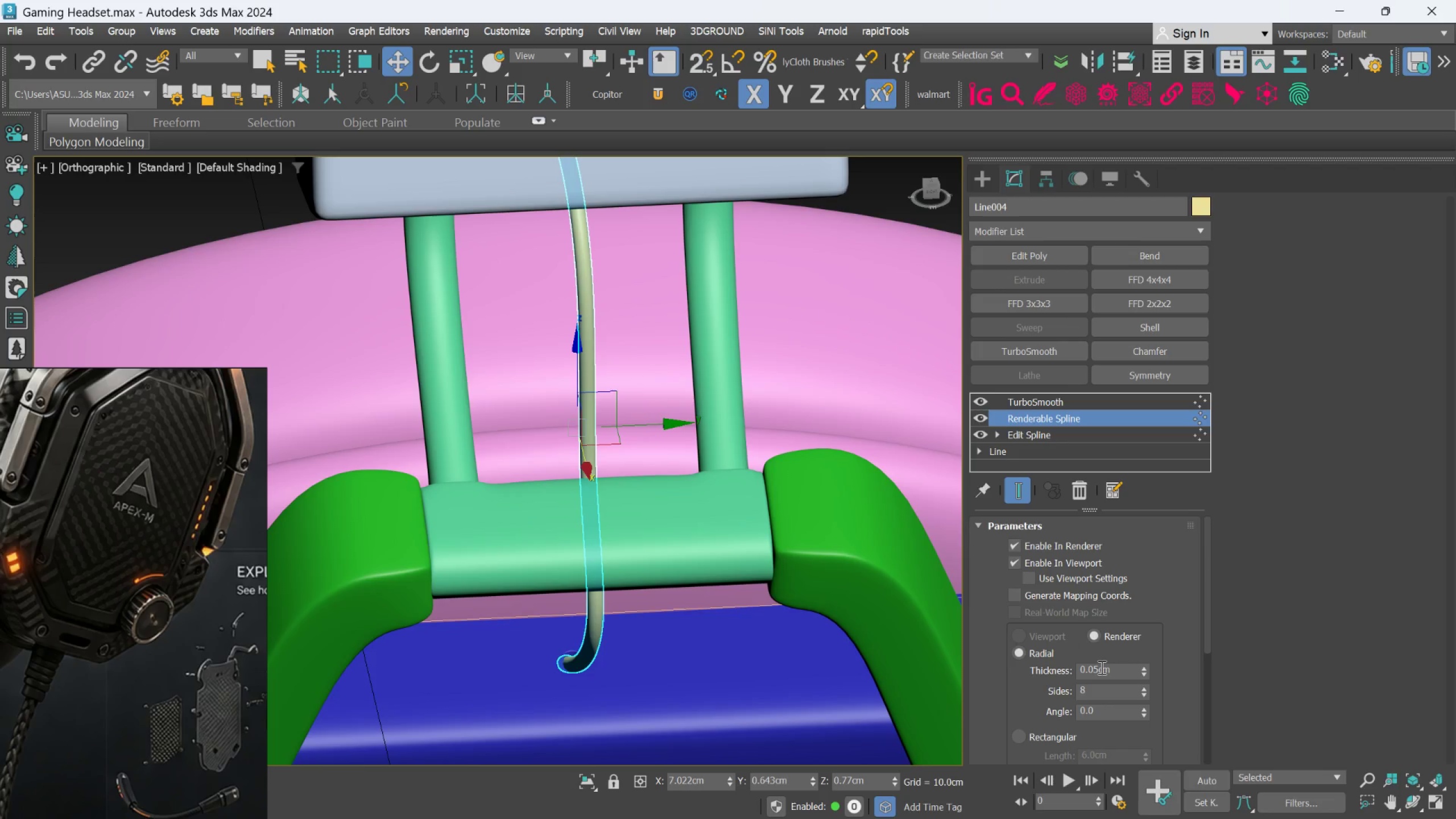 
left_click([1100, 667])
 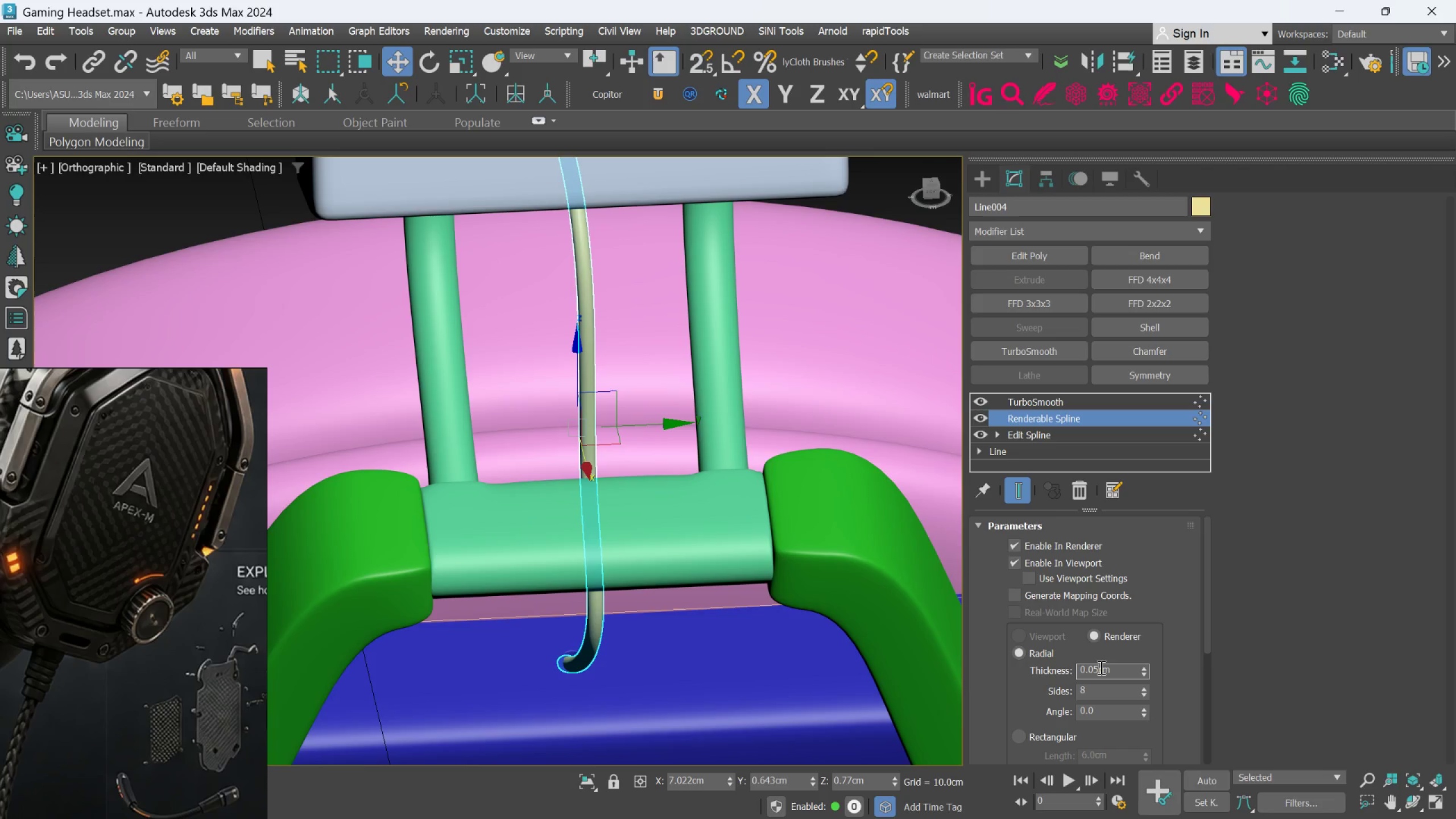 
double_click([1100, 667])
 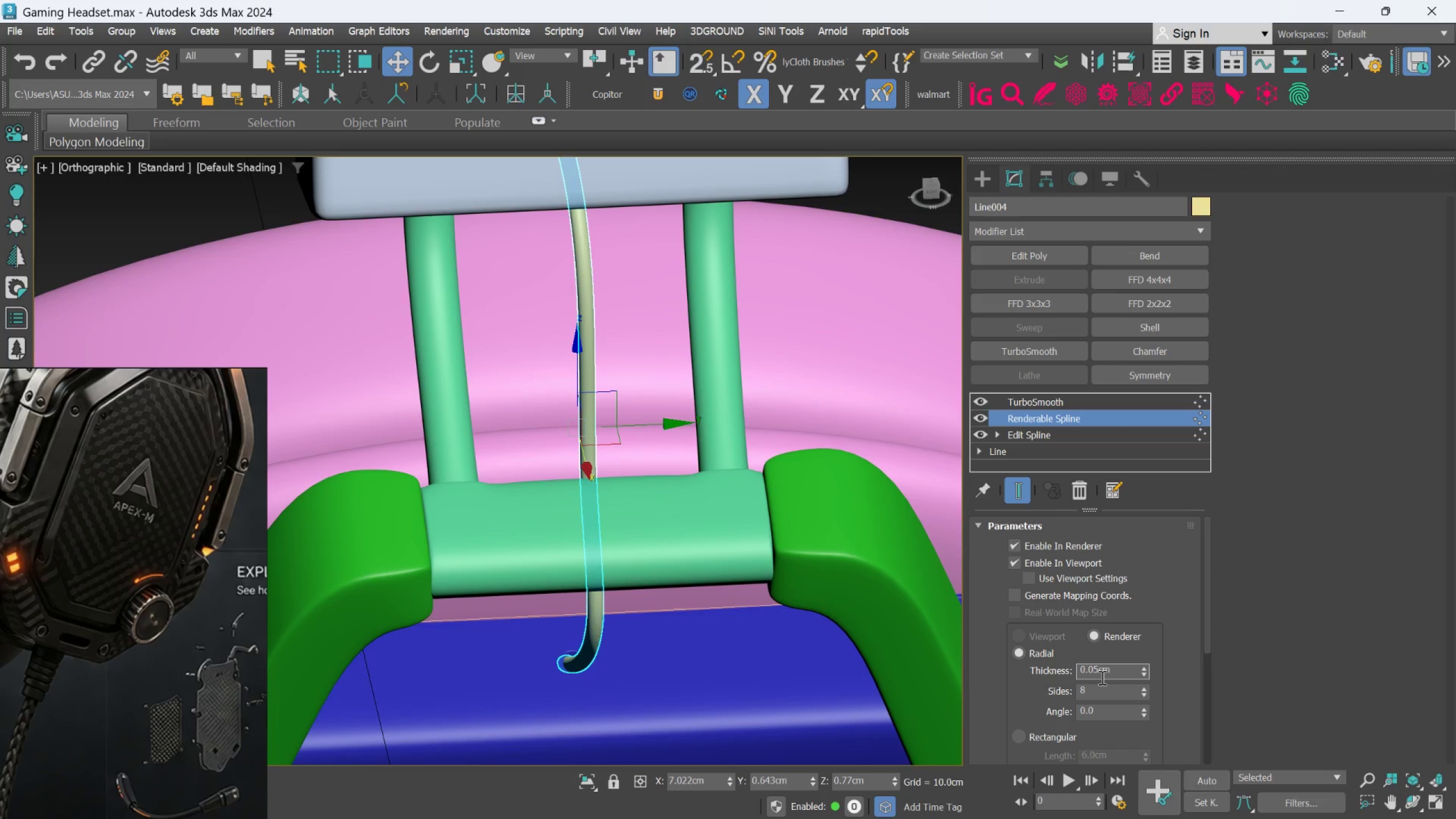 
key(Backspace)
 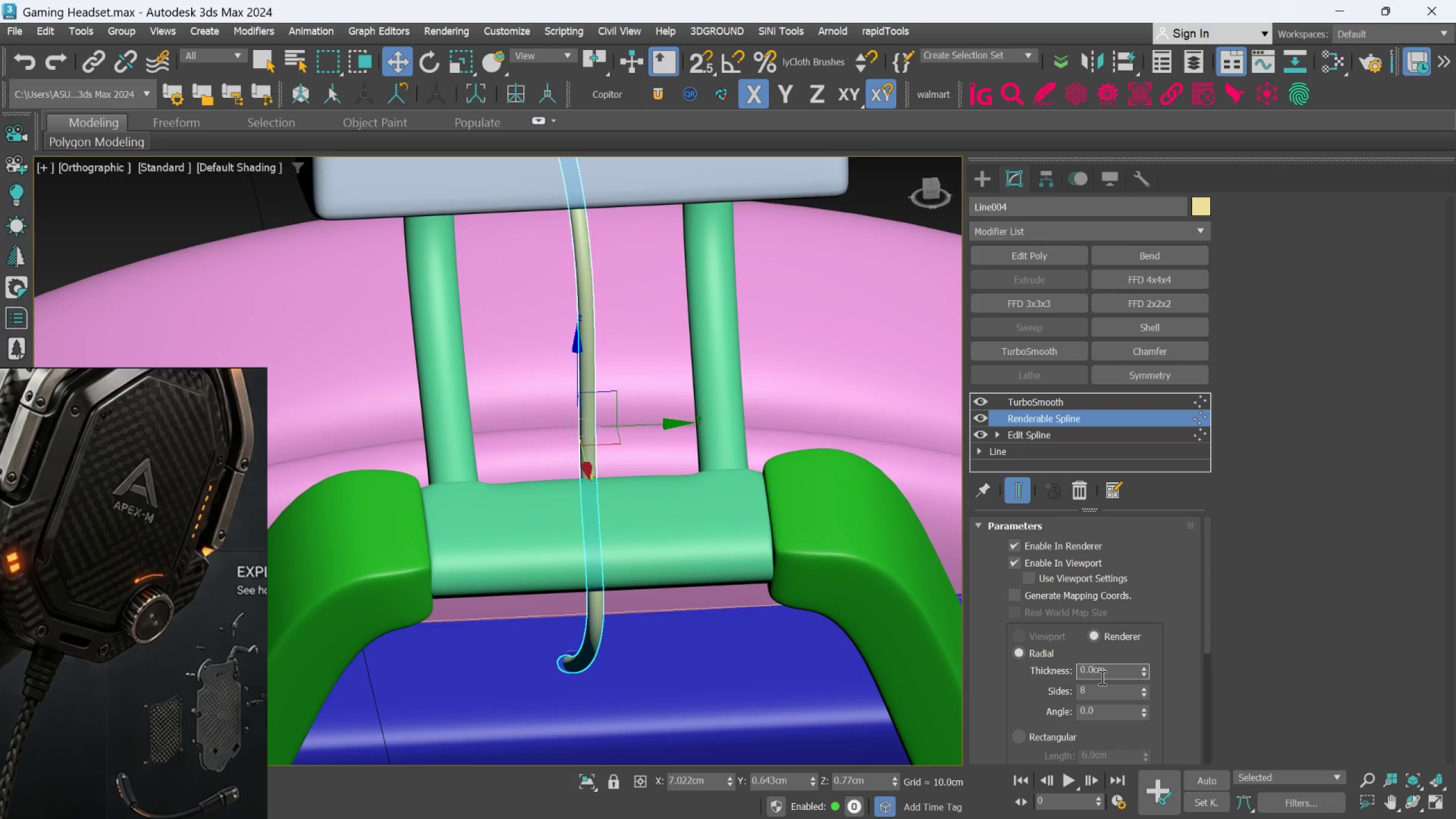 
key(3)
 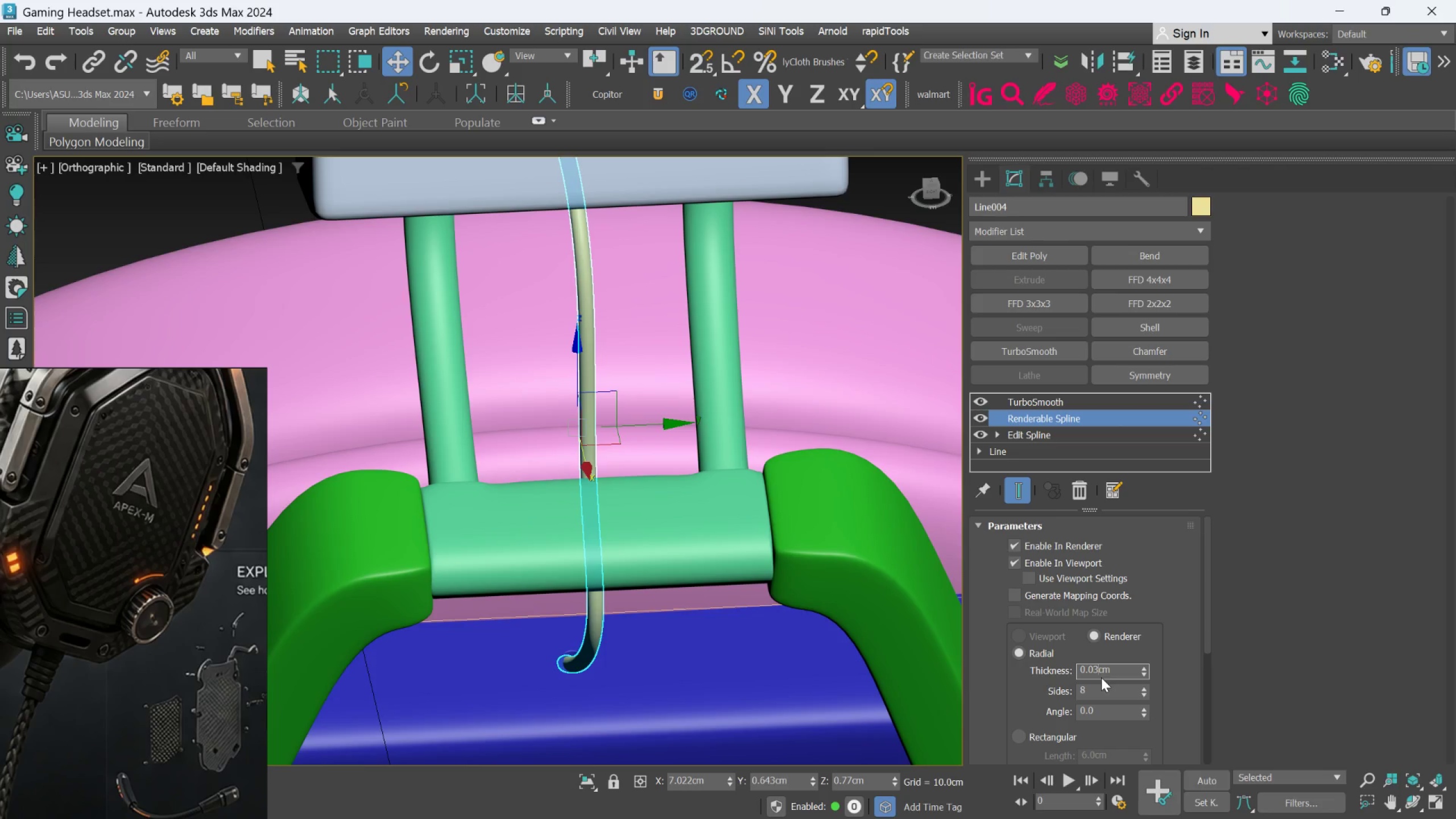 
key(Enter)
 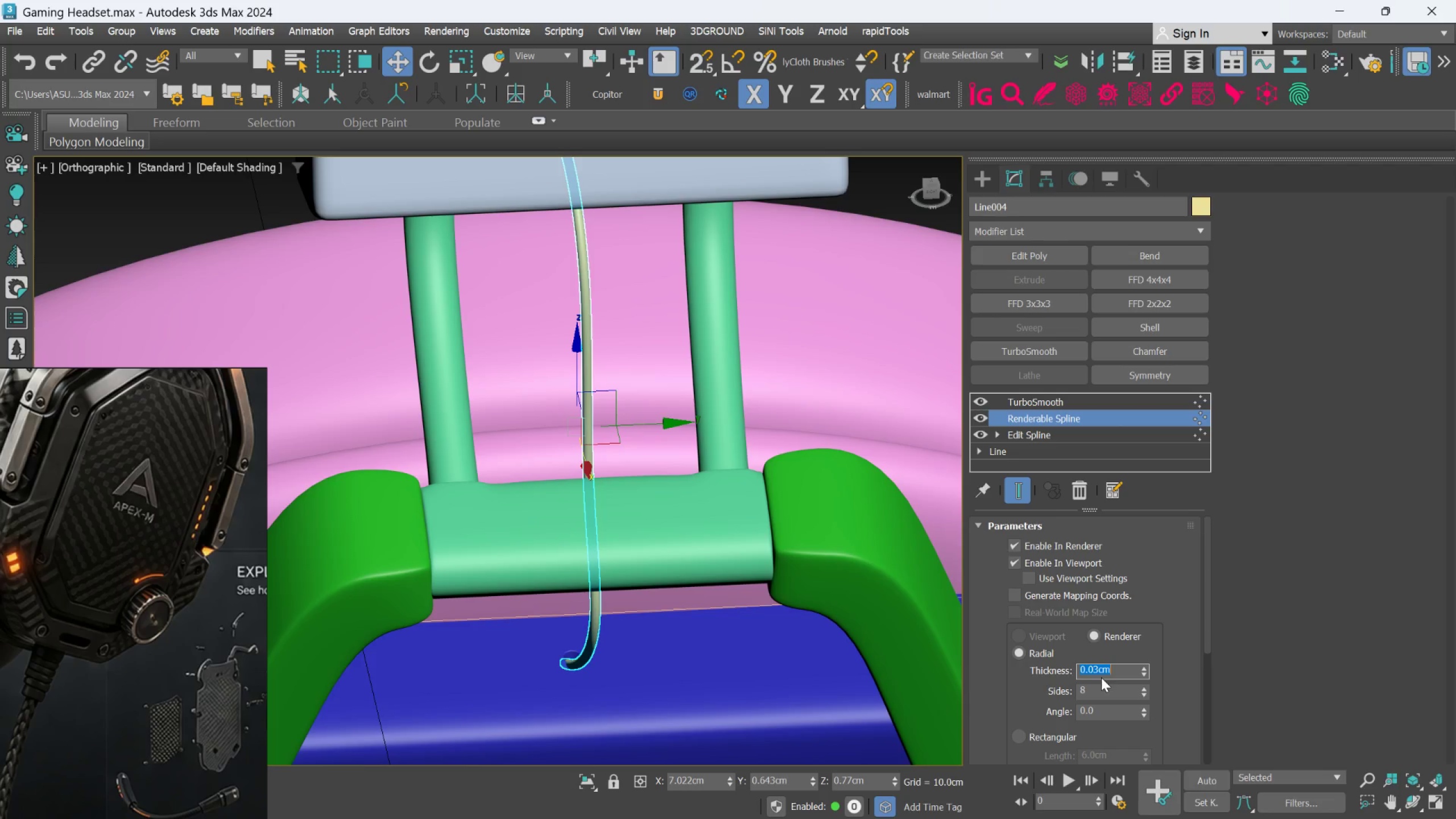 
scroll: coordinate [802, 570], scroll_direction: down, amount: 3.0
 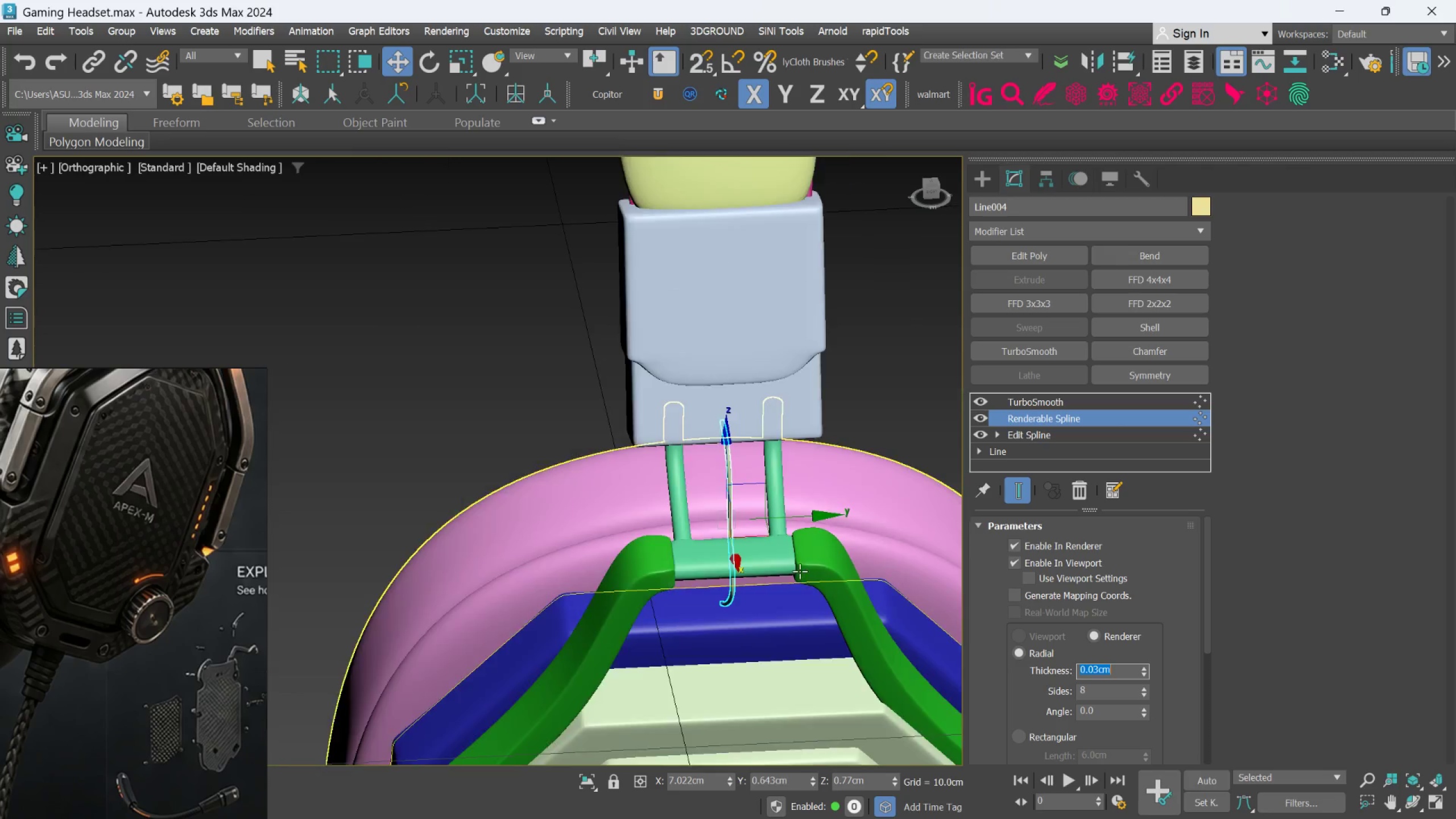 
hold_key(key=AltLeft, duration=1.02)
 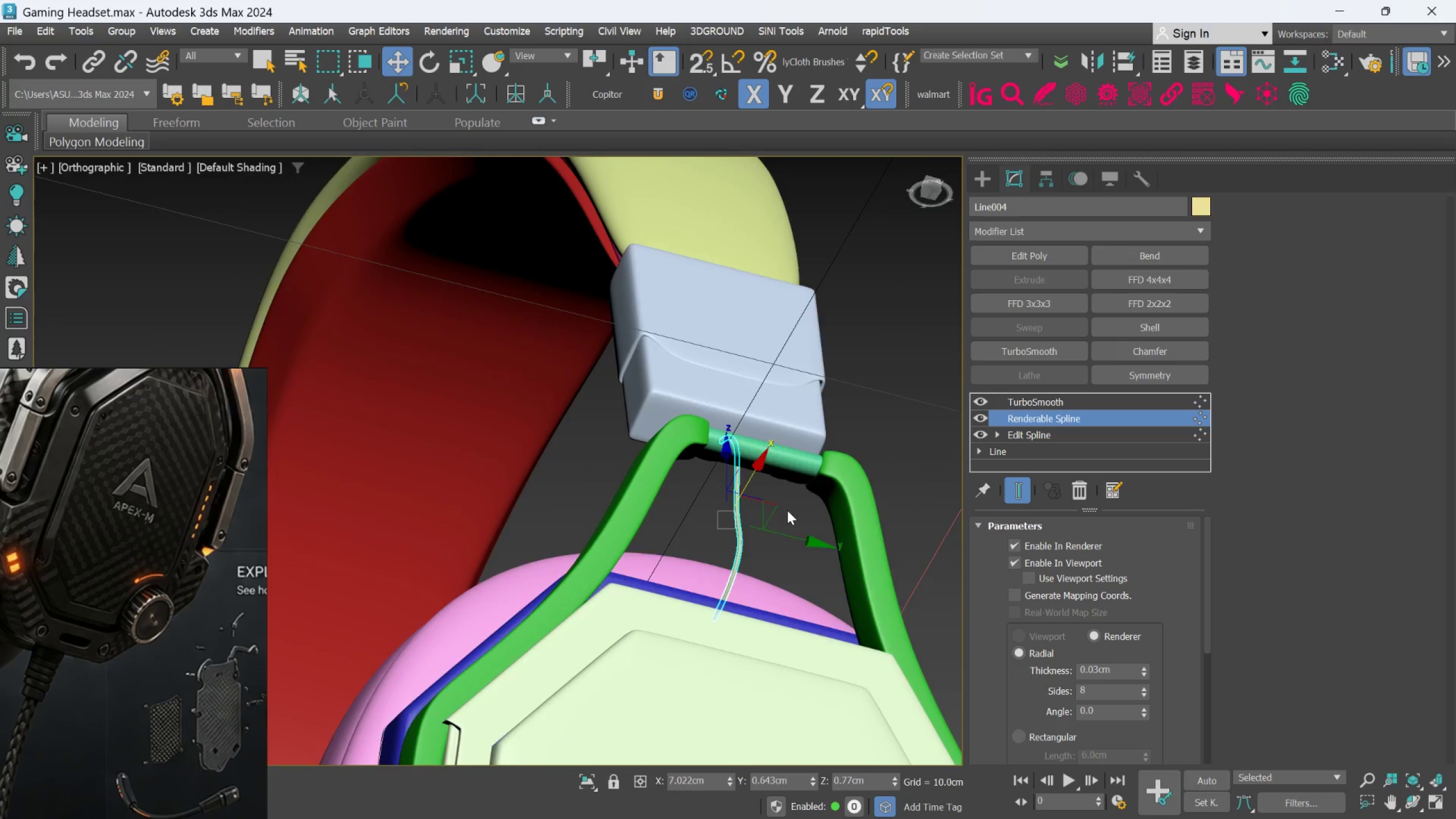 
hold_key(key=AltLeft, duration=1.2)
 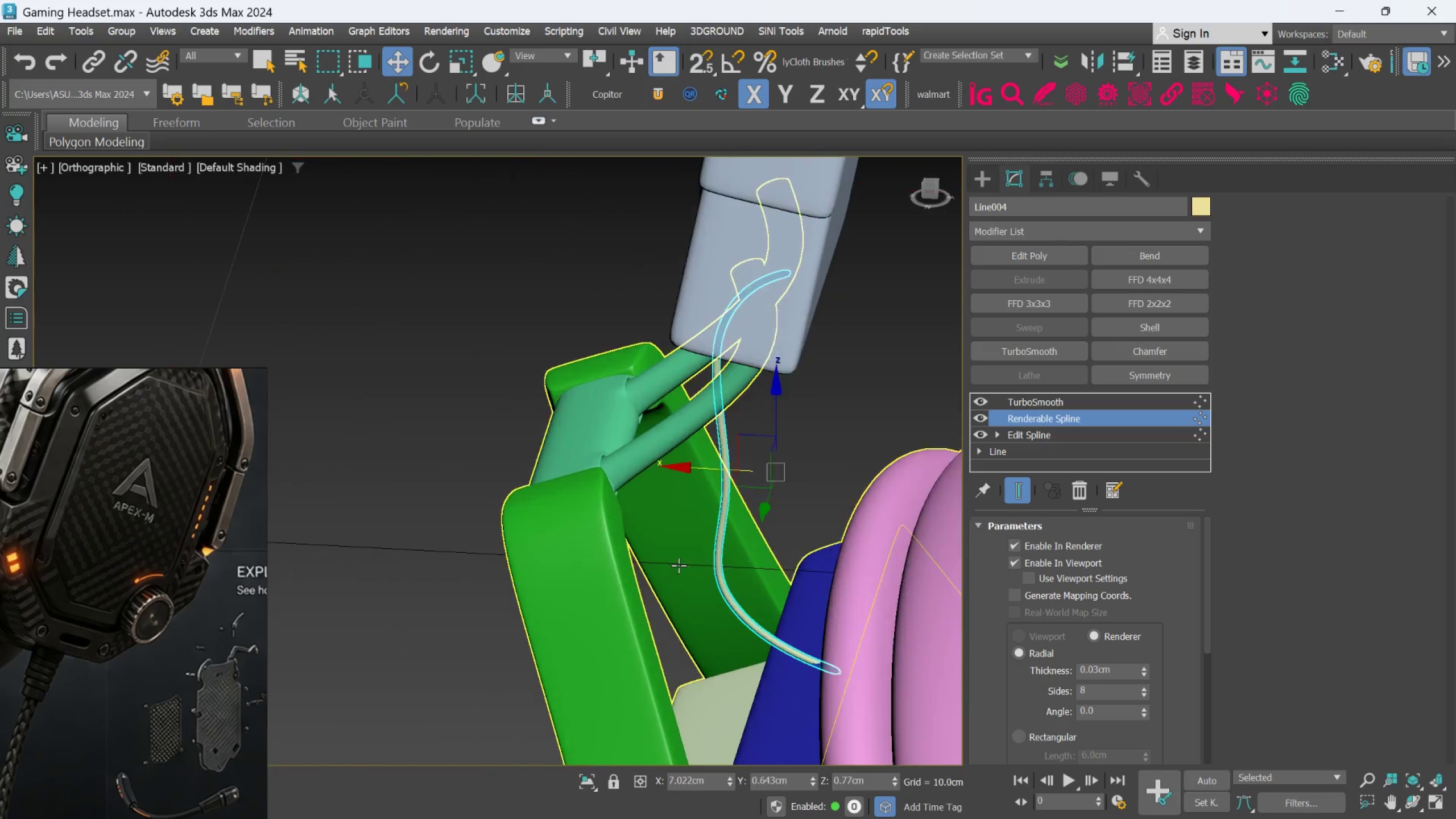 
hold_key(key=AltLeft, duration=1.38)
scroll: coordinate [784, 633], scroll_direction: up, amount: 3.0
 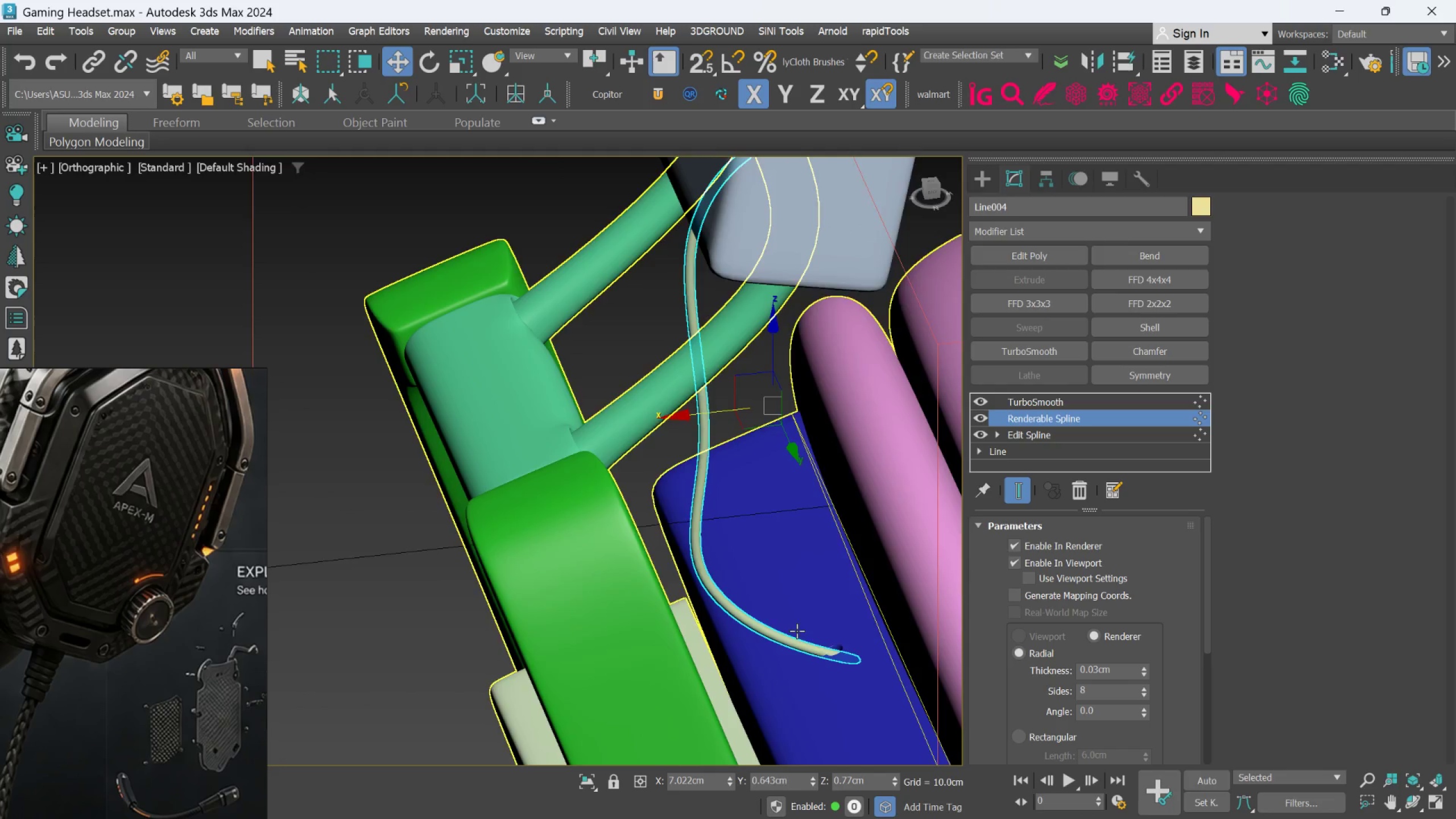 
hold_key(key=AltLeft, duration=1.14)
 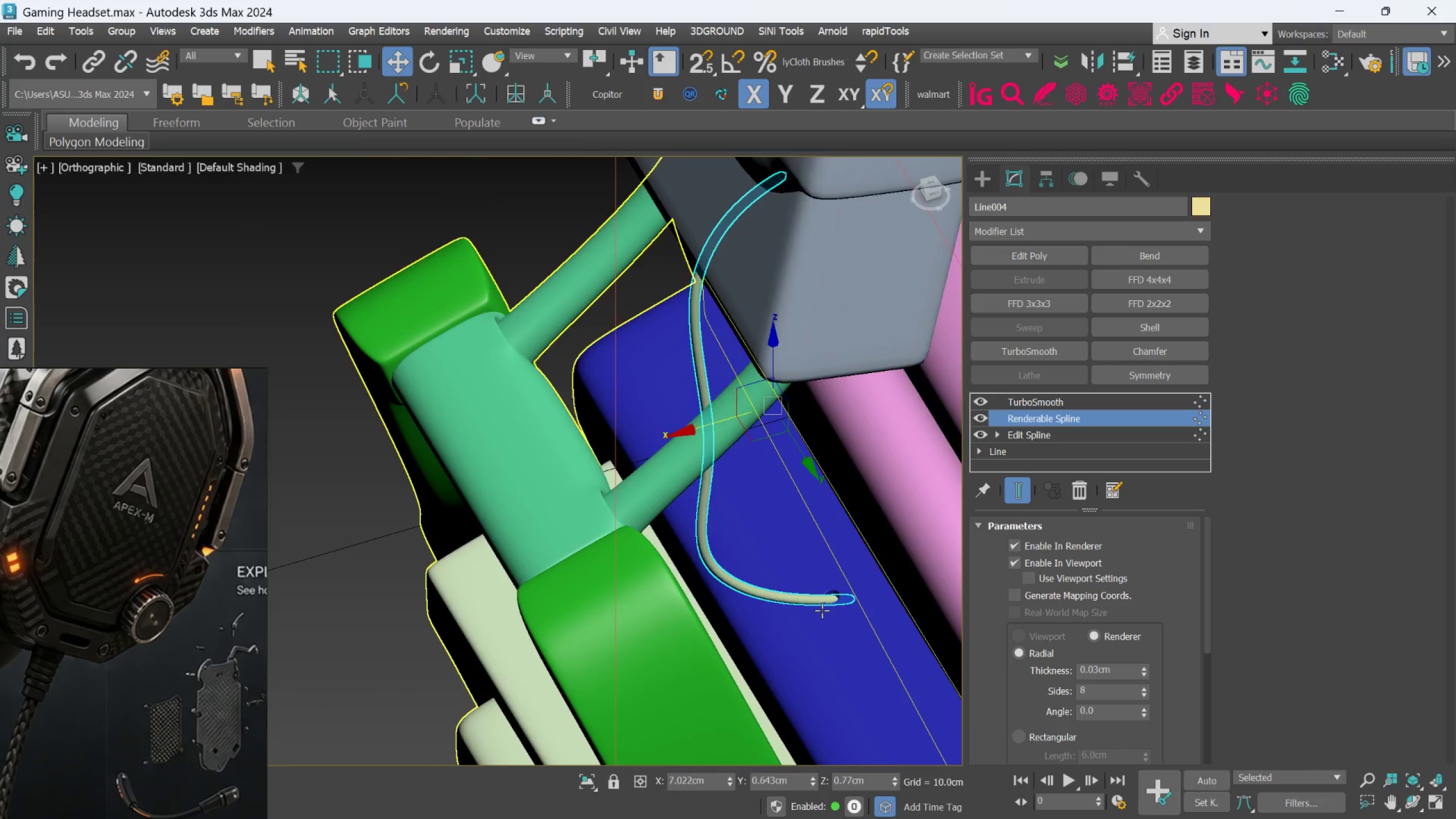 
scroll: coordinate [826, 603], scroll_direction: up, amount: 2.0
 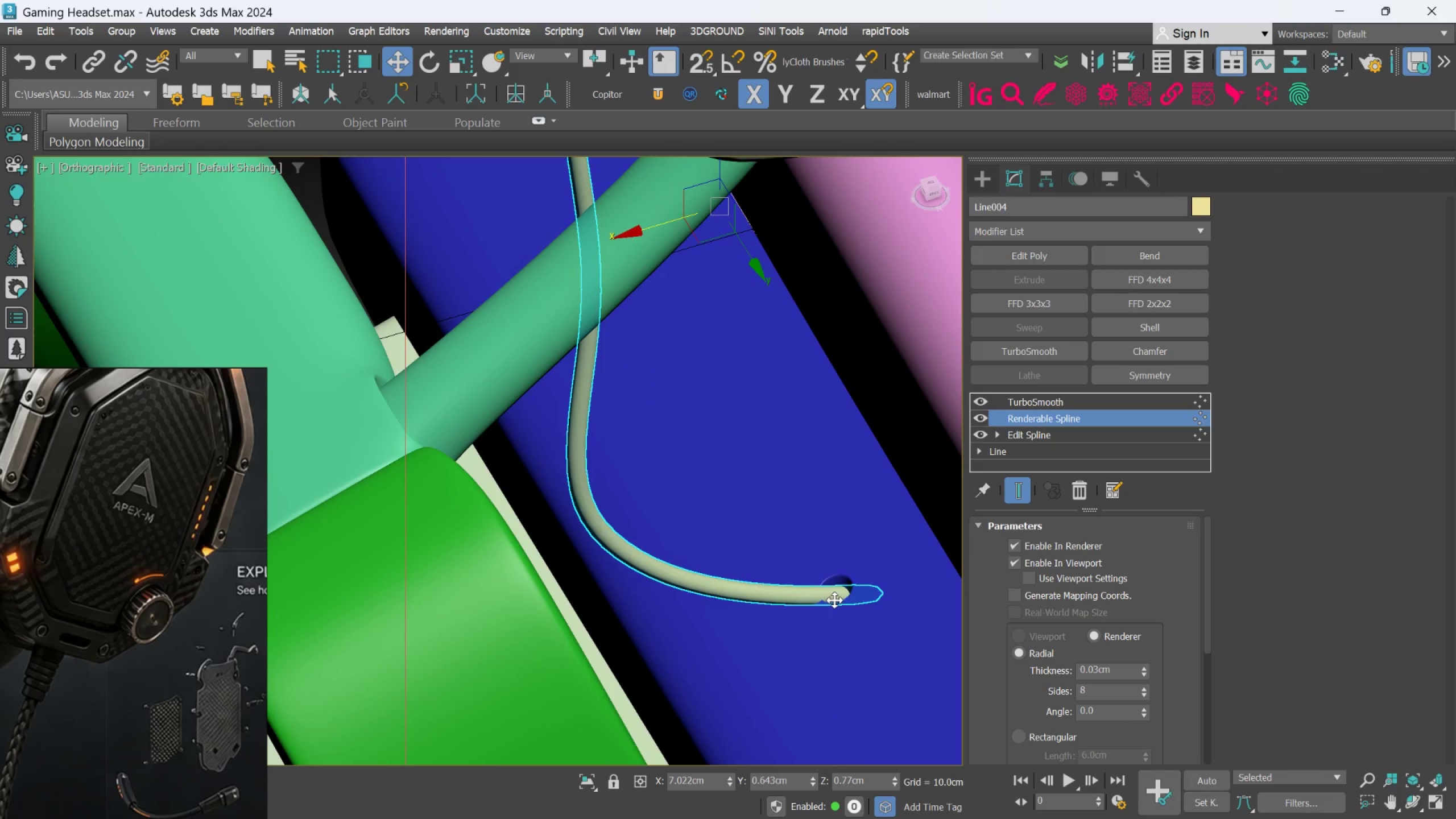 
hold_key(key=AltLeft, duration=0.78)
 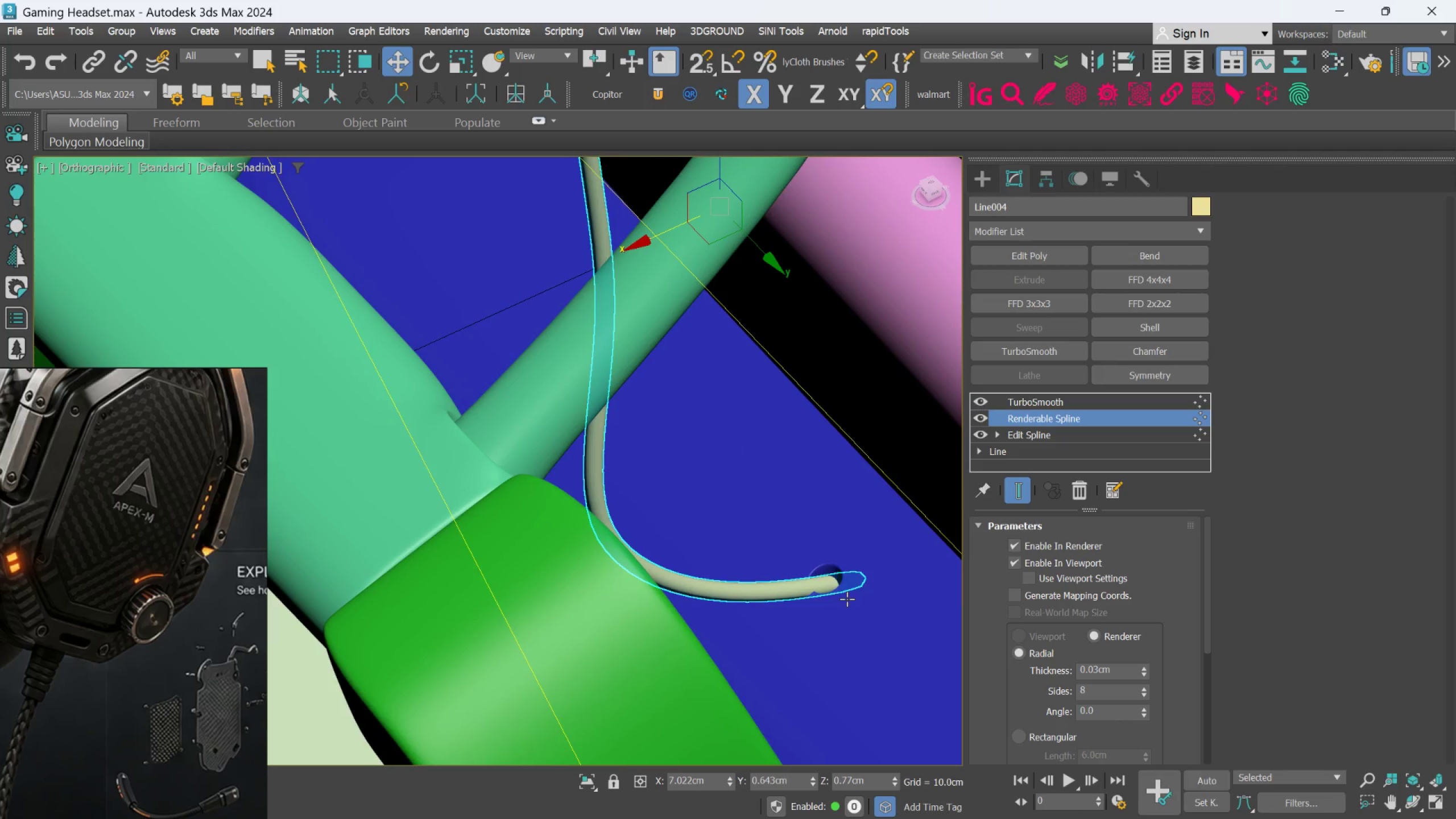 
scroll: coordinate [847, 599], scroll_direction: down, amount: 1.0
 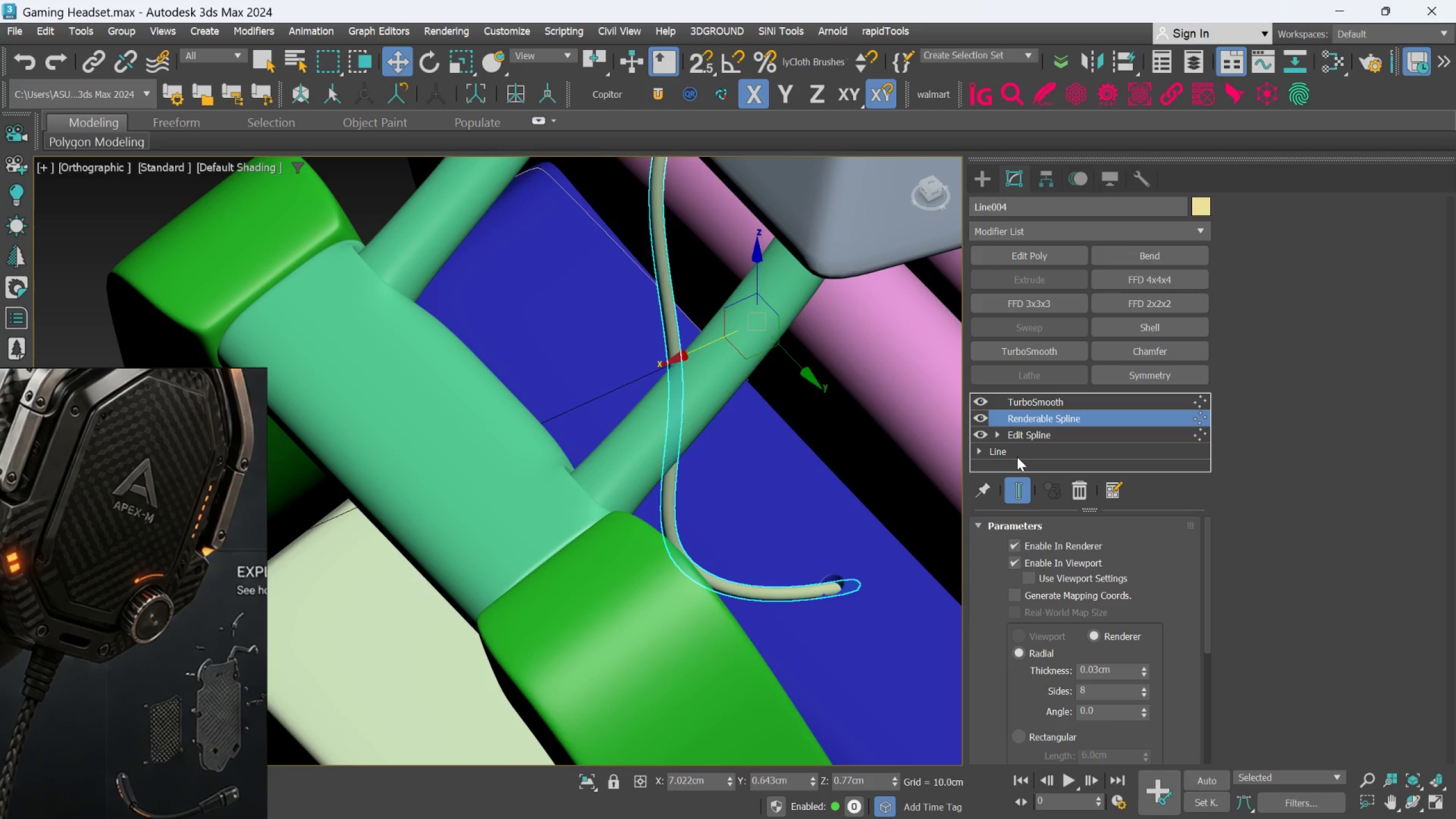 
left_click([1027, 432])
 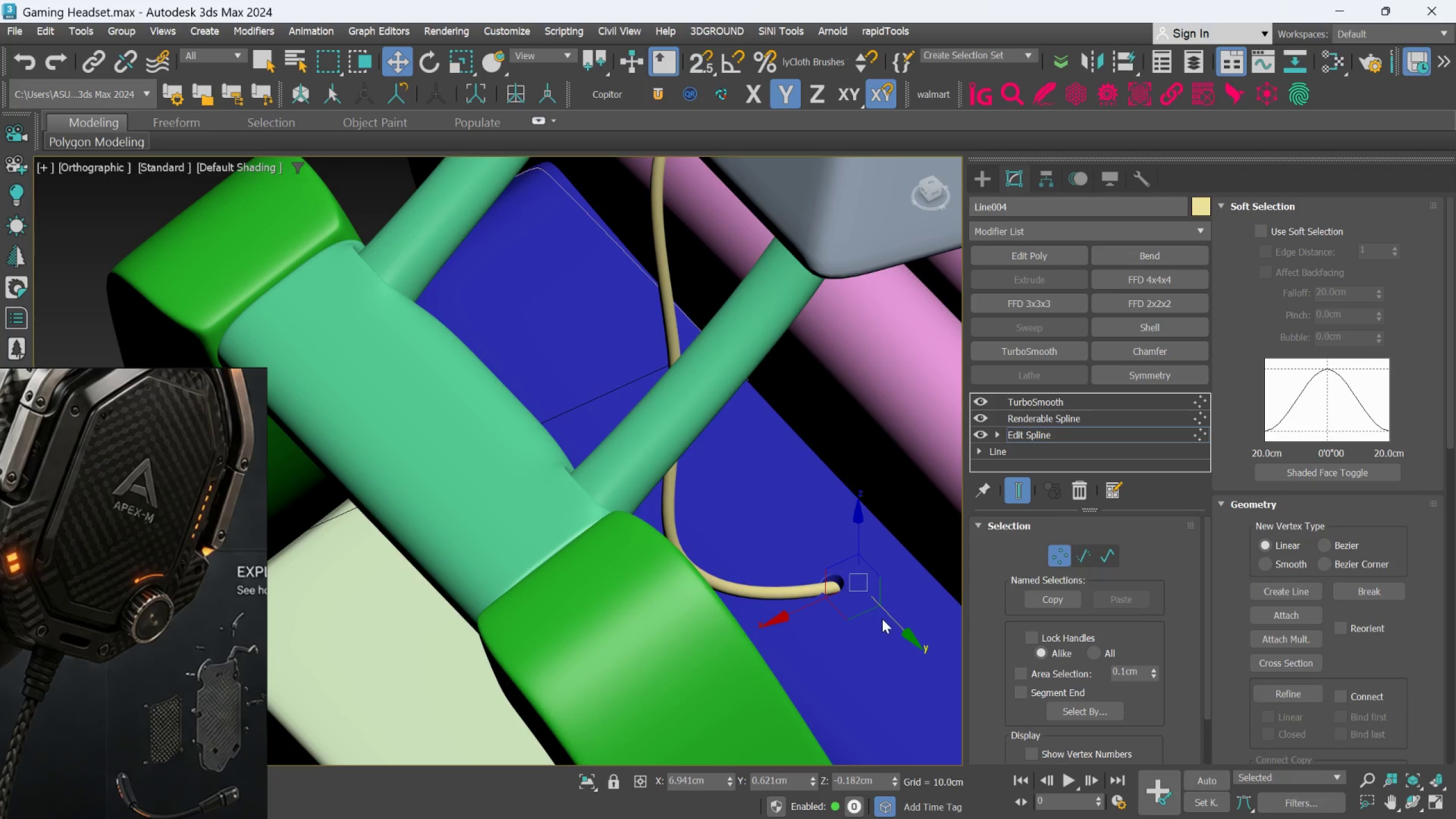 
wait(6.48)
 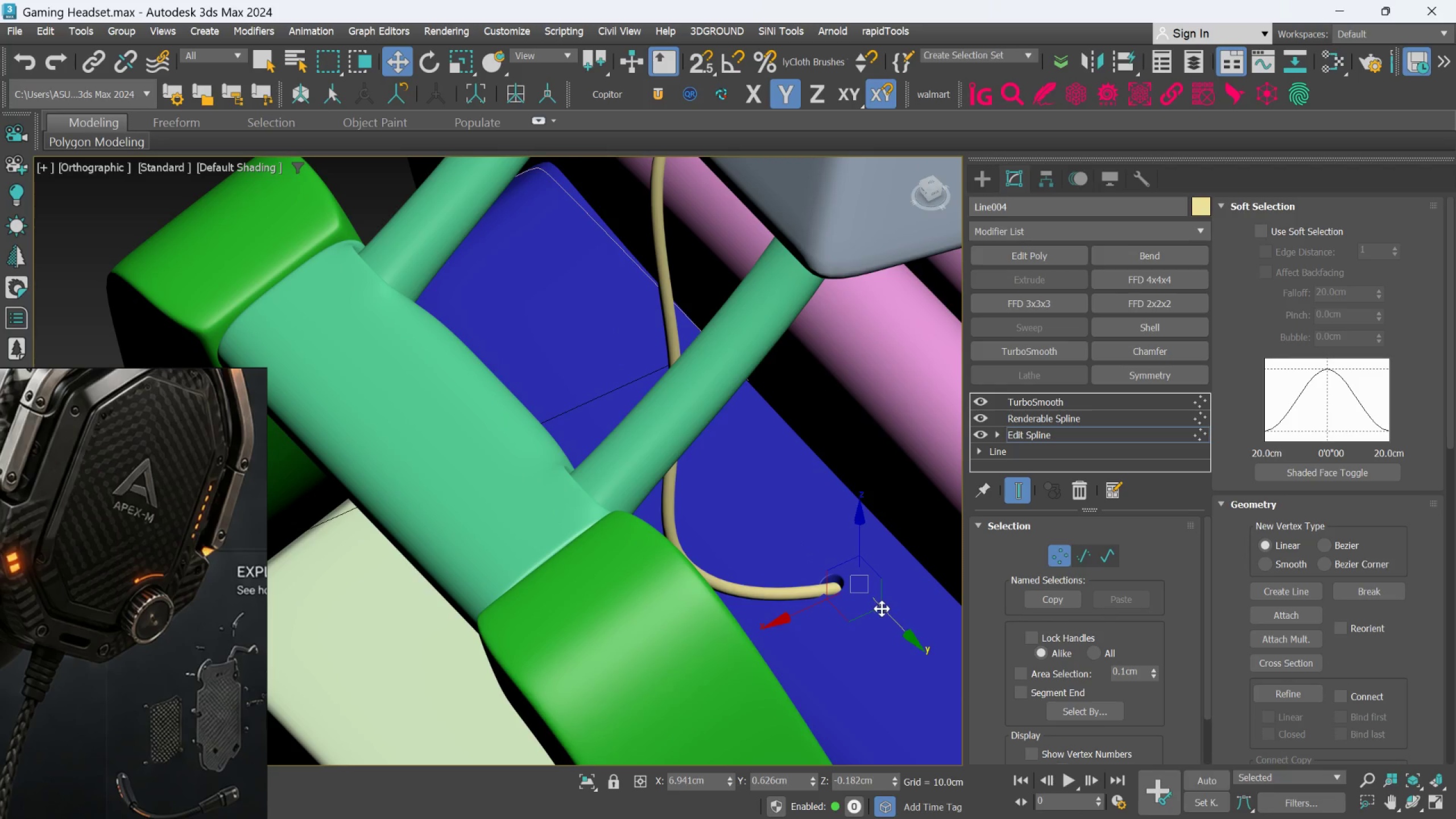 
scroll: coordinate [820, 606], scroll_direction: up, amount: 1.0
 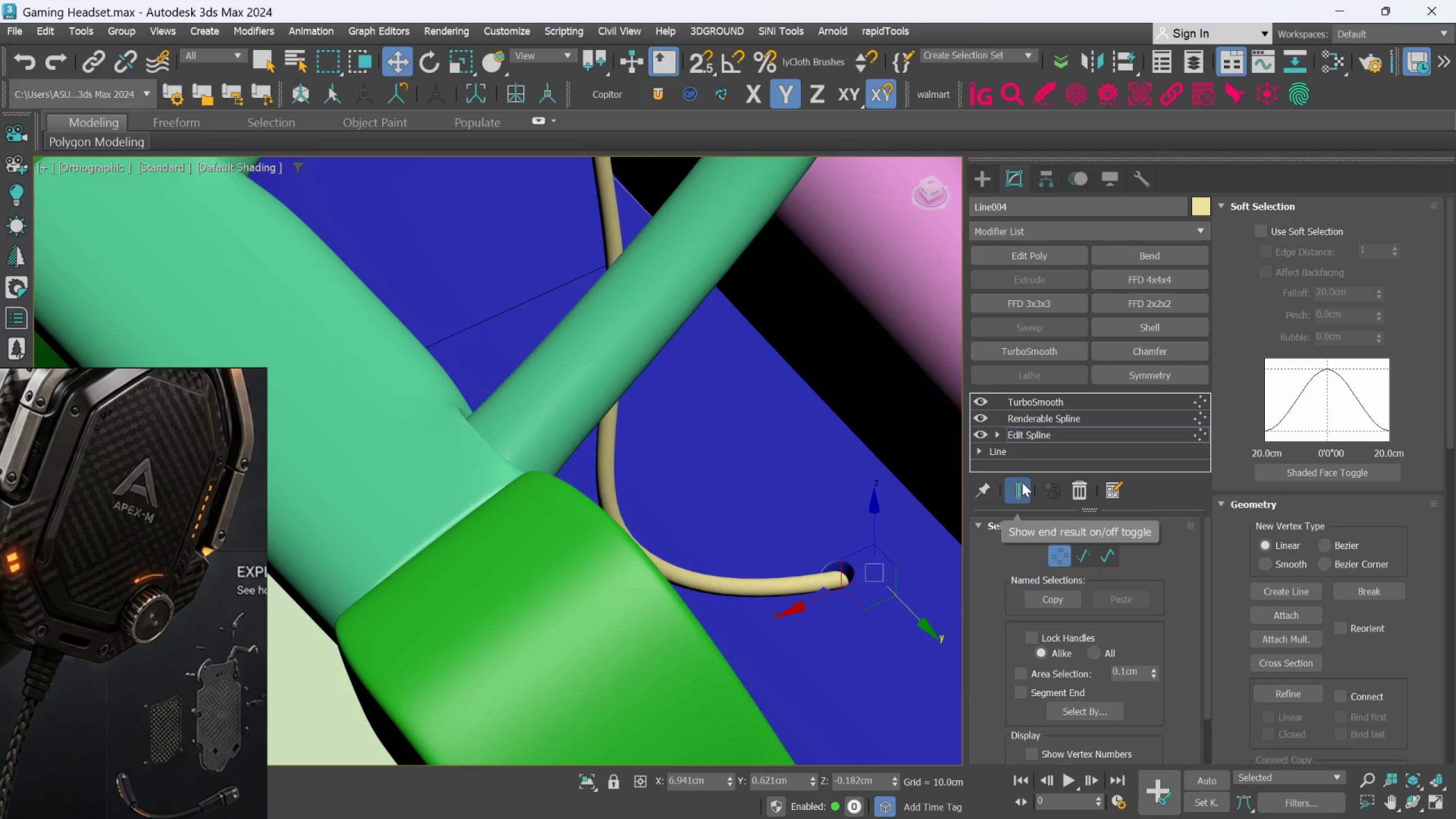 
left_click([1021, 486])
 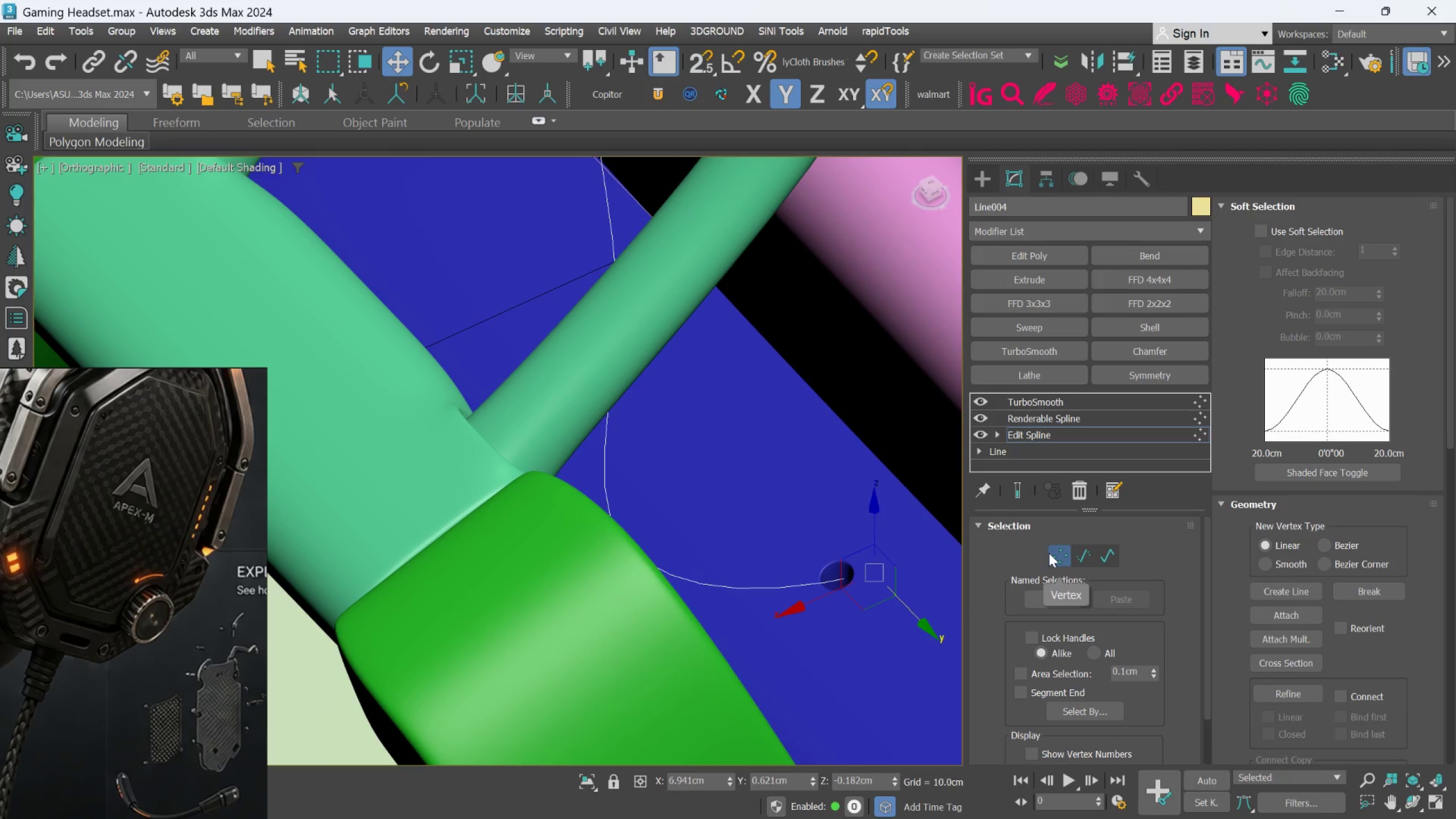 
left_click([1049, 554])
 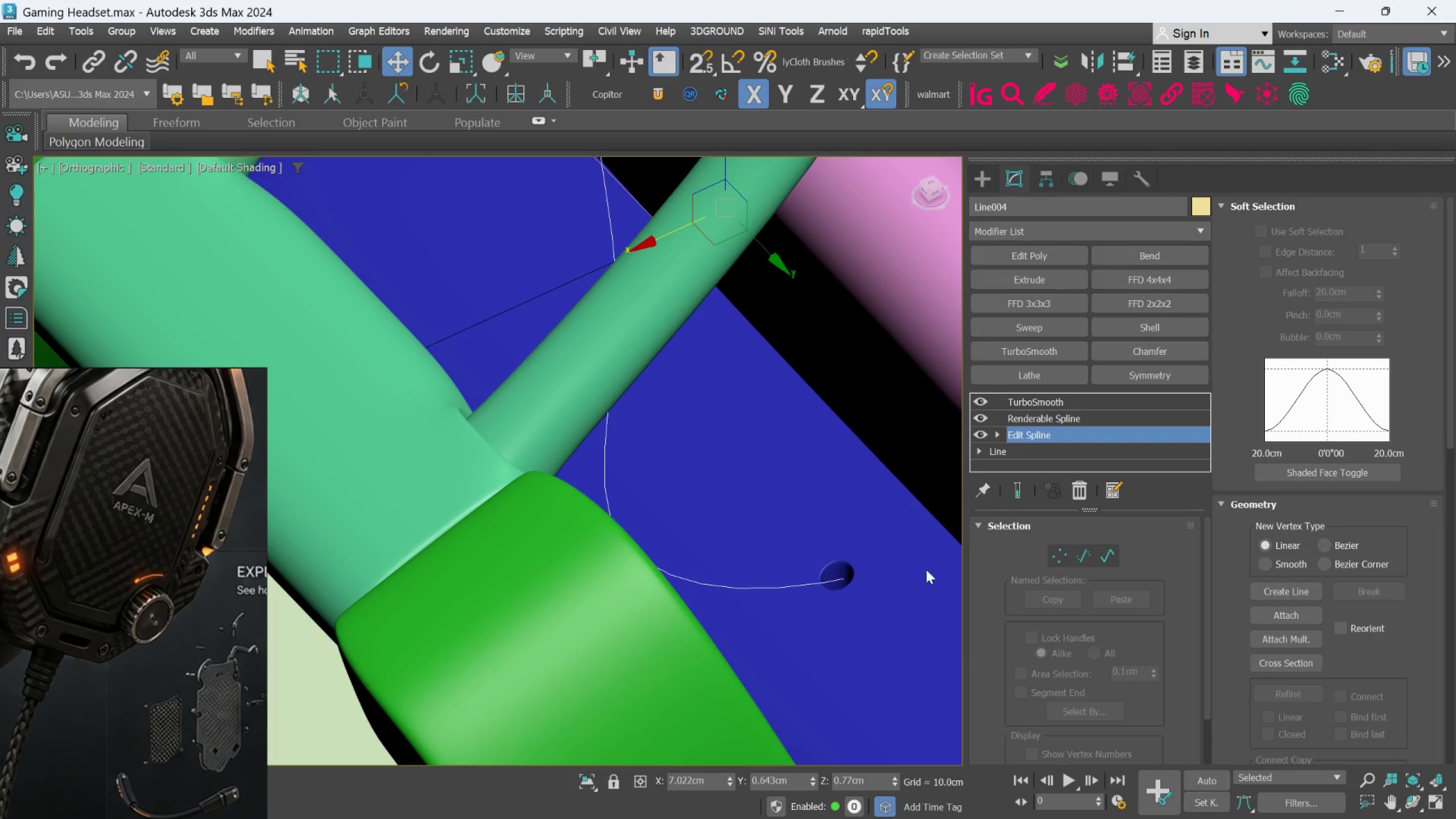 
hold_key(key=AltLeft, duration=0.91)
 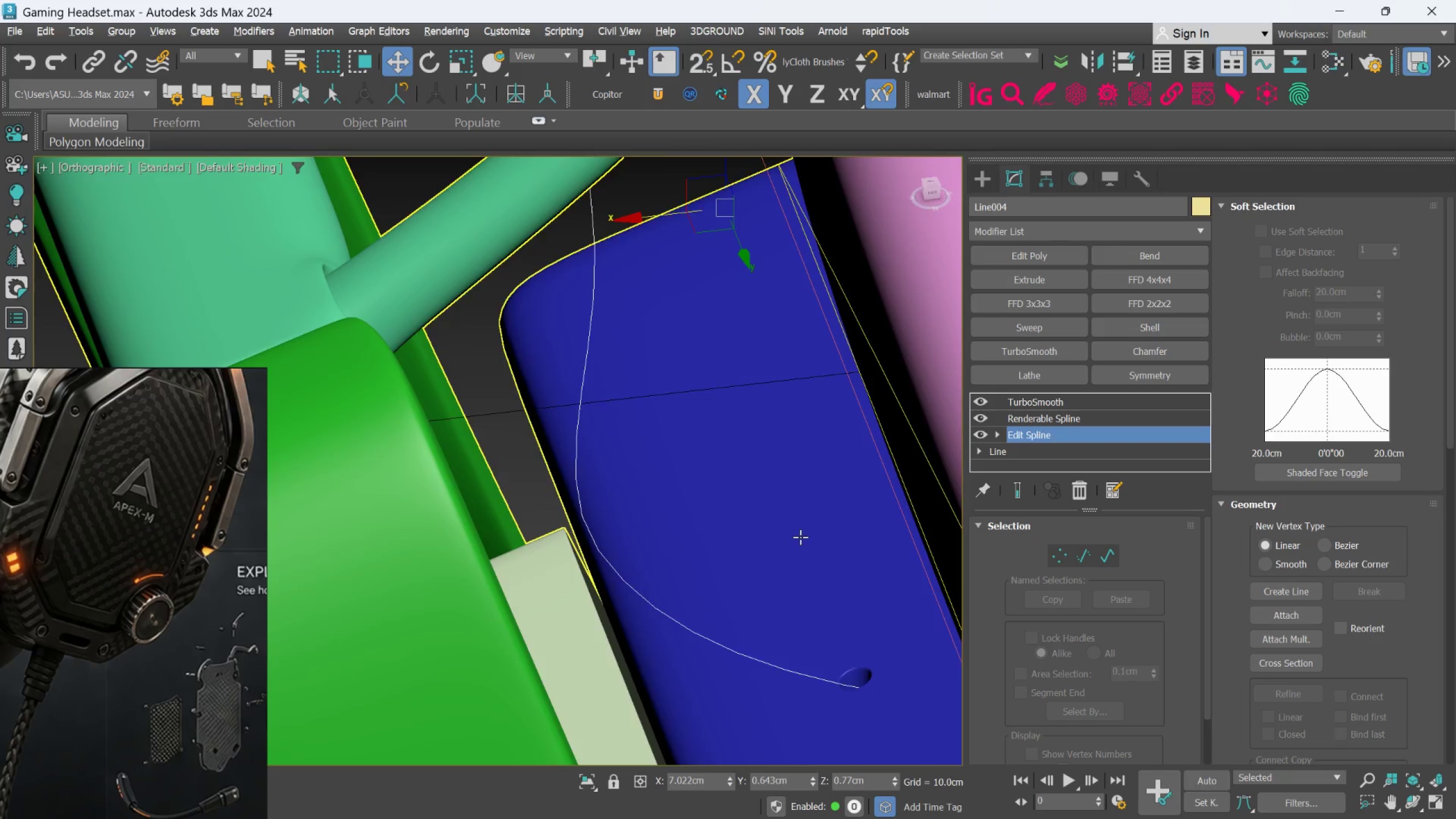 
scroll: coordinate [800, 537], scroll_direction: down, amount: 3.0
 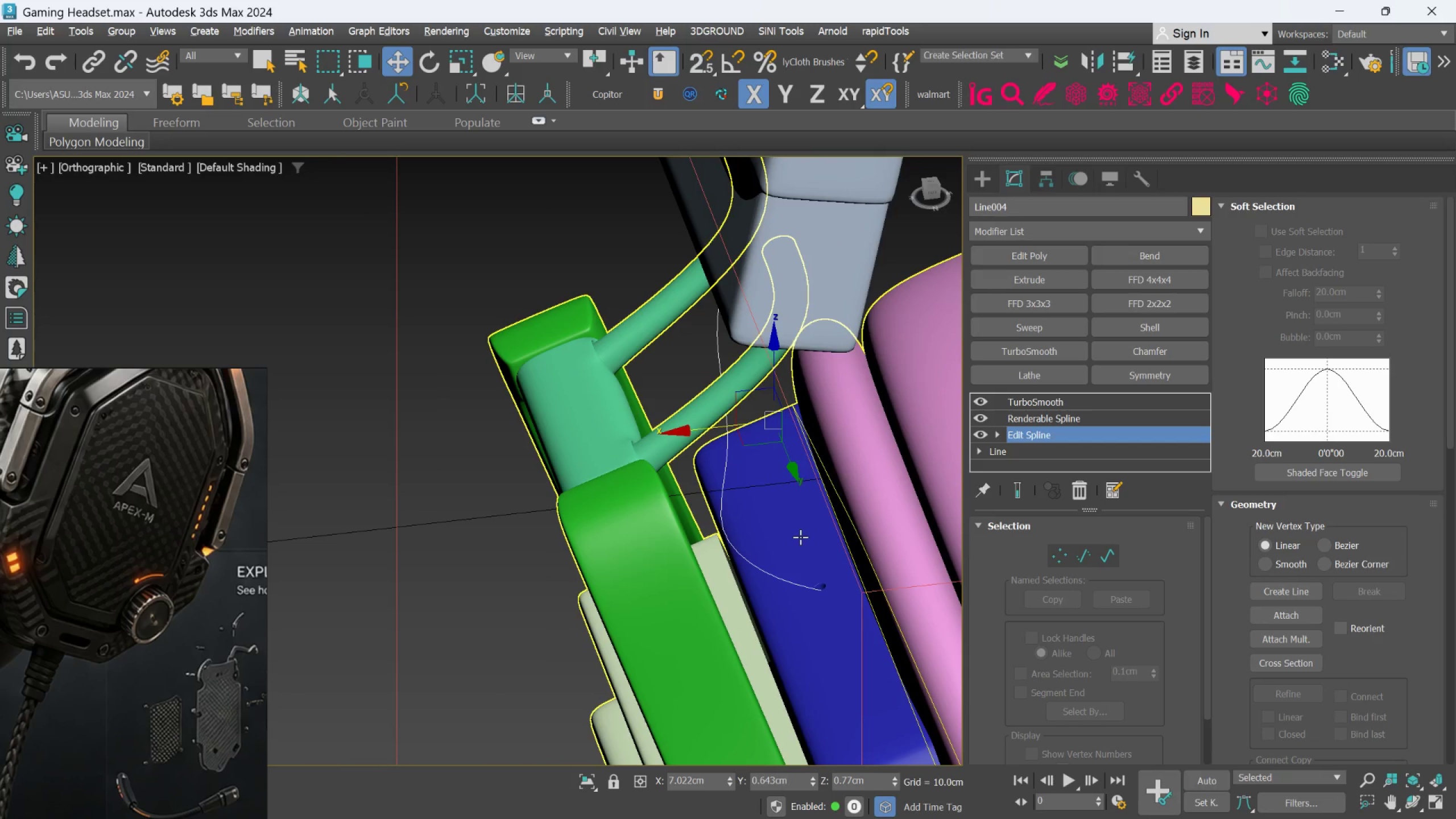 
hold_key(key=AltLeft, duration=1.08)
 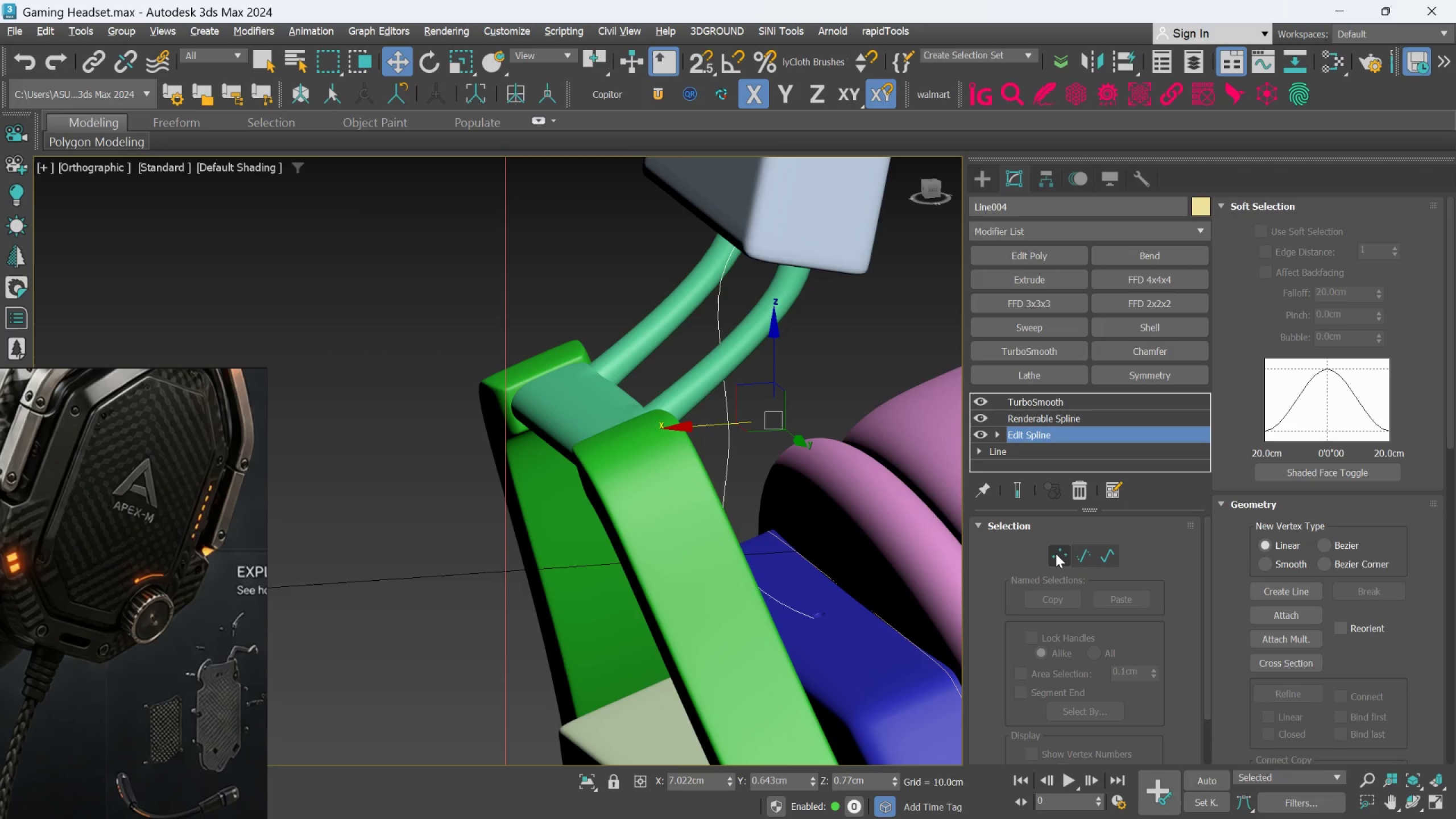 
left_click([1056, 553])
 